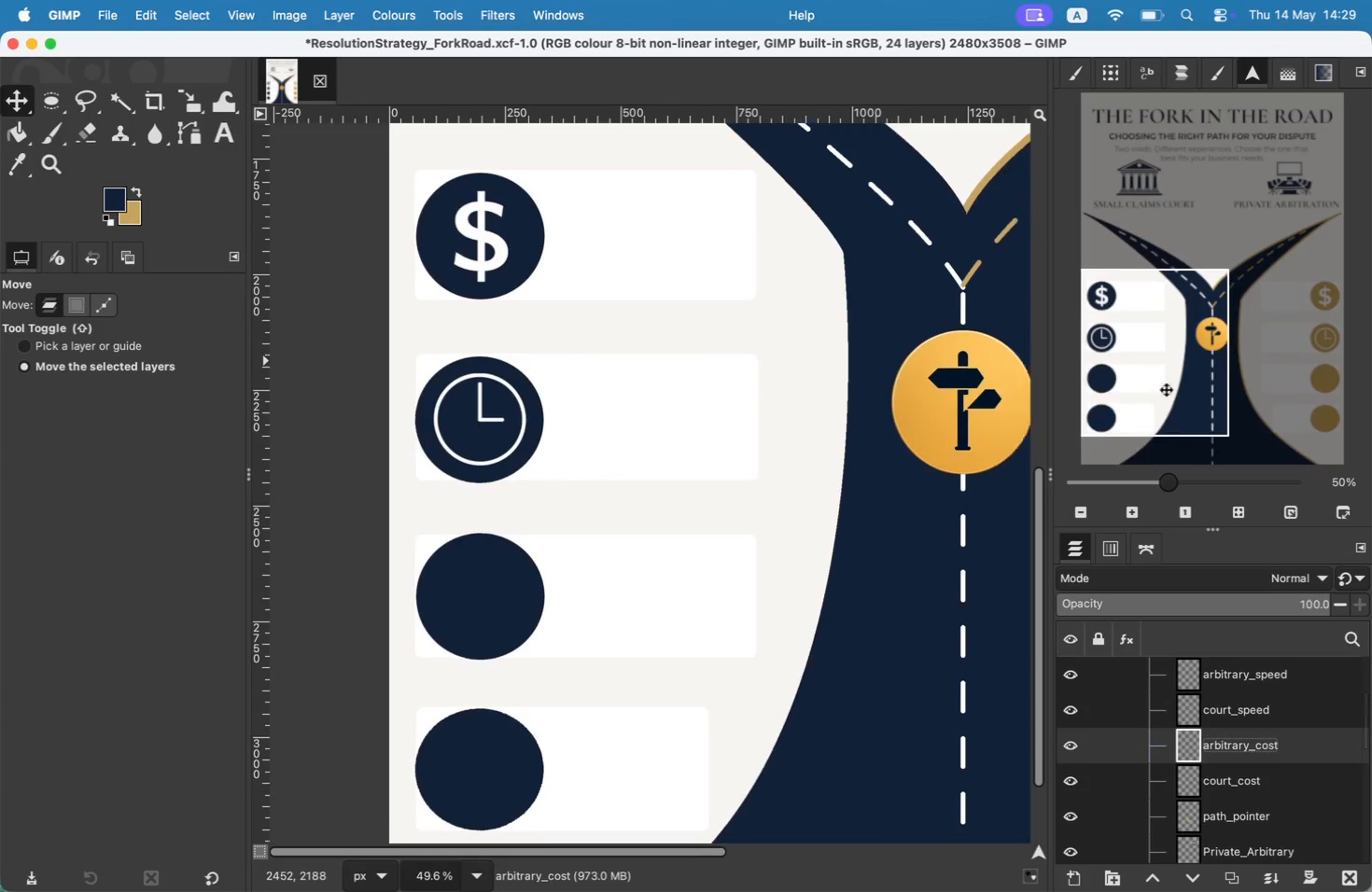 
scroll: coordinate [1272, 737], scroll_direction: up, amount: 1.0
 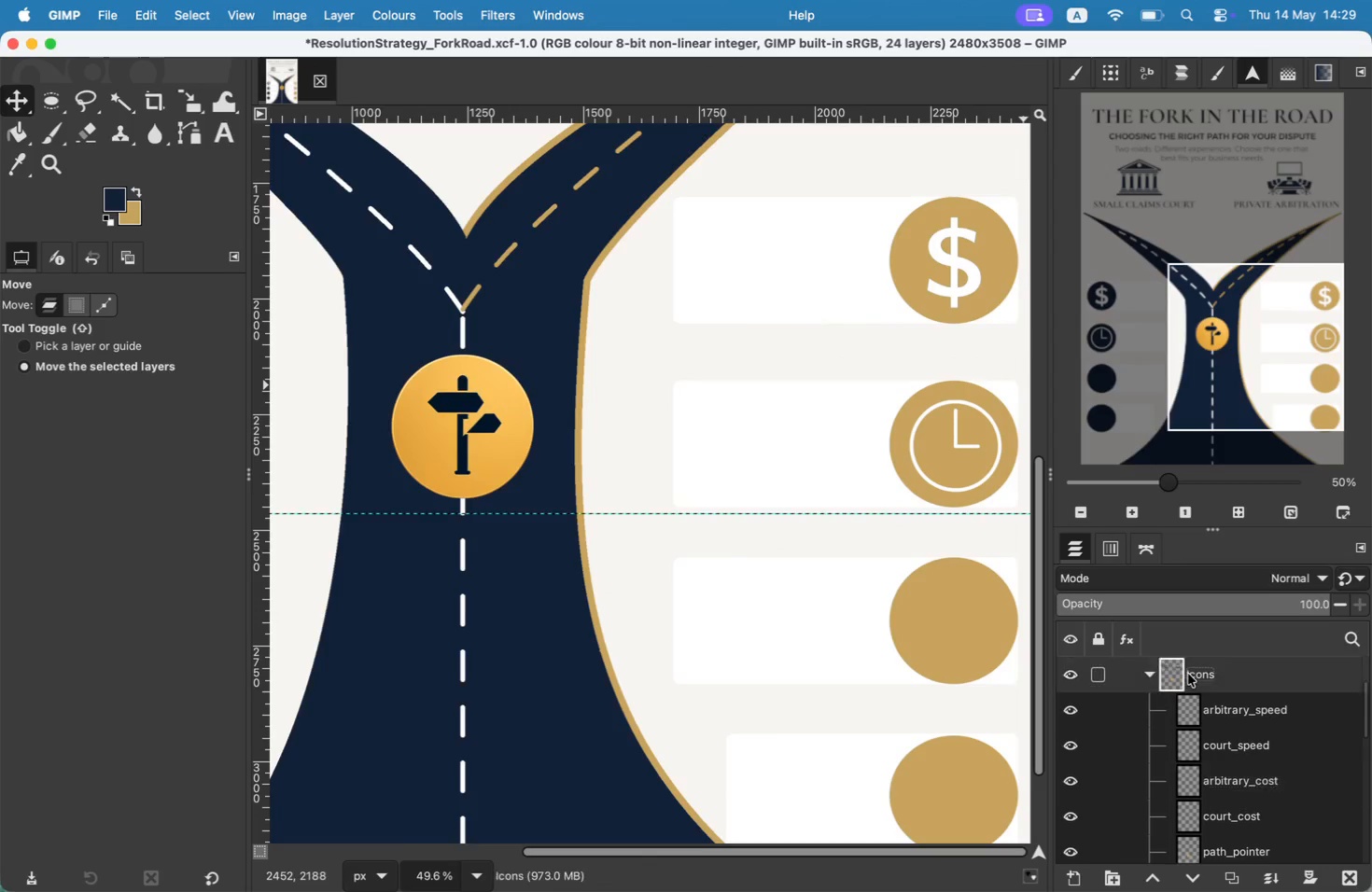 
left_click([1145, 670])
 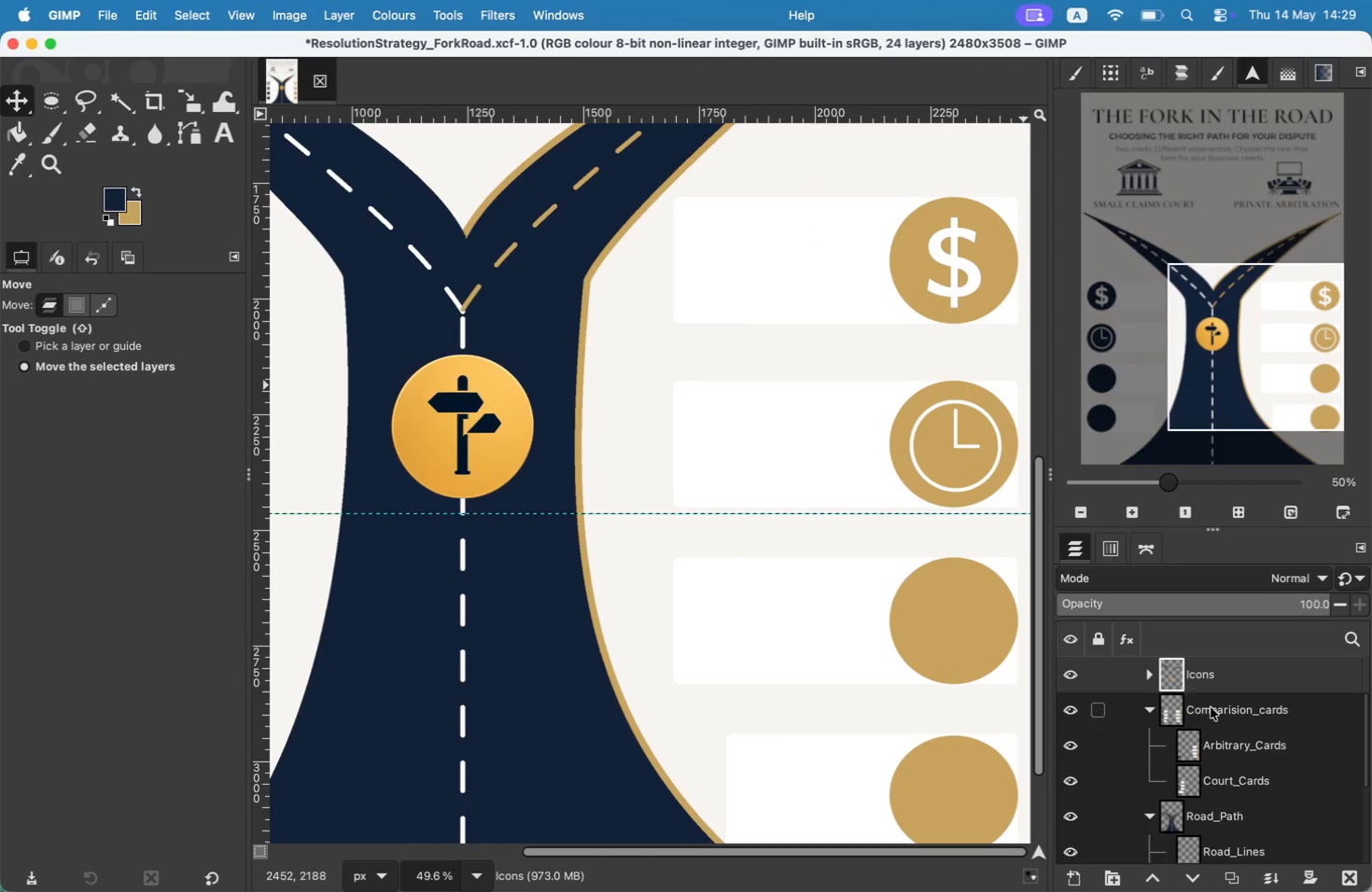 
left_click([1211, 707])
 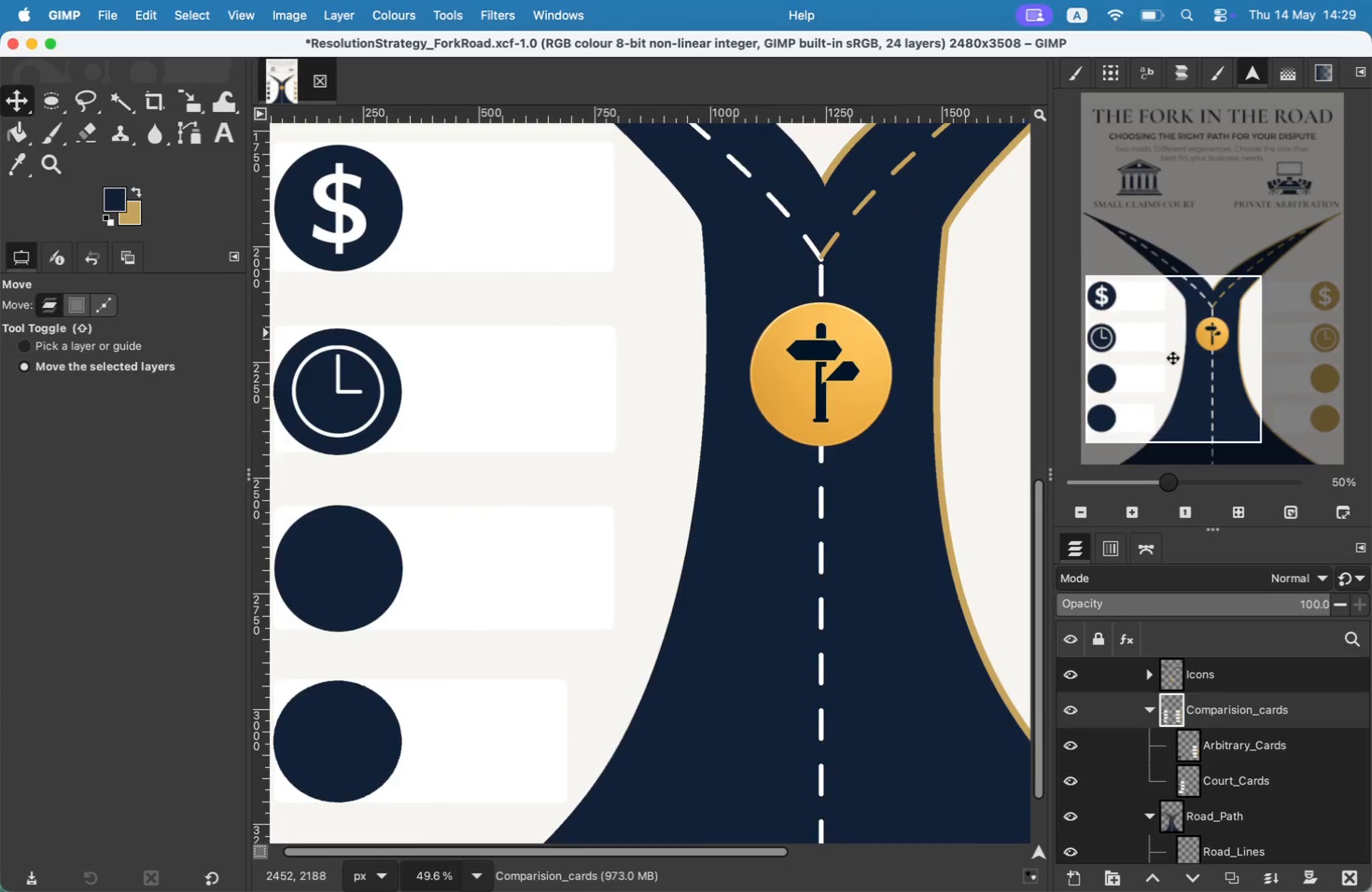 
left_click_drag(start_coordinate=[1299, 463], to_coordinate=[1169, 353])
 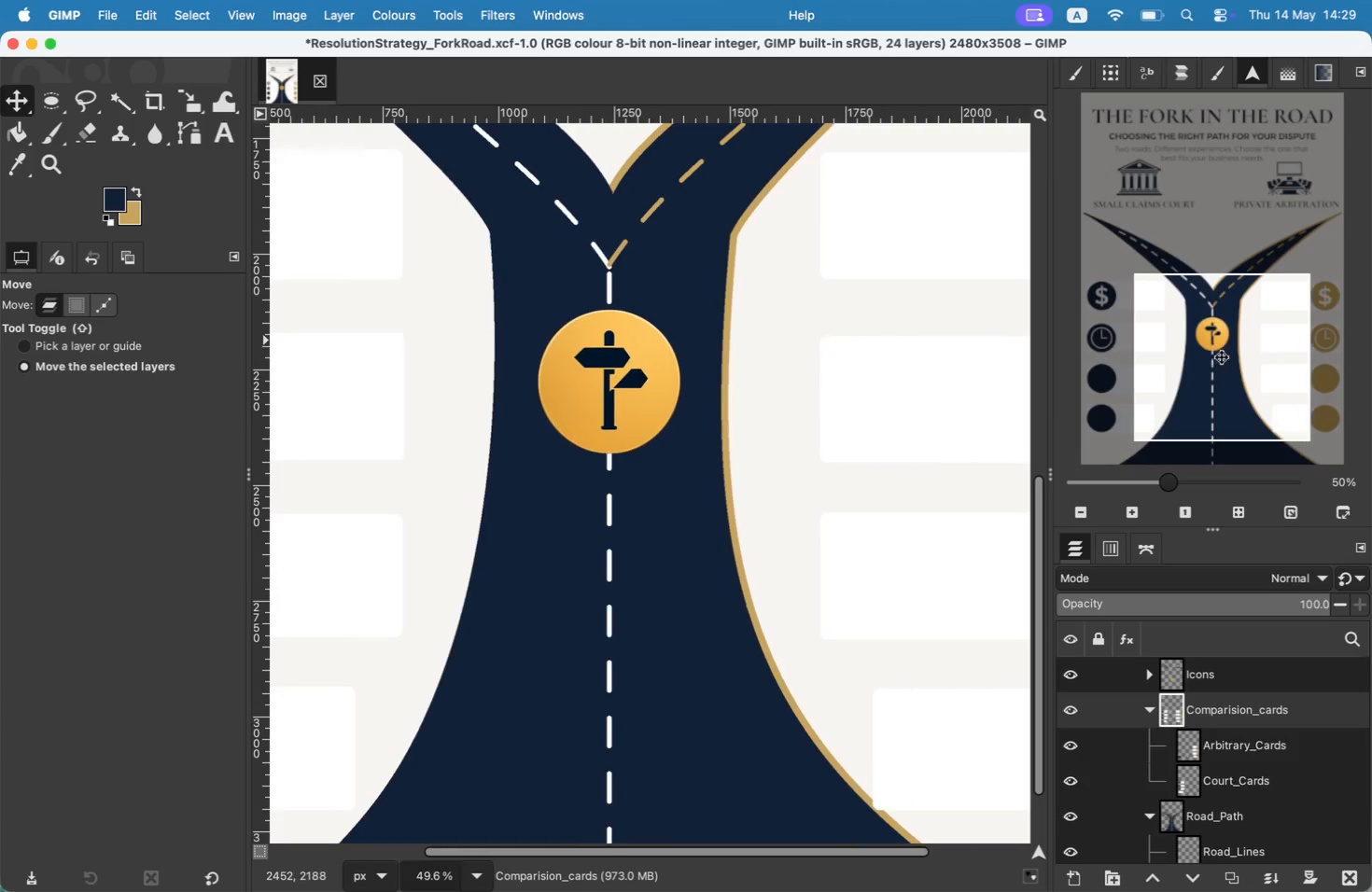 
left_click([1201, 678])
 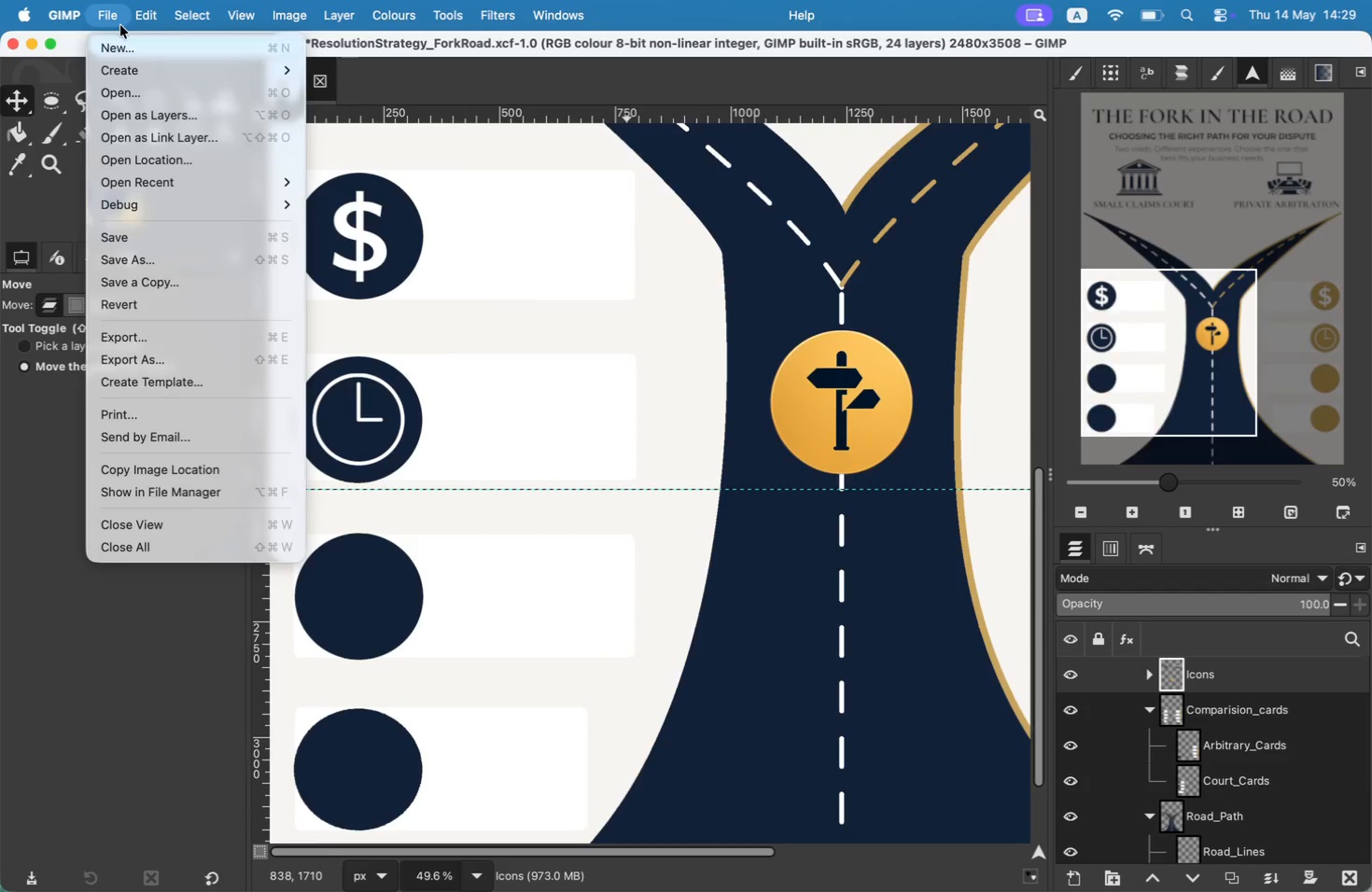 
left_click([168, 120])
 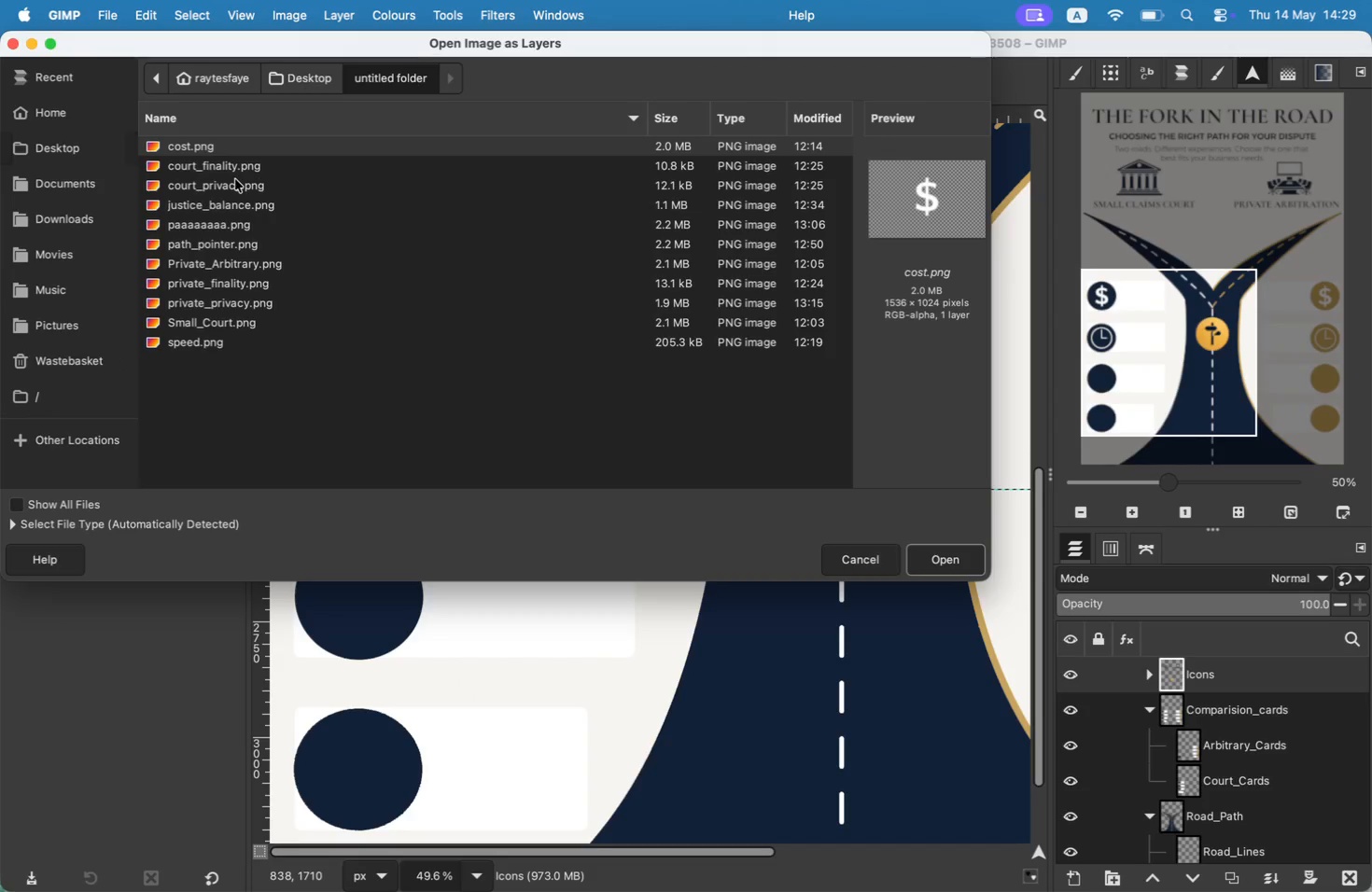 
left_click([237, 169])
 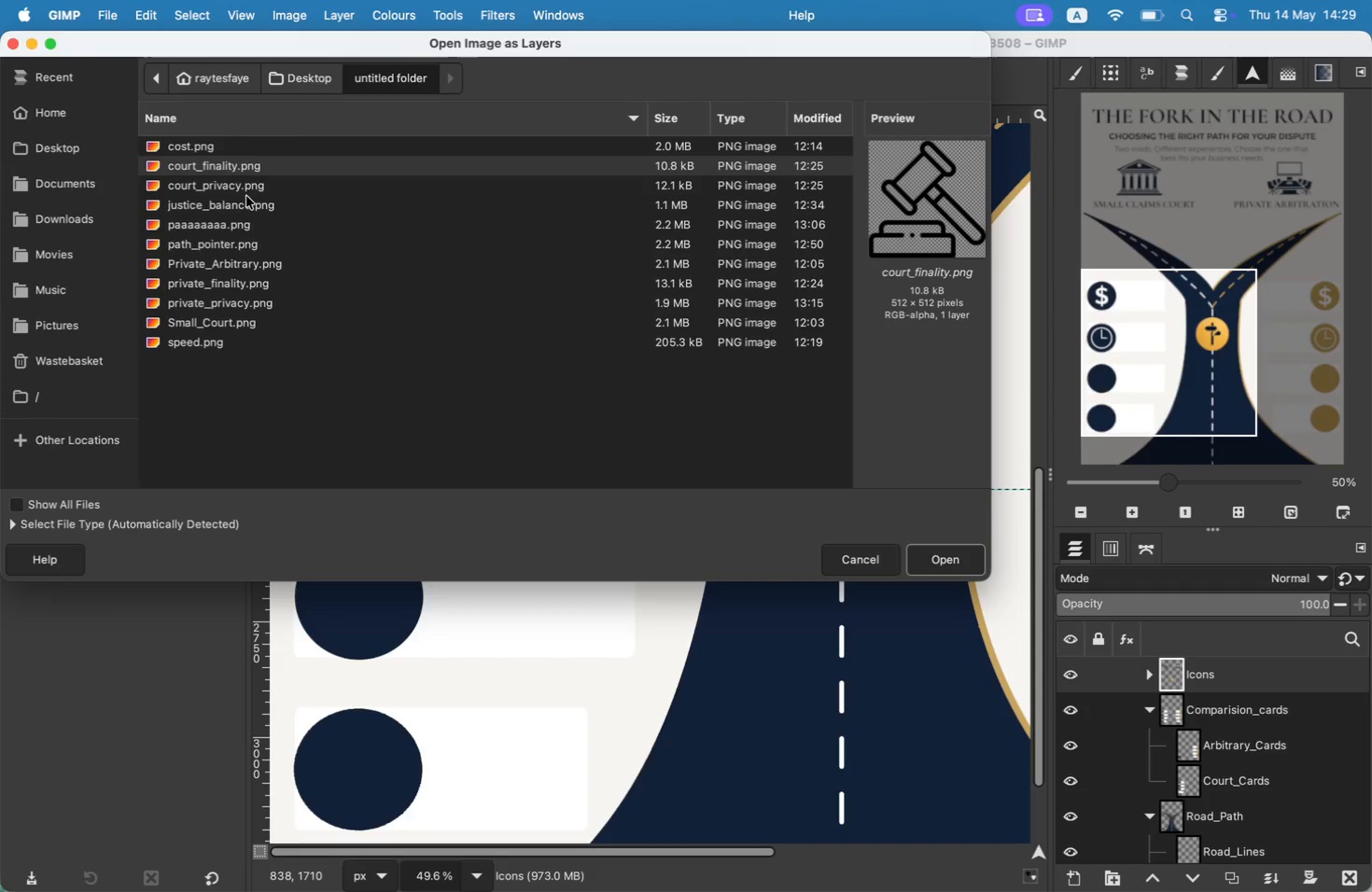 
wait(5.43)
 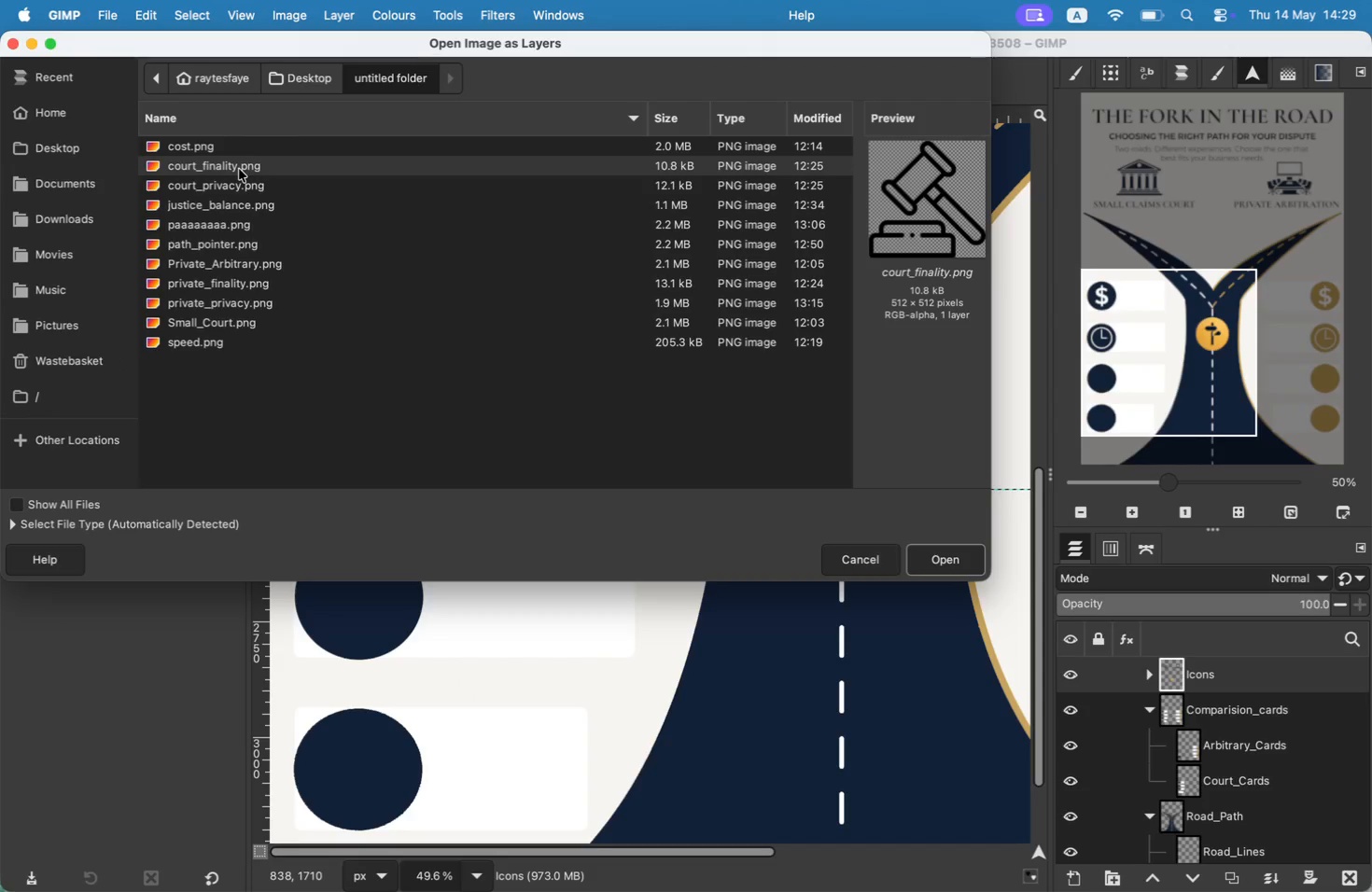 
left_click([942, 567])
 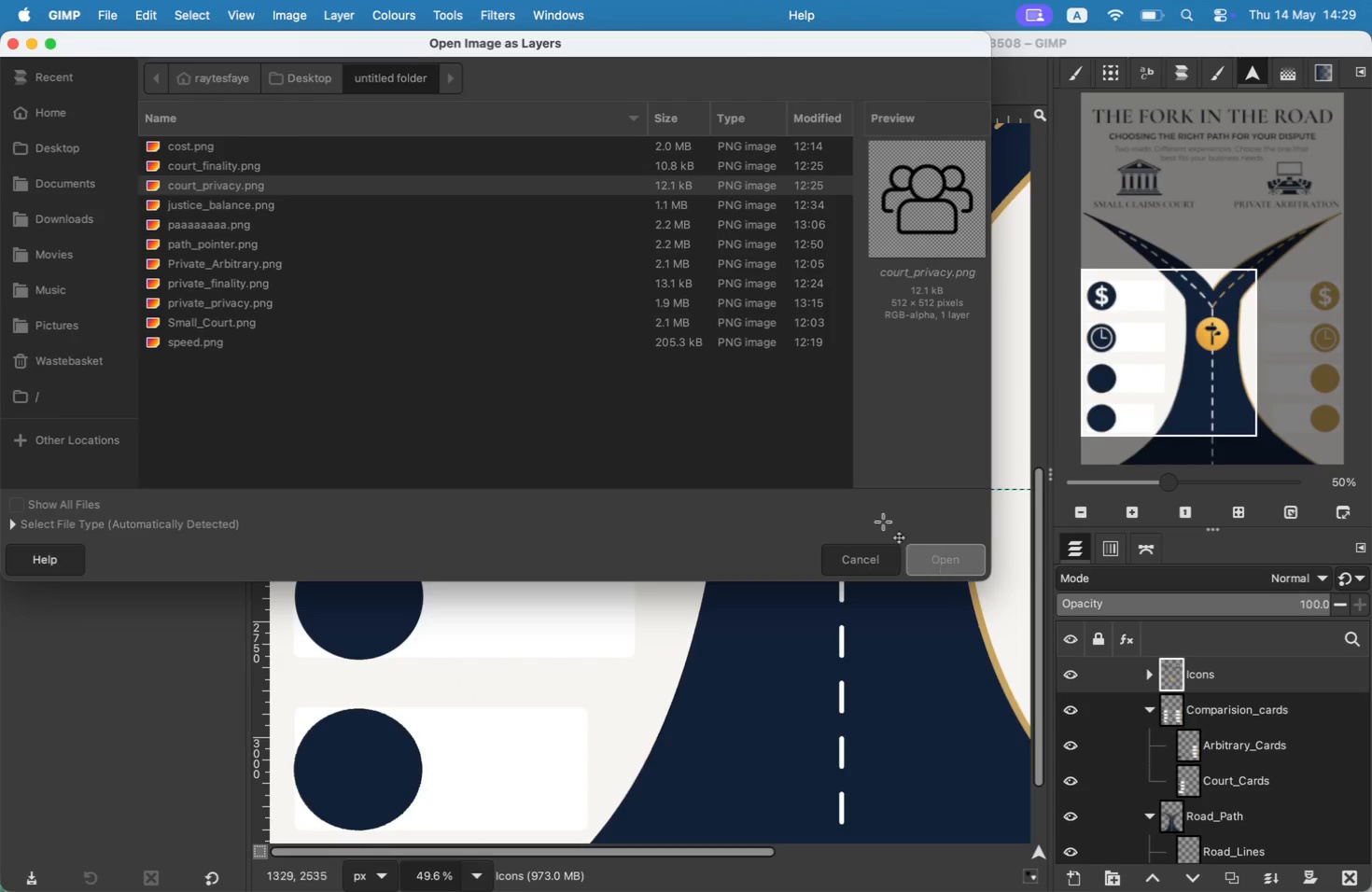 
key(Shift+S)
 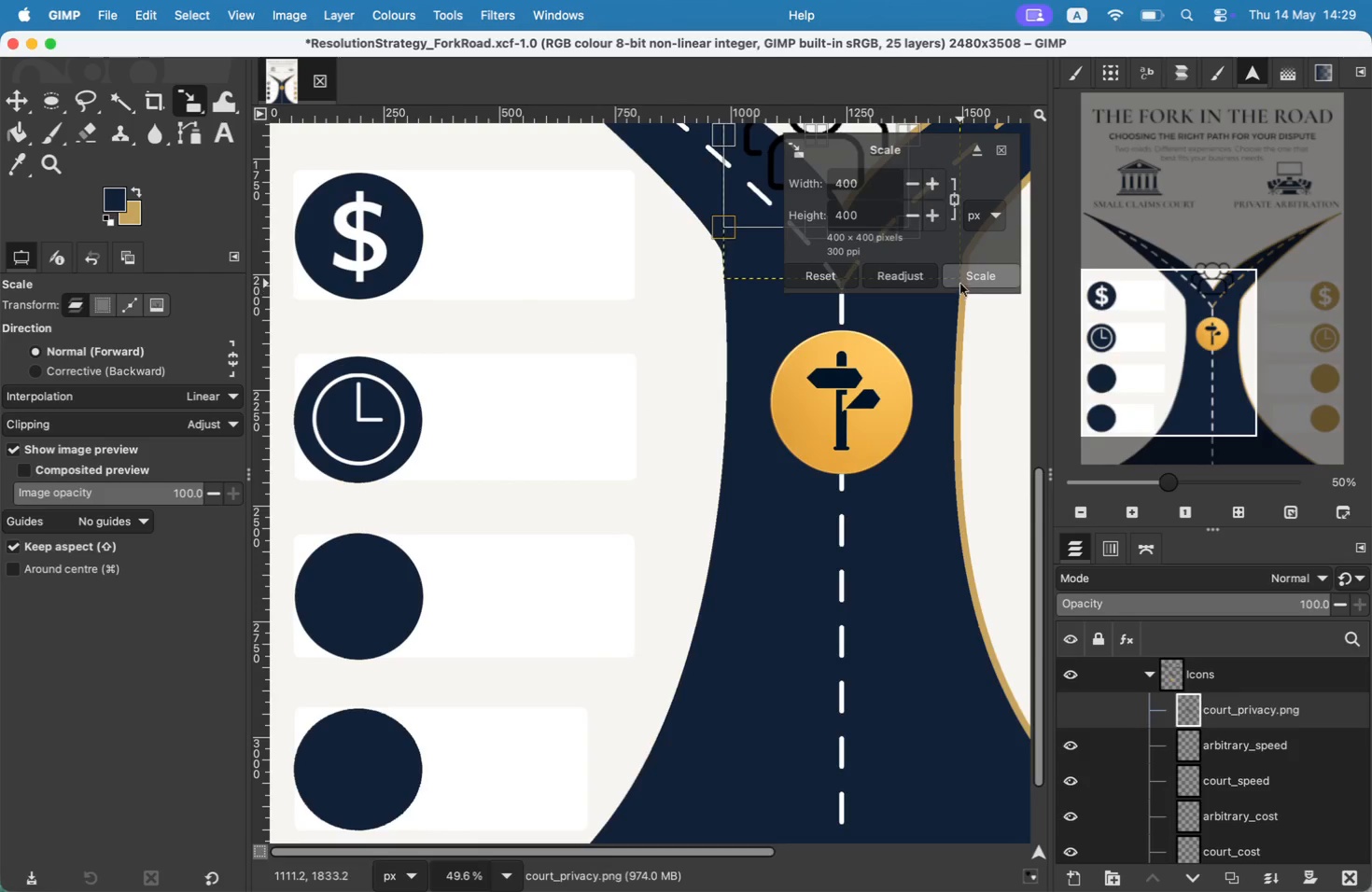 
left_click_drag(start_coordinate=[862, 188], to_coordinate=[749, 188])
 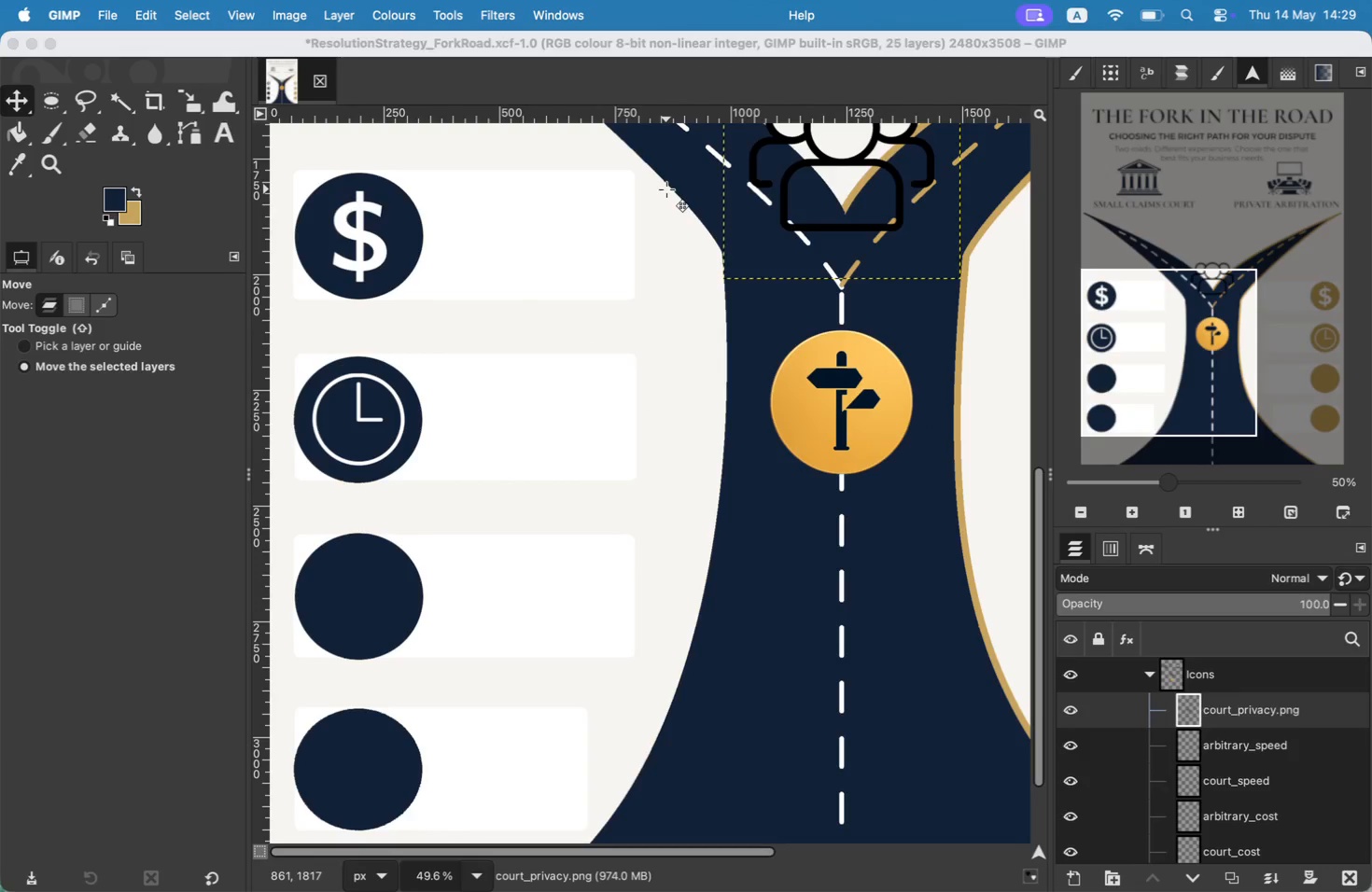 
type(400)
 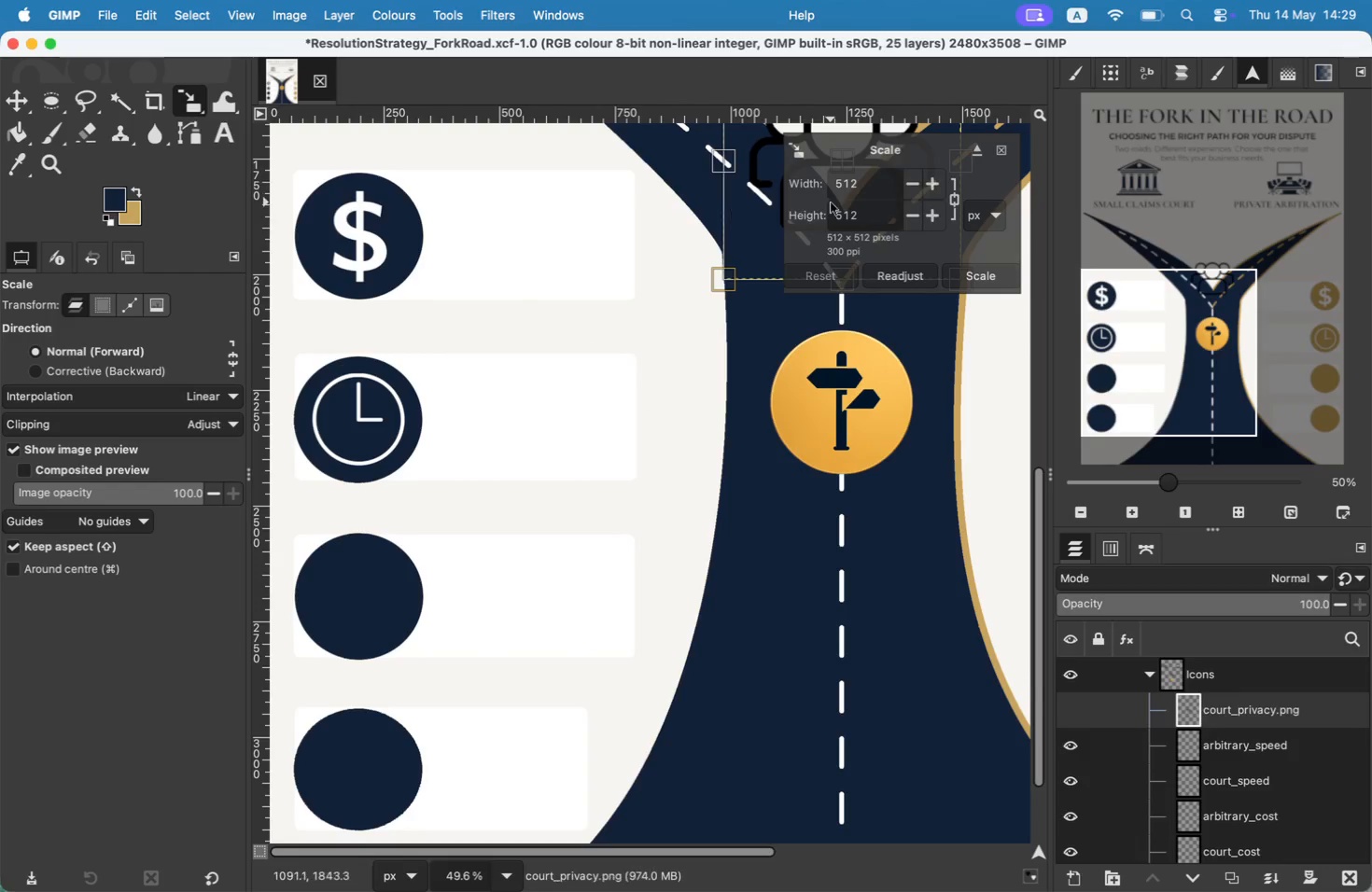 
wait(5.19)
 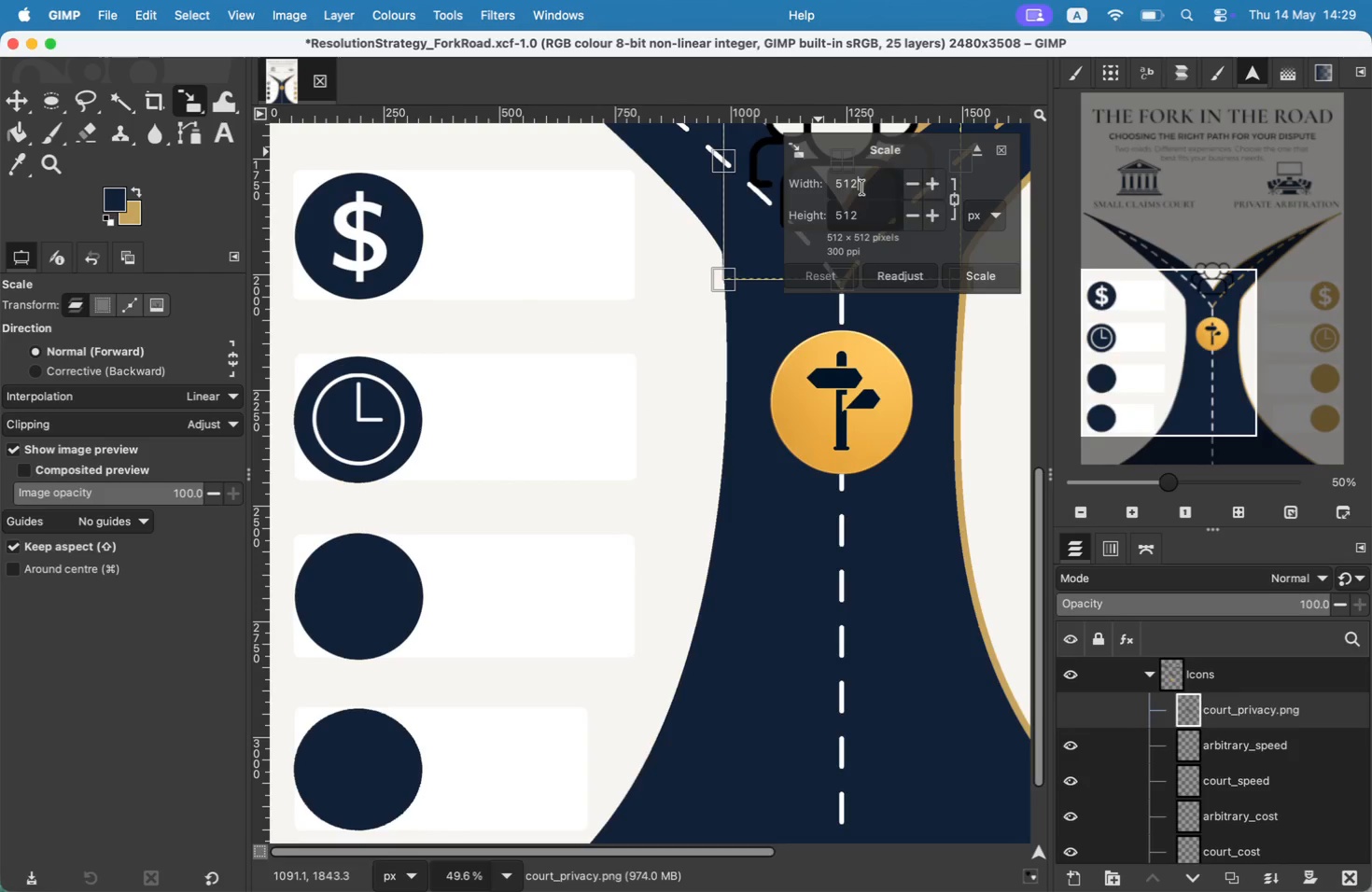 
left_click_drag(start_coordinate=[796, 165], to_coordinate=[337, 632])
 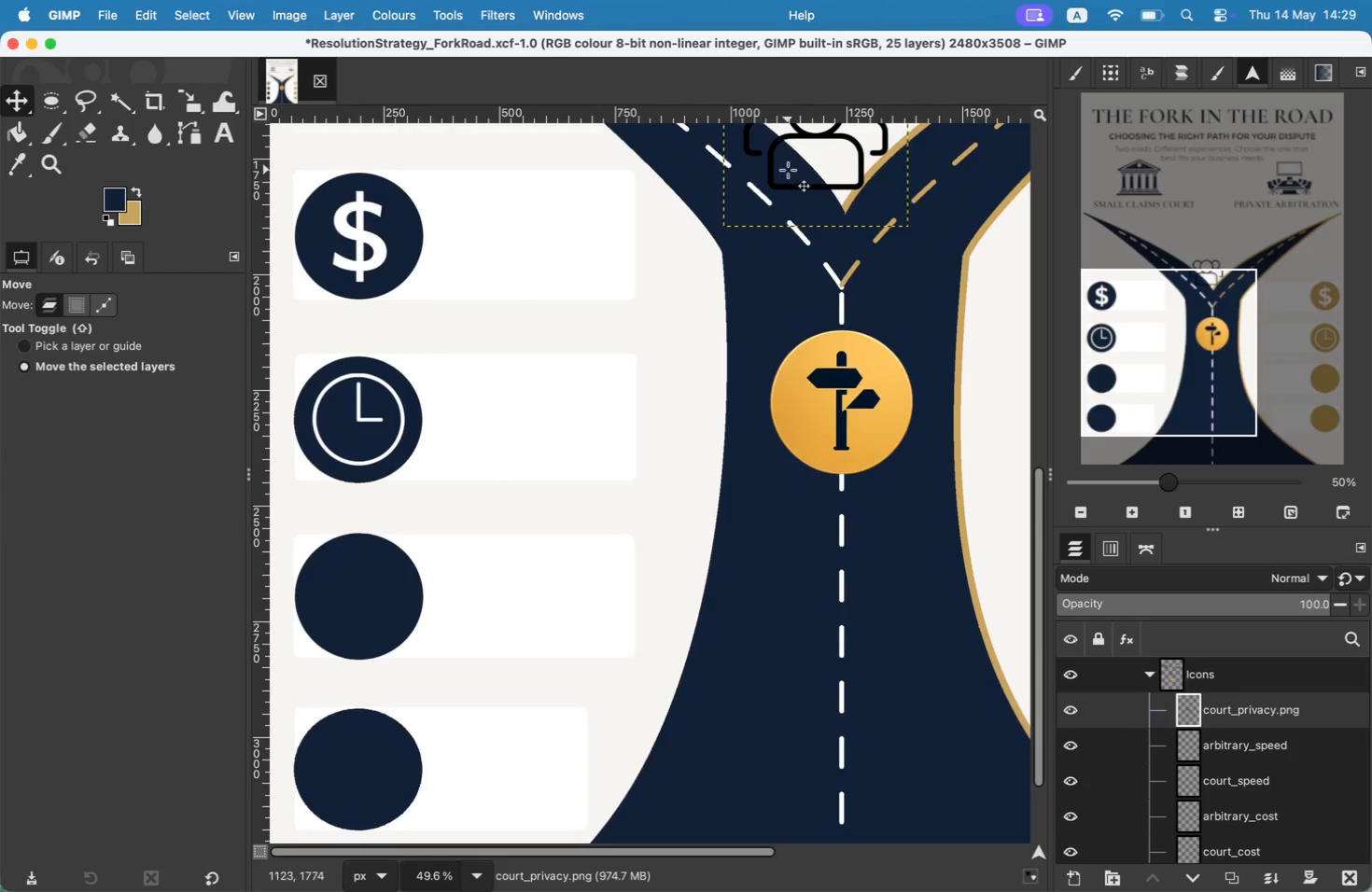 
type(S200)
 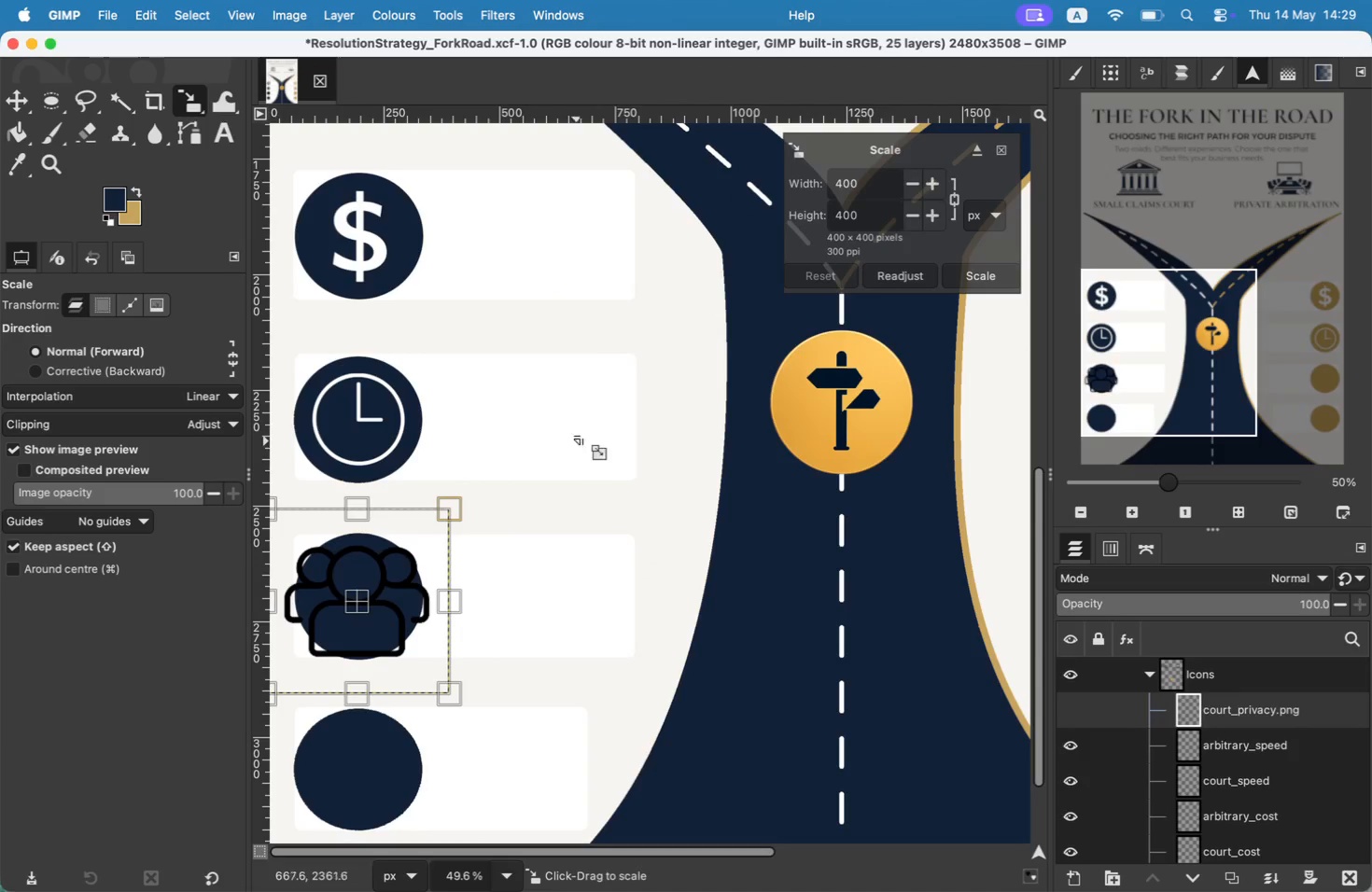 
left_click_drag(start_coordinate=[861, 183], to_coordinate=[805, 183])
 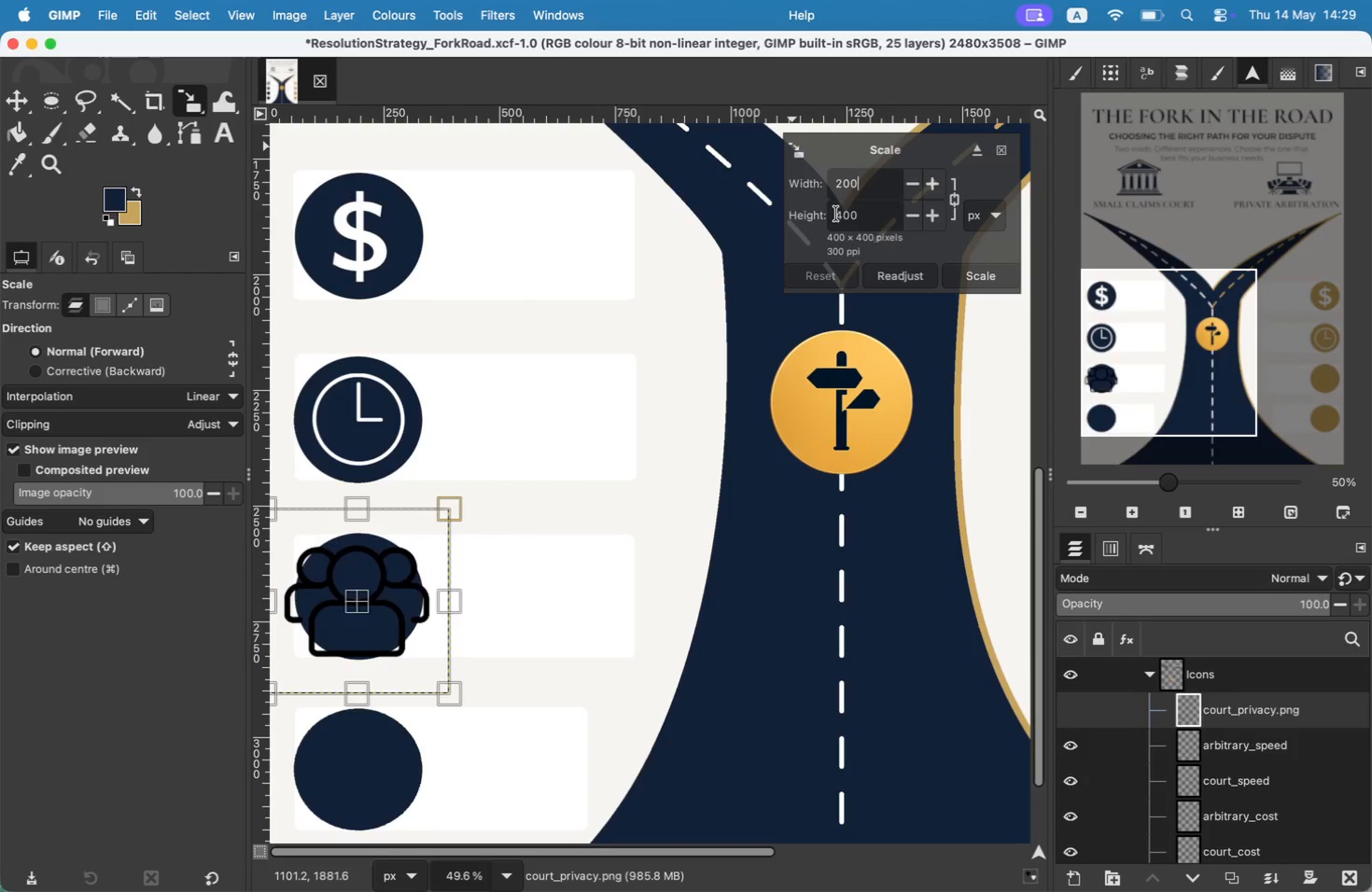 
left_click([962, 286])
 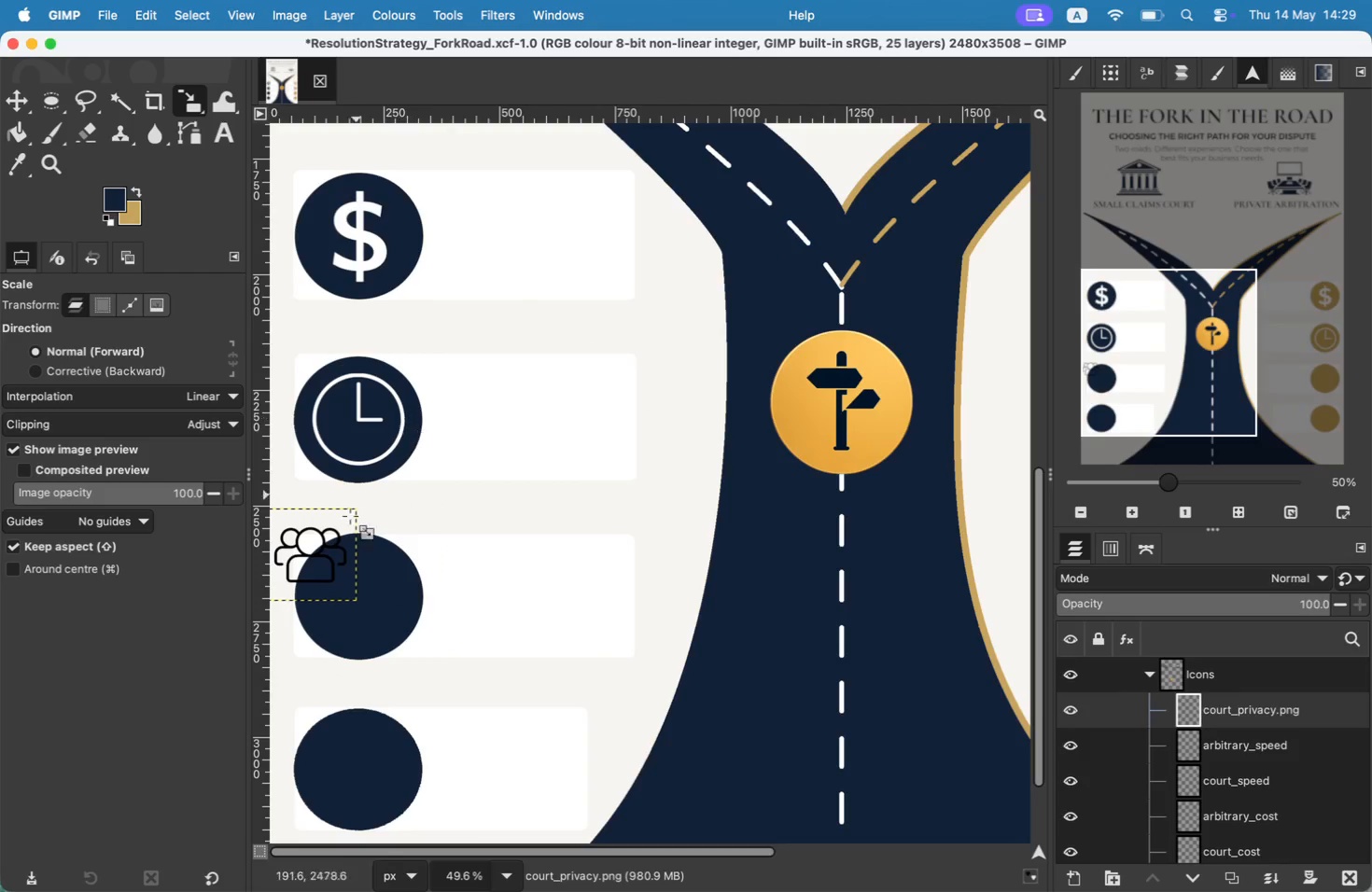 
left_click([15, 91])
 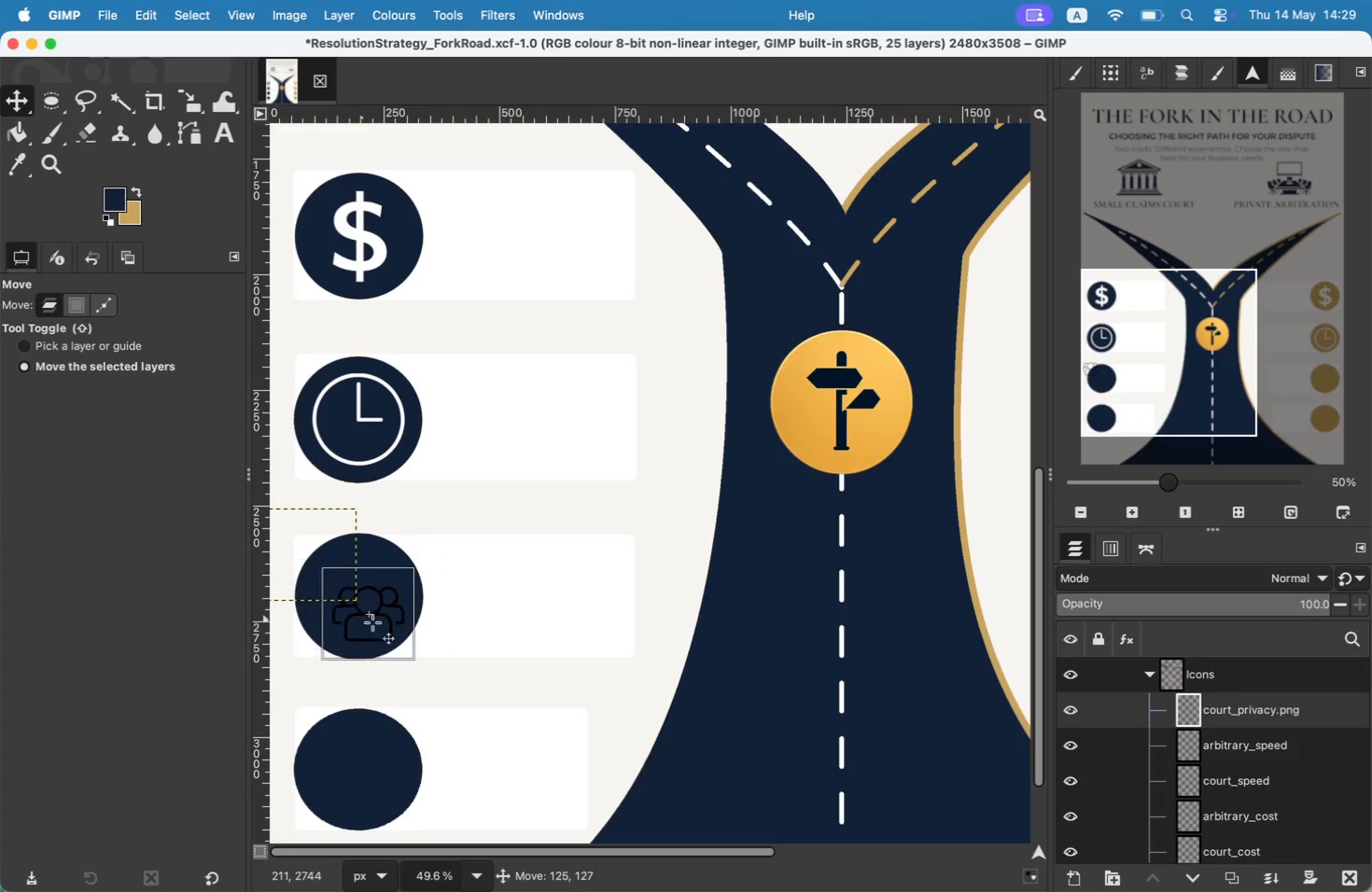 
left_click_drag(start_coordinate=[308, 560], to_coordinate=[351, 600])
 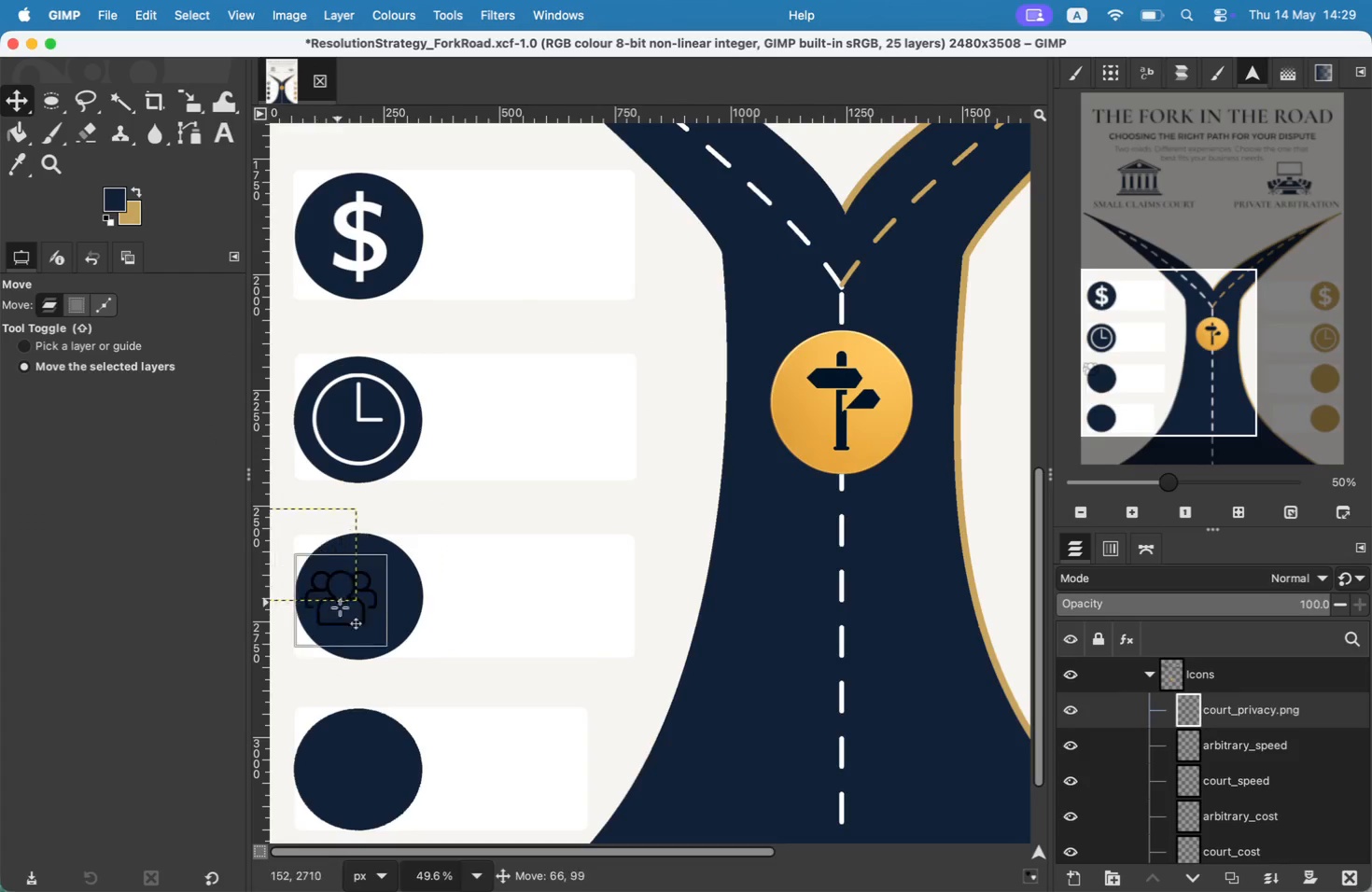 
left_click_drag(start_coordinate=[355, 584], to_coordinate=[359, 584])
 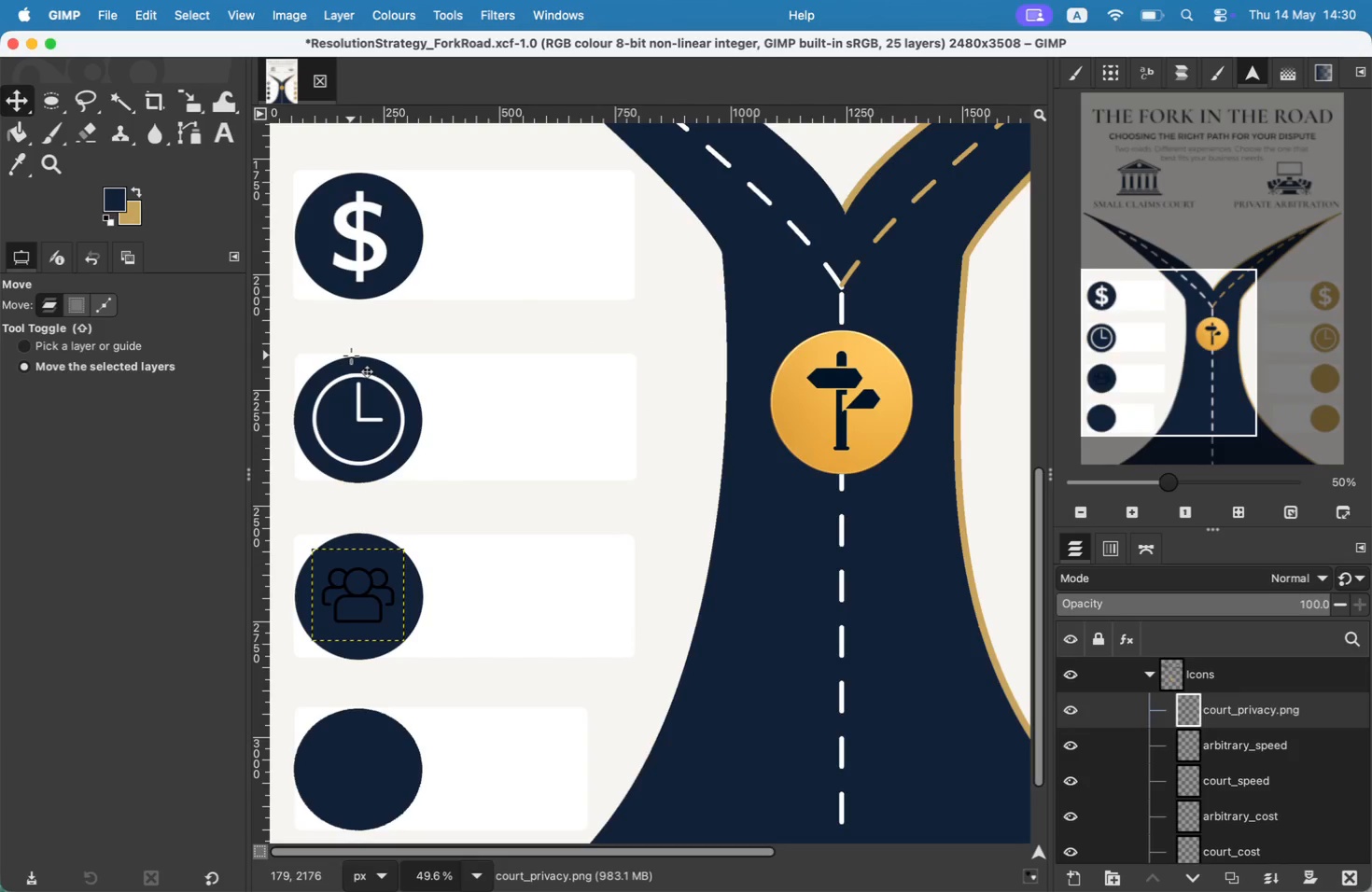 
wait(9.22)
 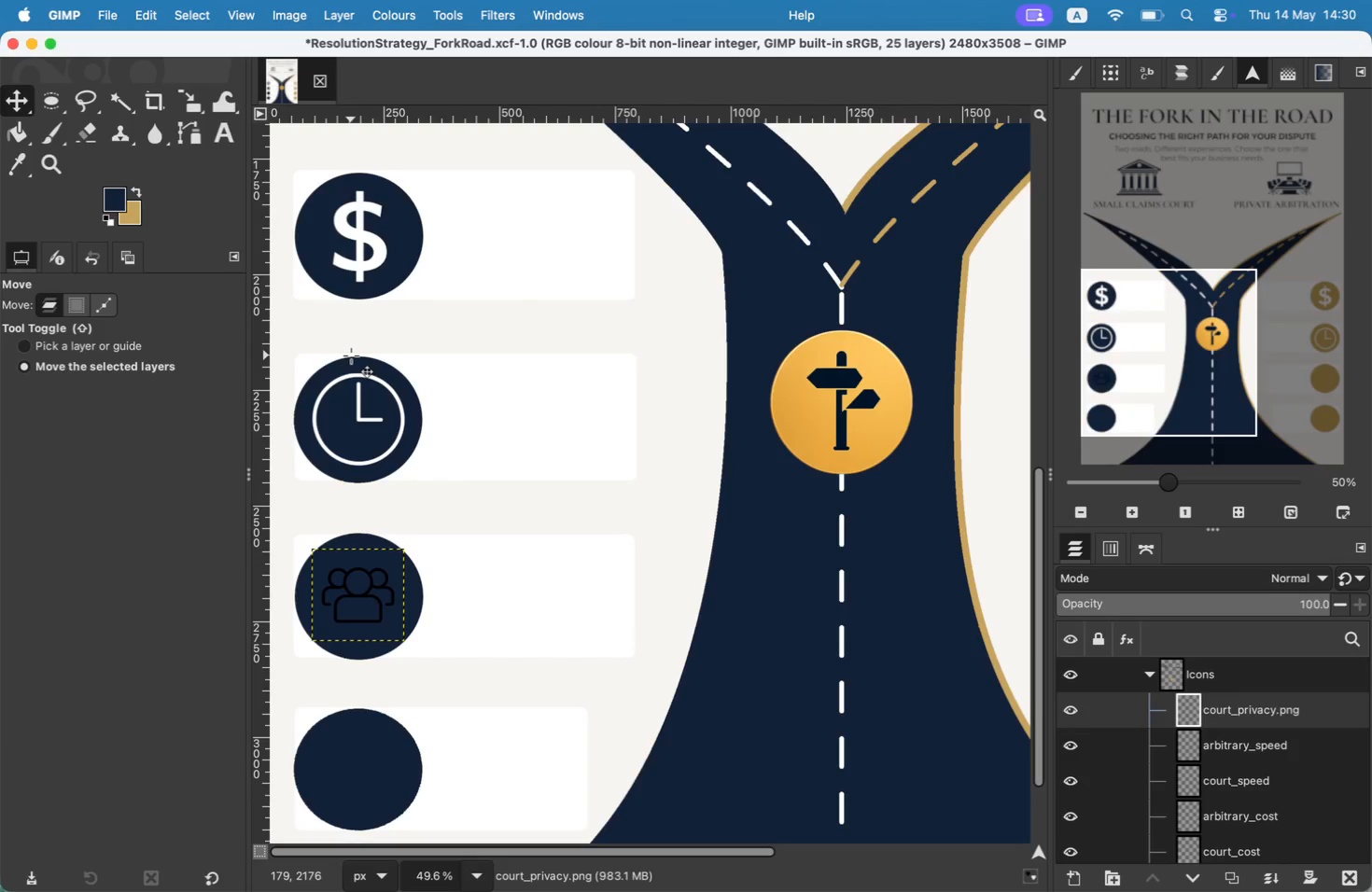 
left_click([1242, 716])
 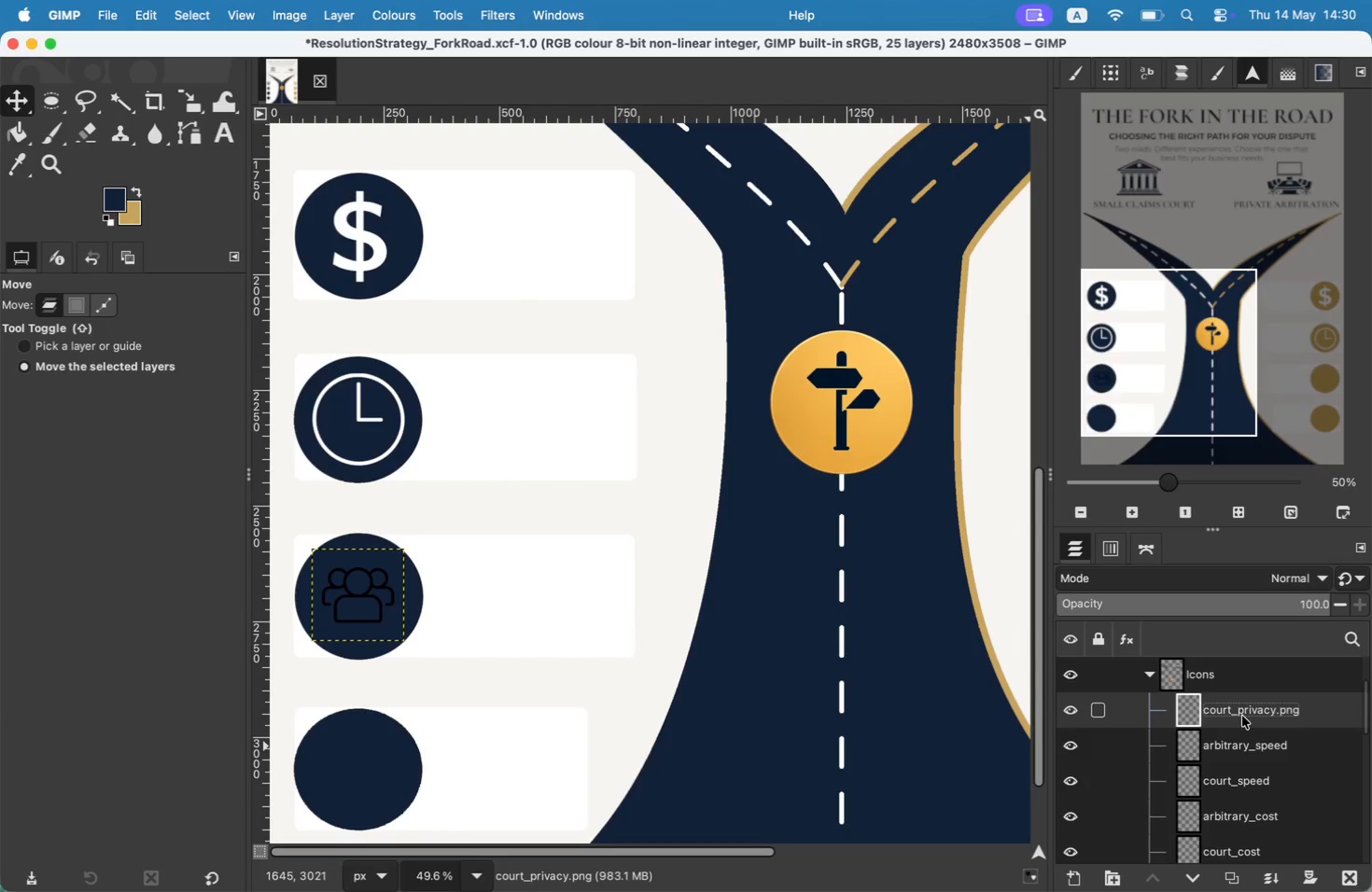 
right_click([1242, 716])
 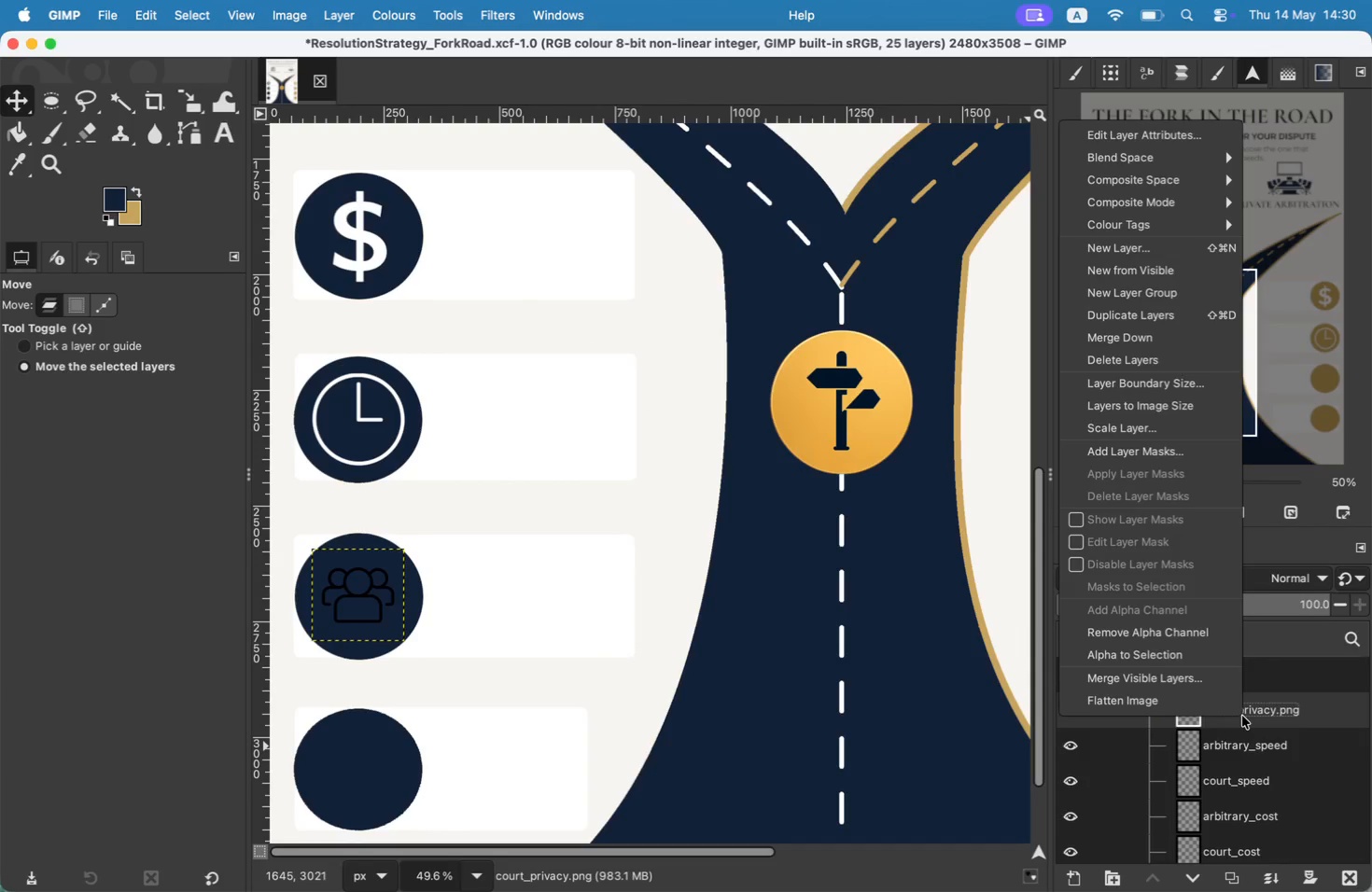 
wait(10.48)
 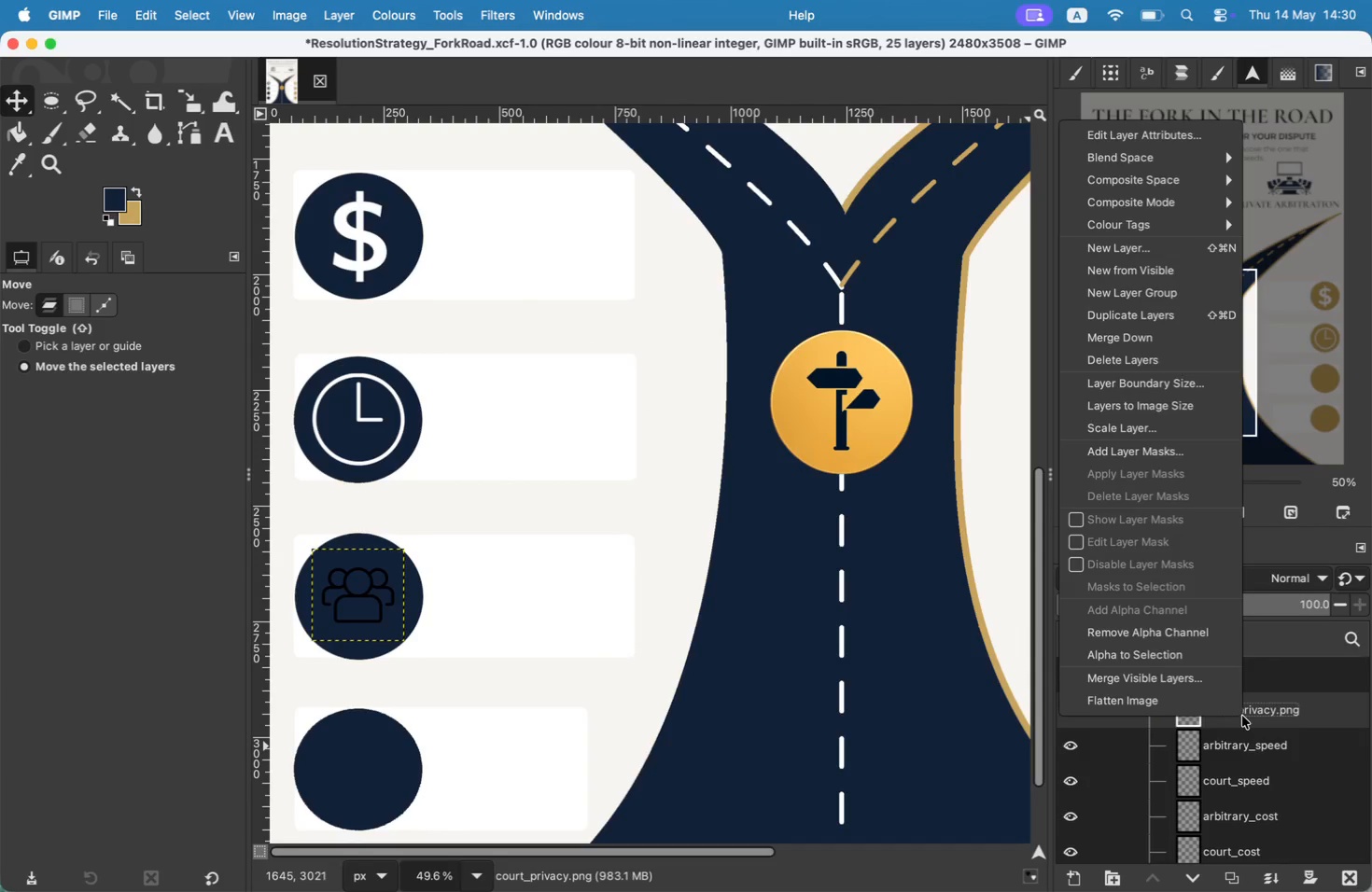 
left_click([1314, 379])
 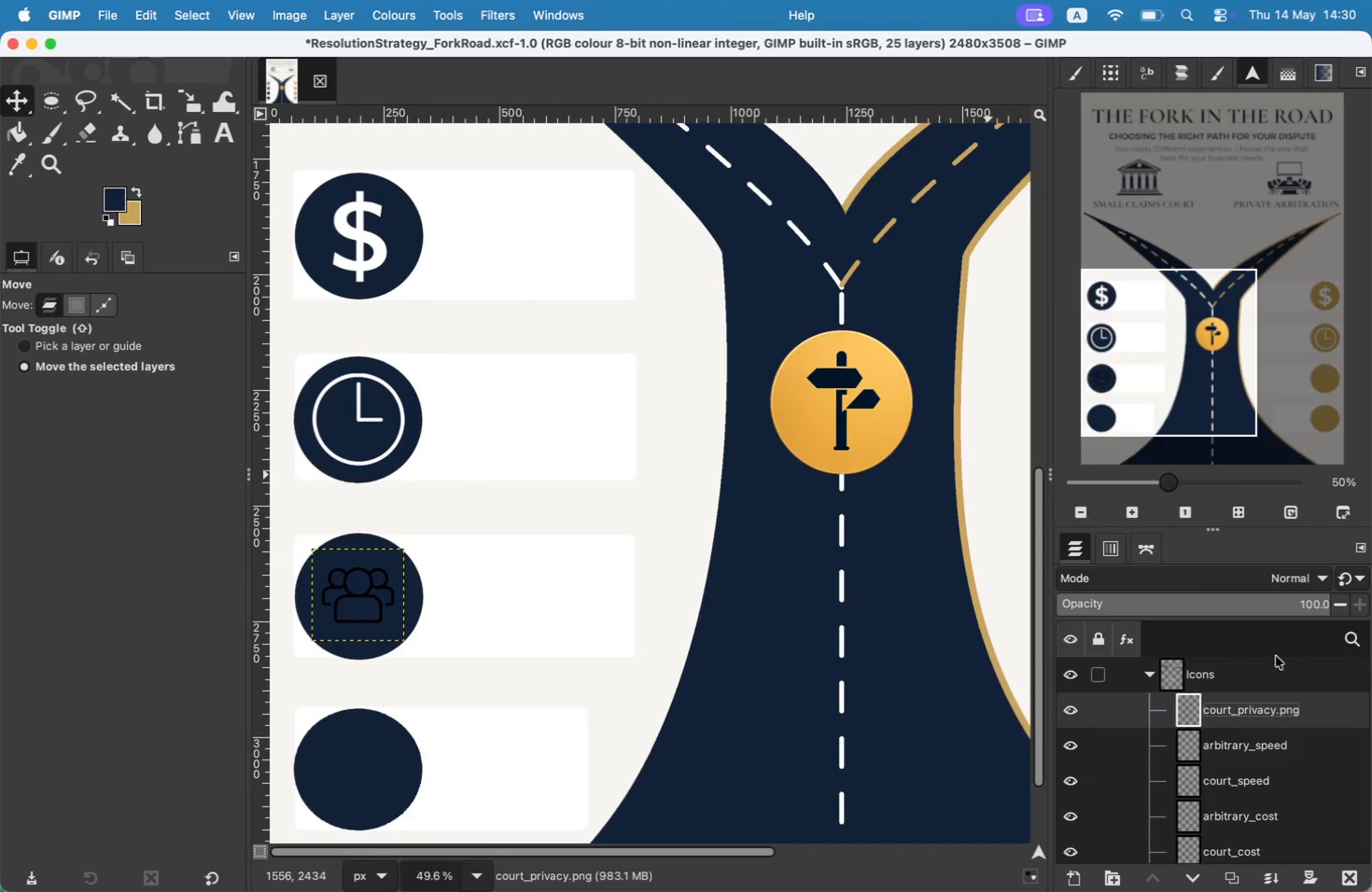 
double_click([1277, 714])
 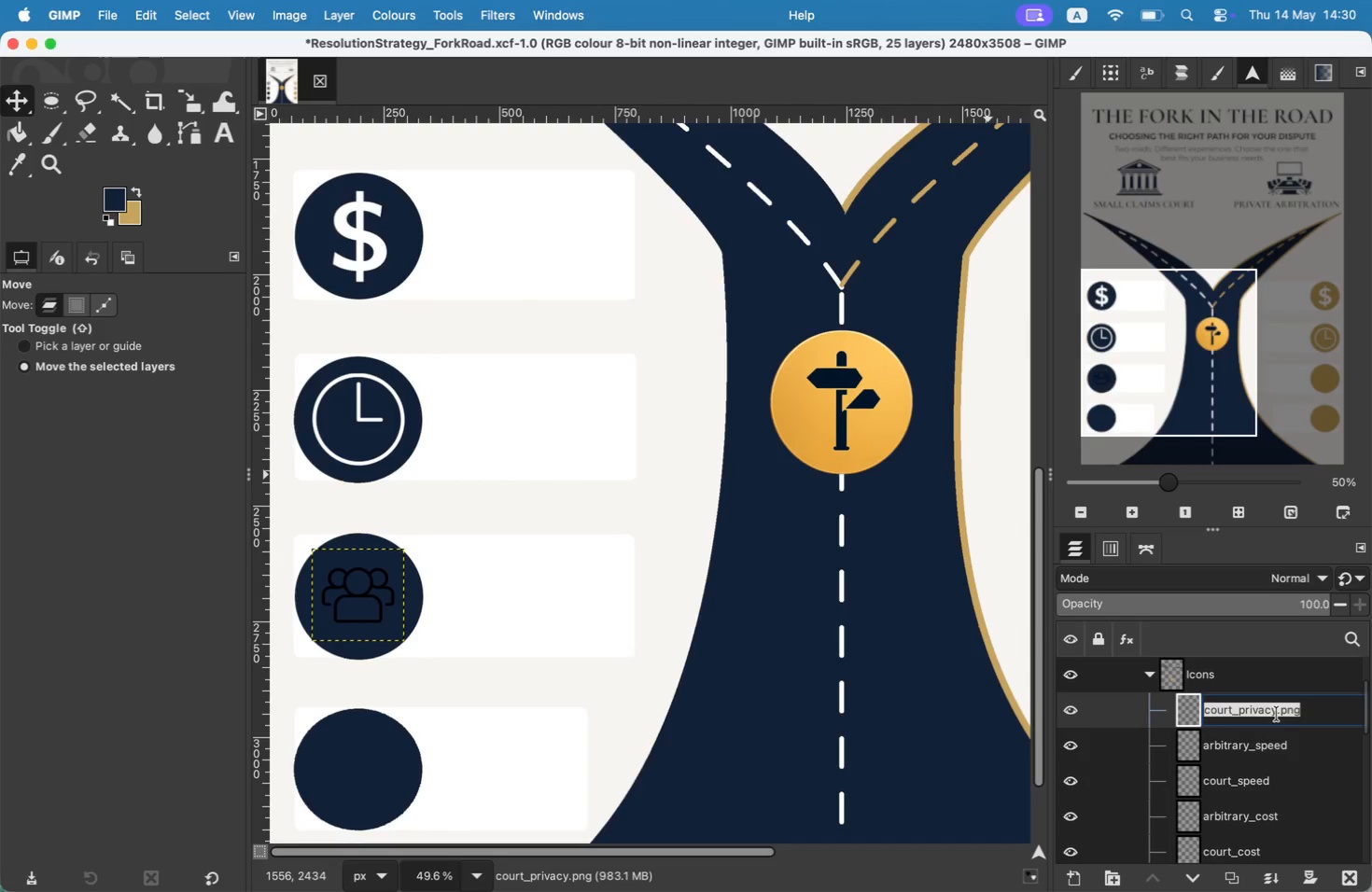 
key(ArrowRight)
 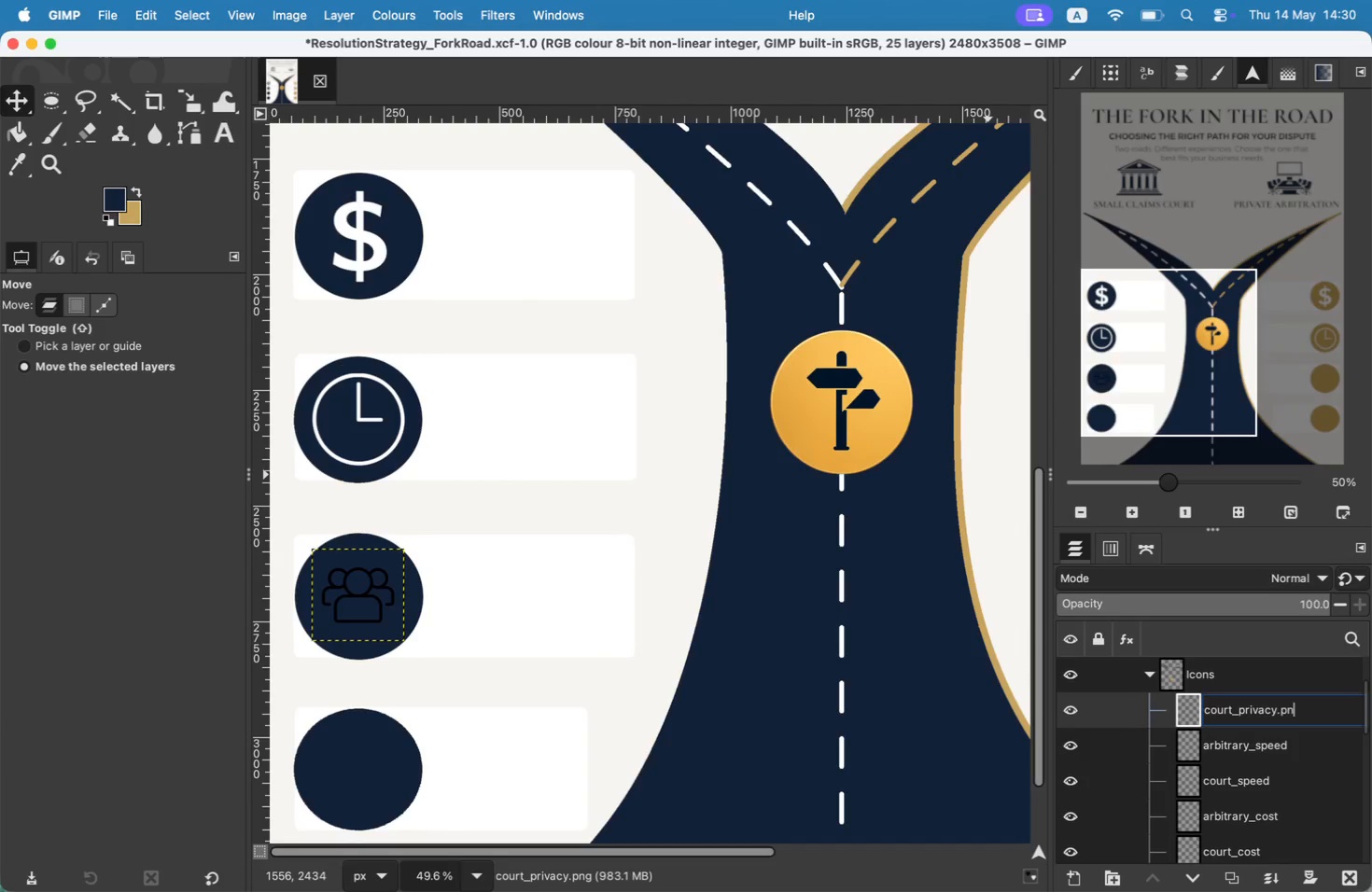 
key(Backspace)
 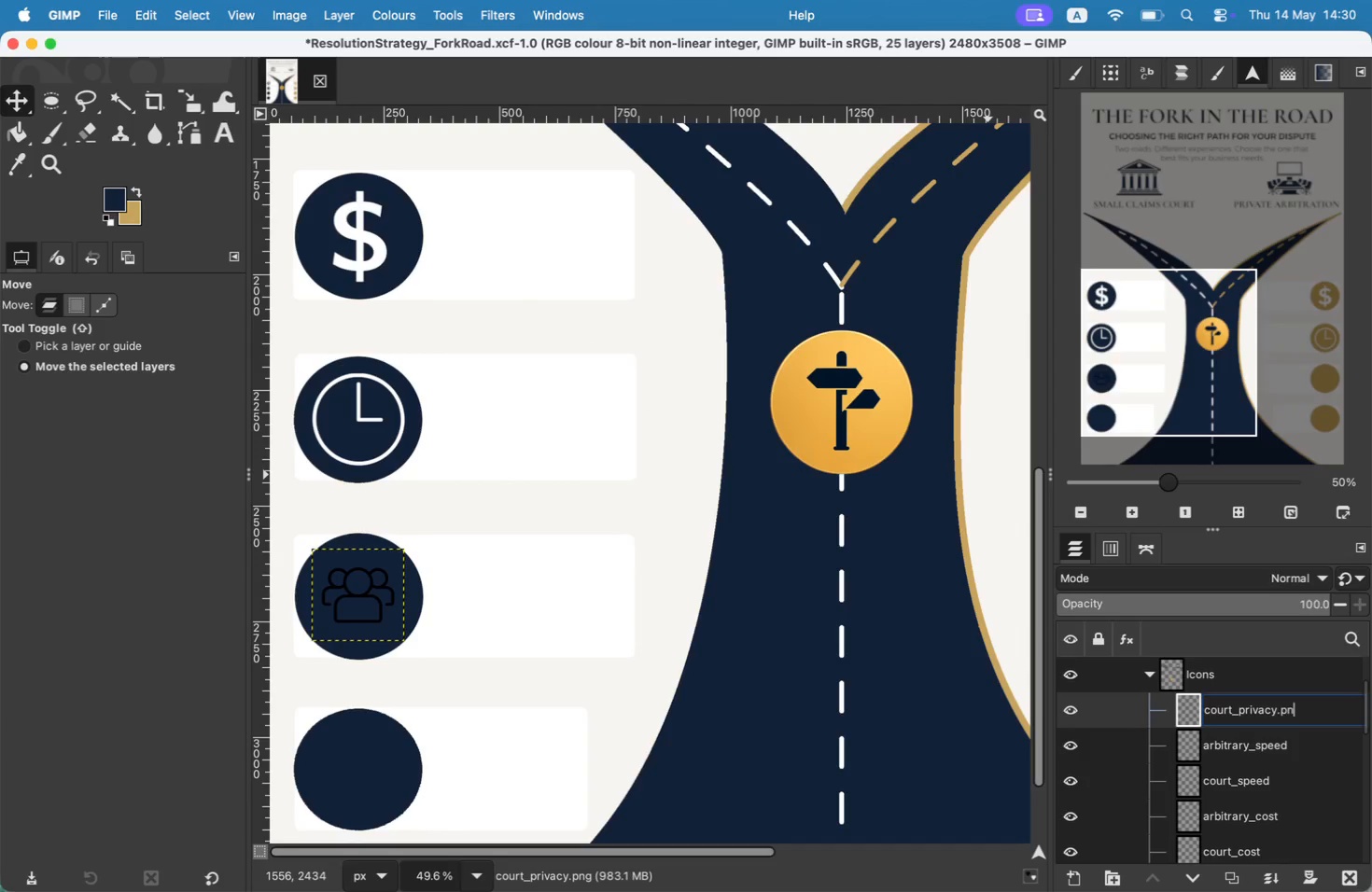 
key(Backspace)
 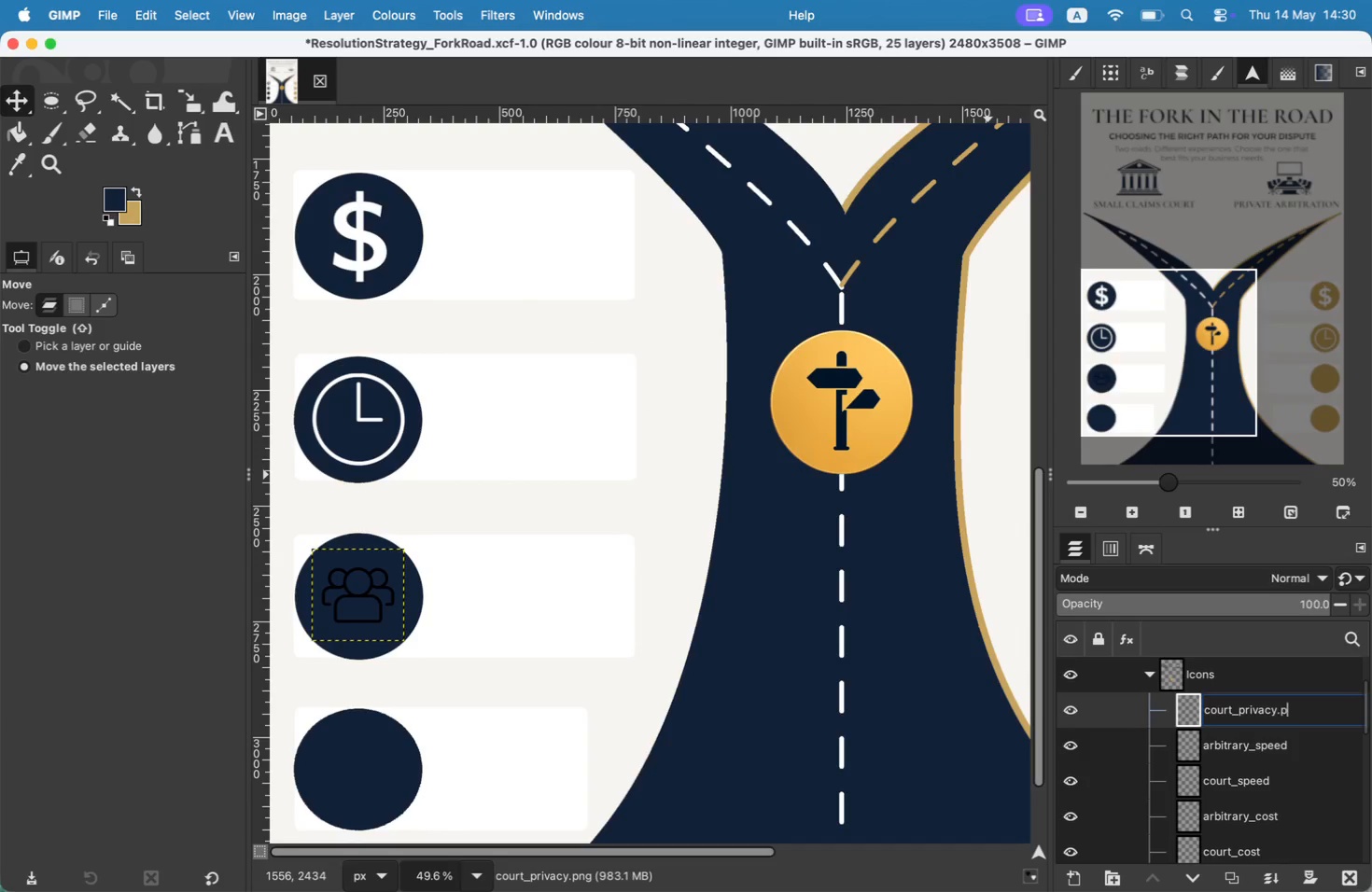 
key(Backspace)
 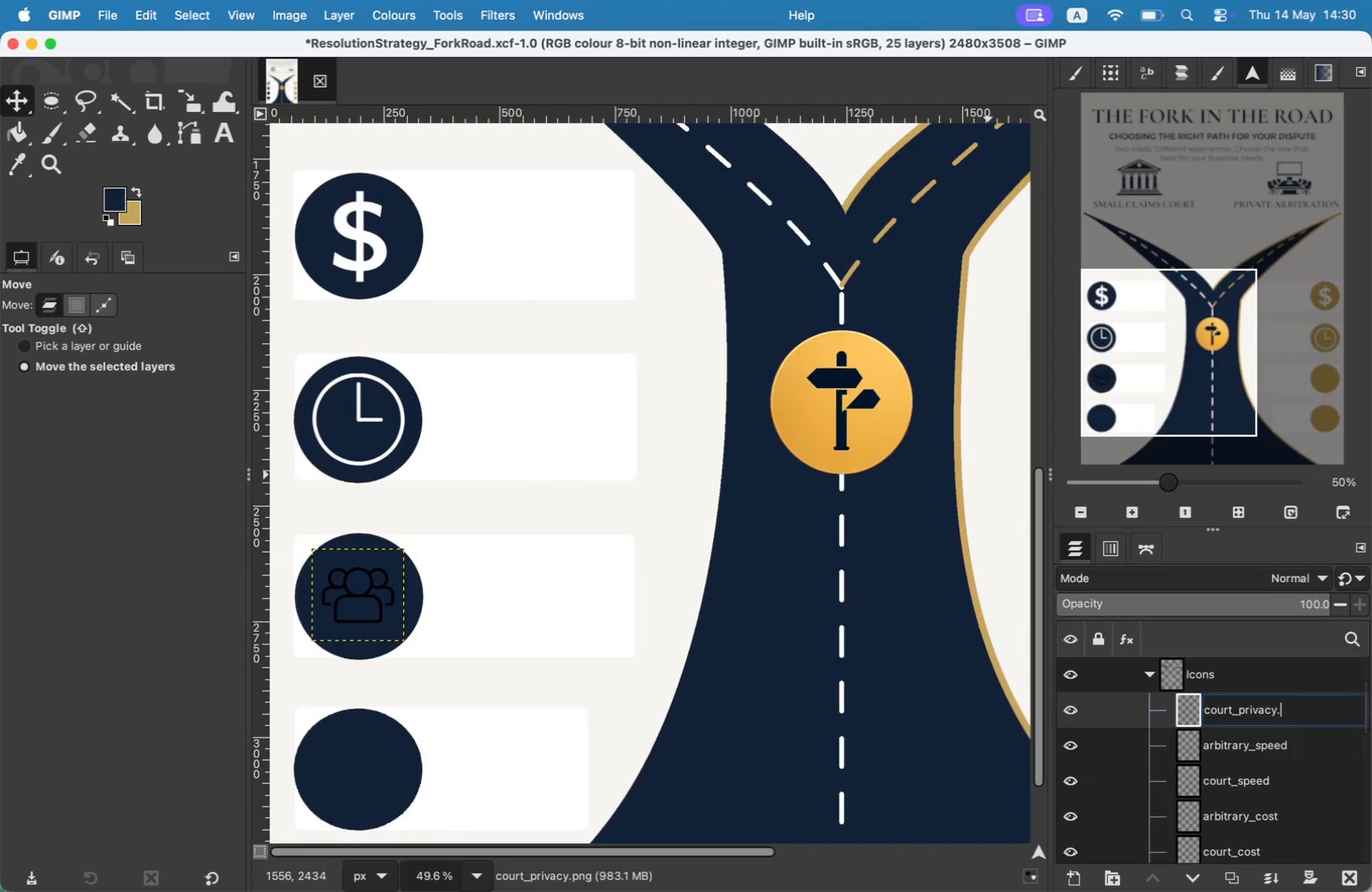 
key(Backspace)
 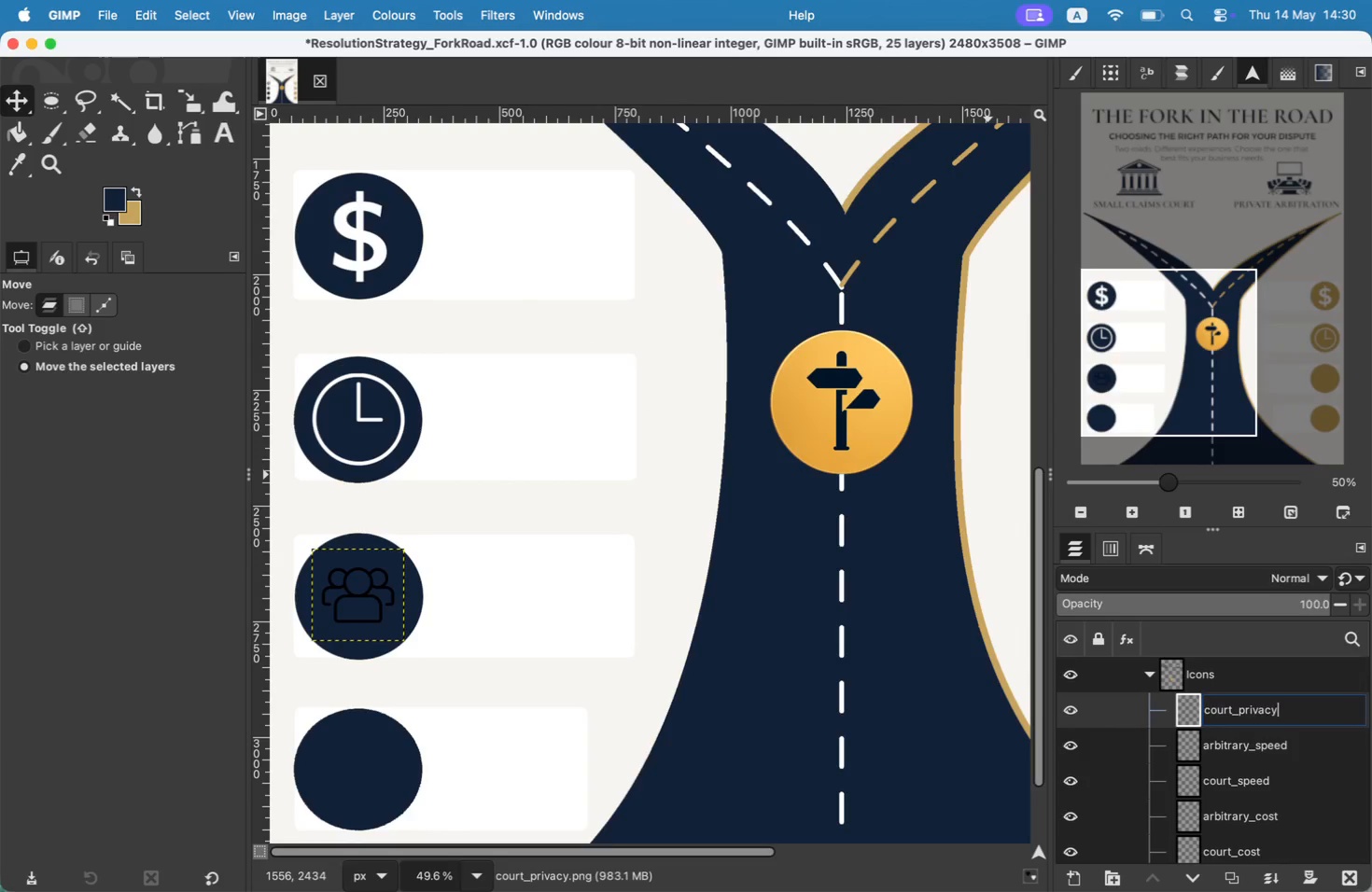 
key(Enter)
 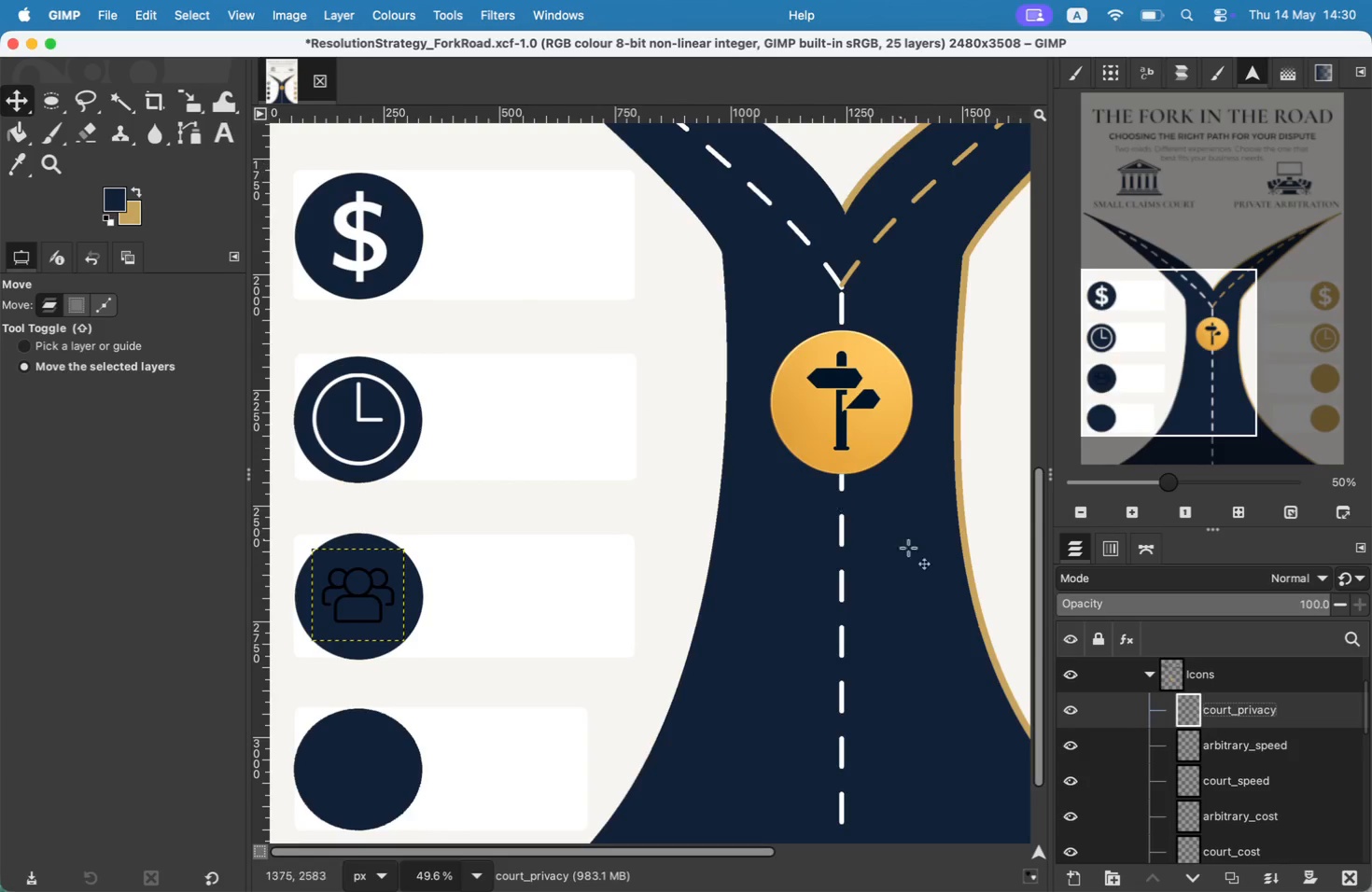 
left_click([1199, 680])
 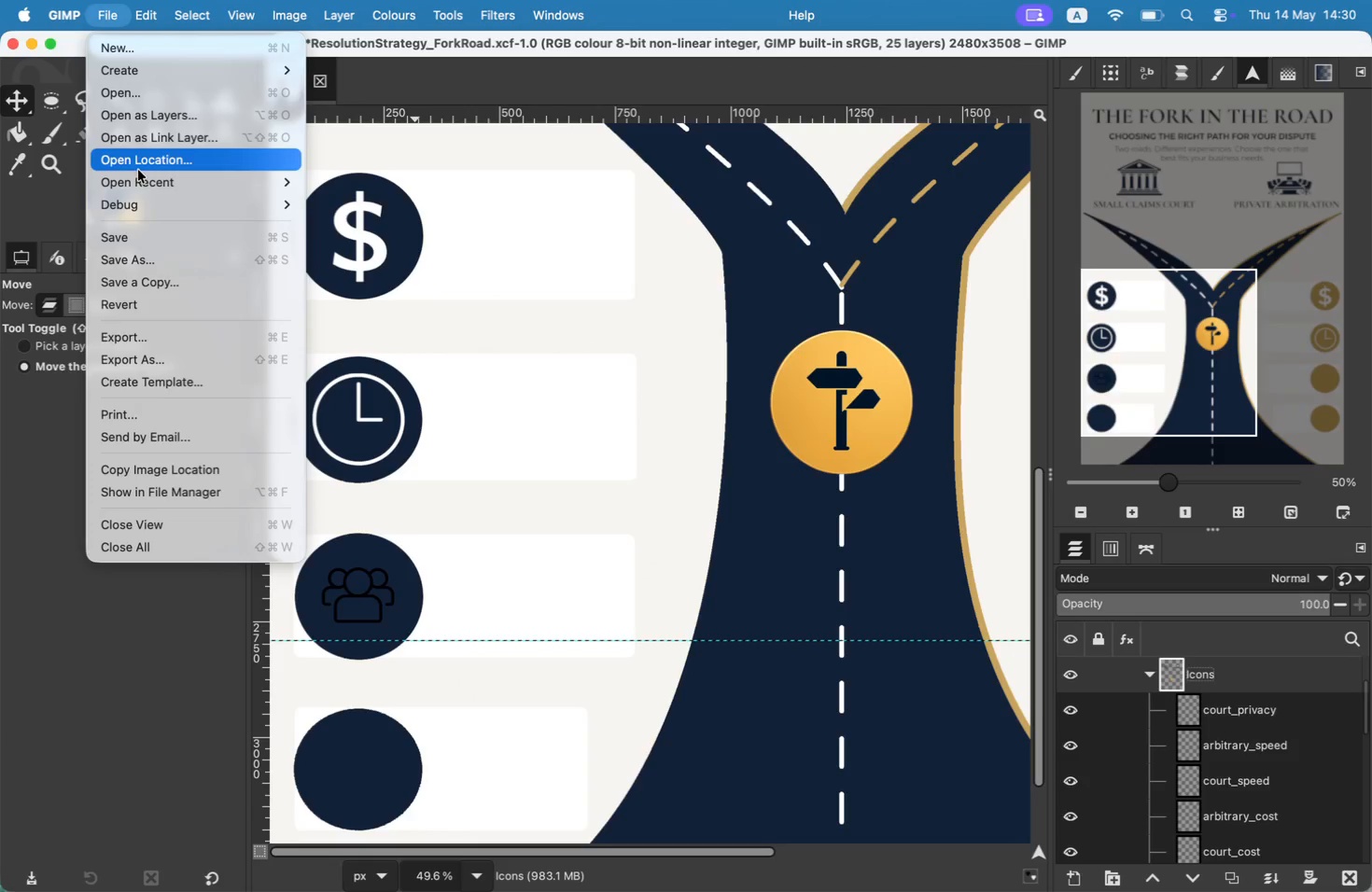 
left_click([148, 124])
 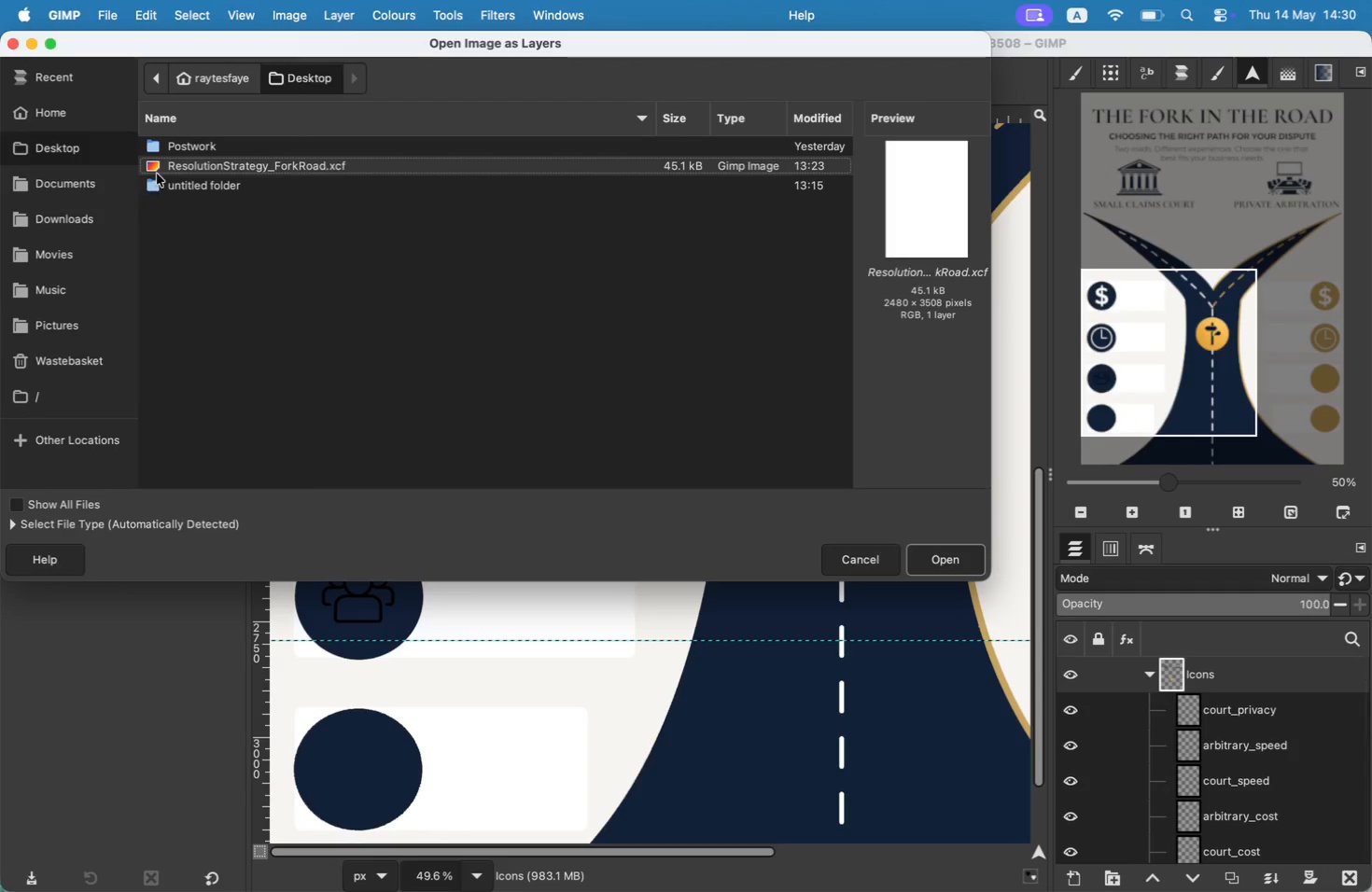 
double_click([174, 185])
 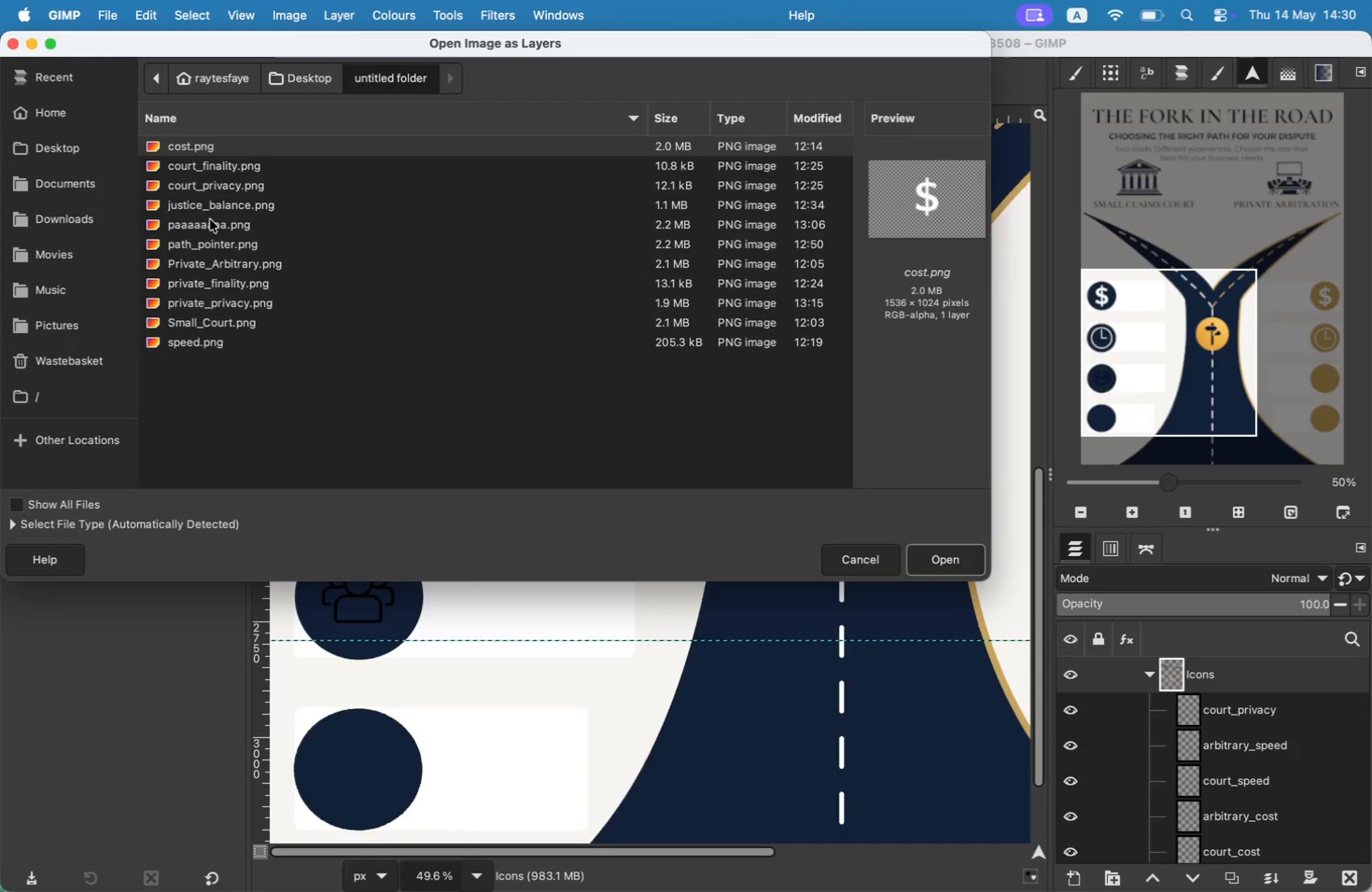 
left_click([210, 210])
 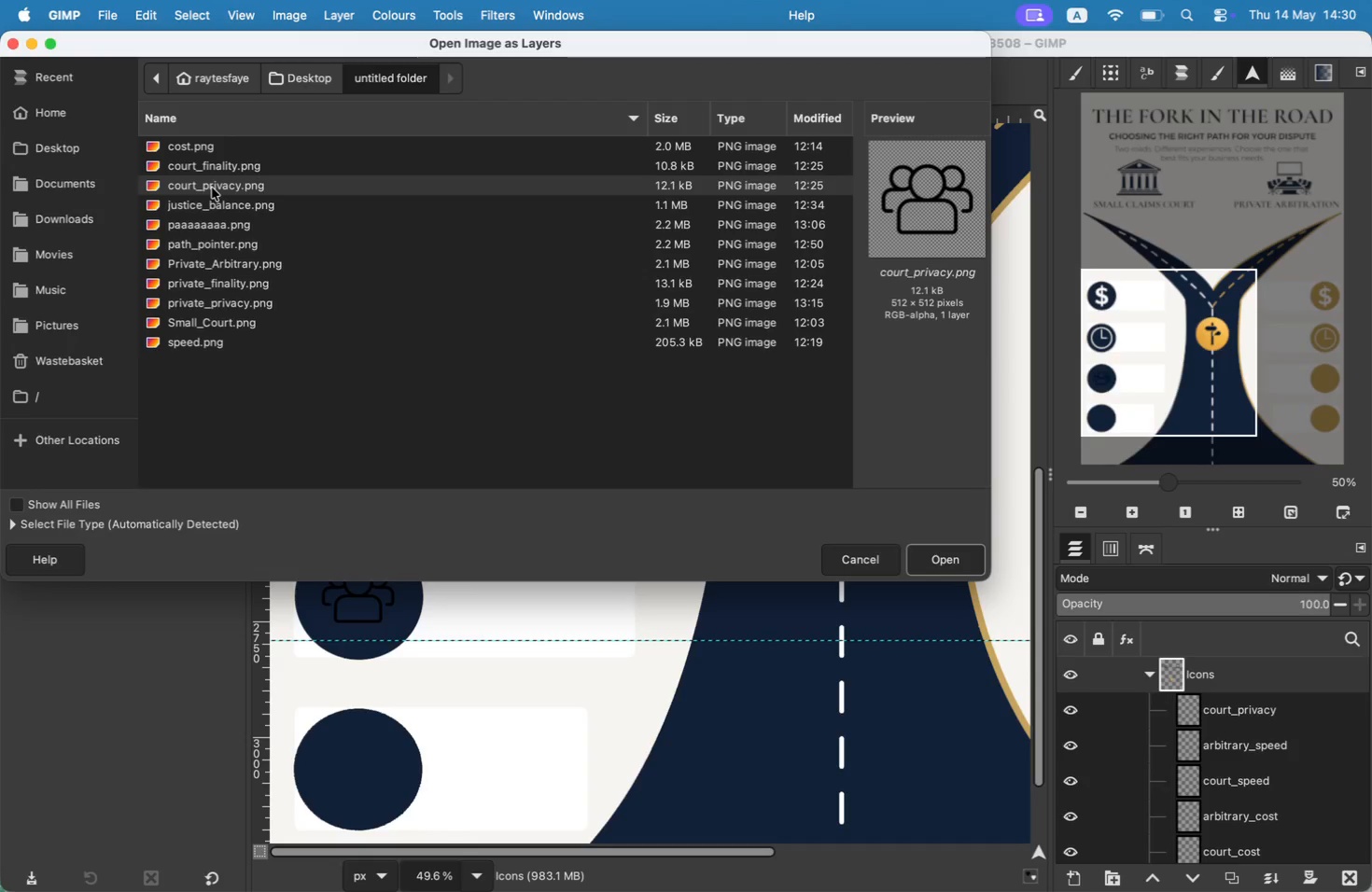 
left_click([213, 172])
 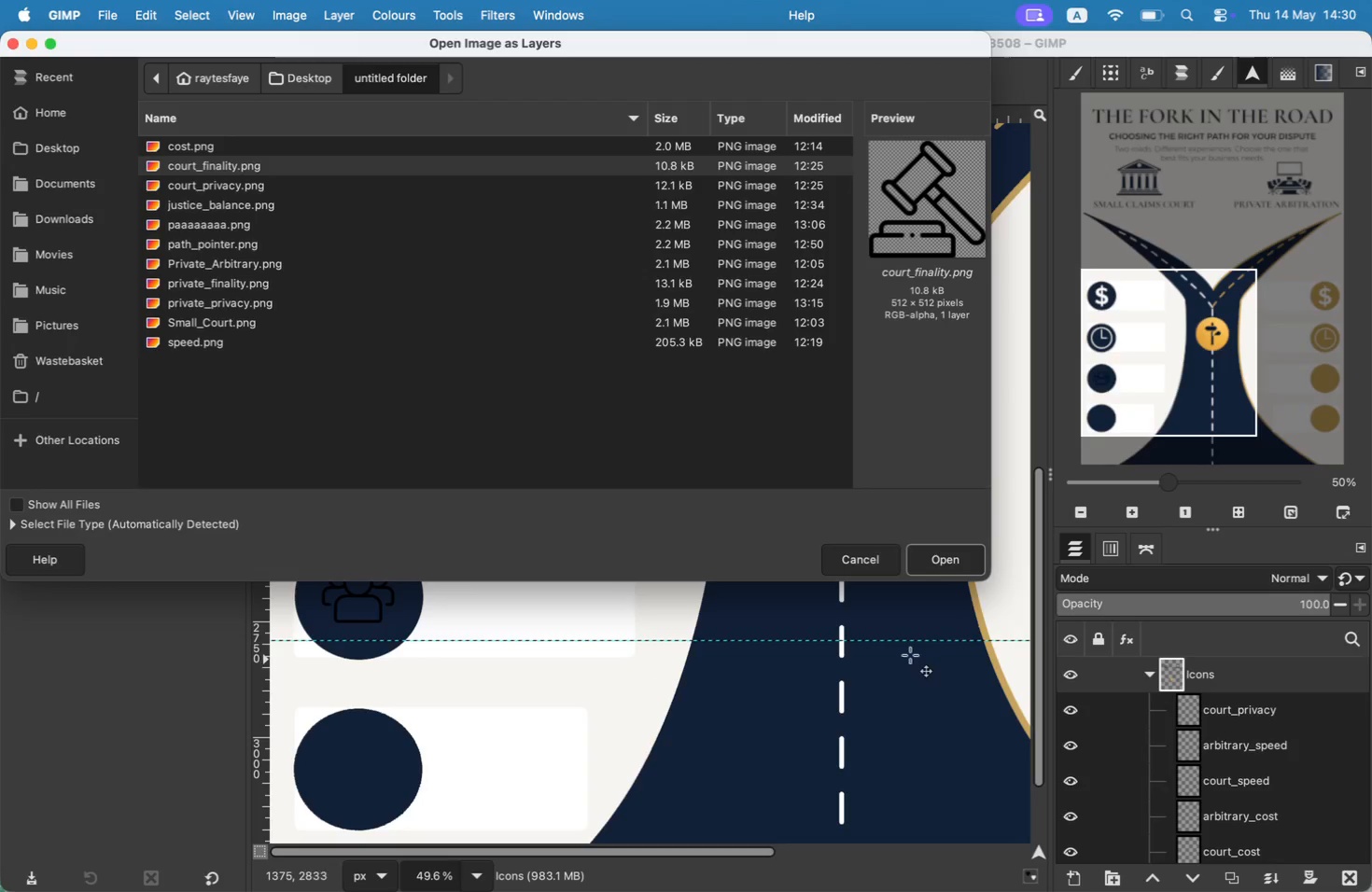 
left_click([968, 565])
 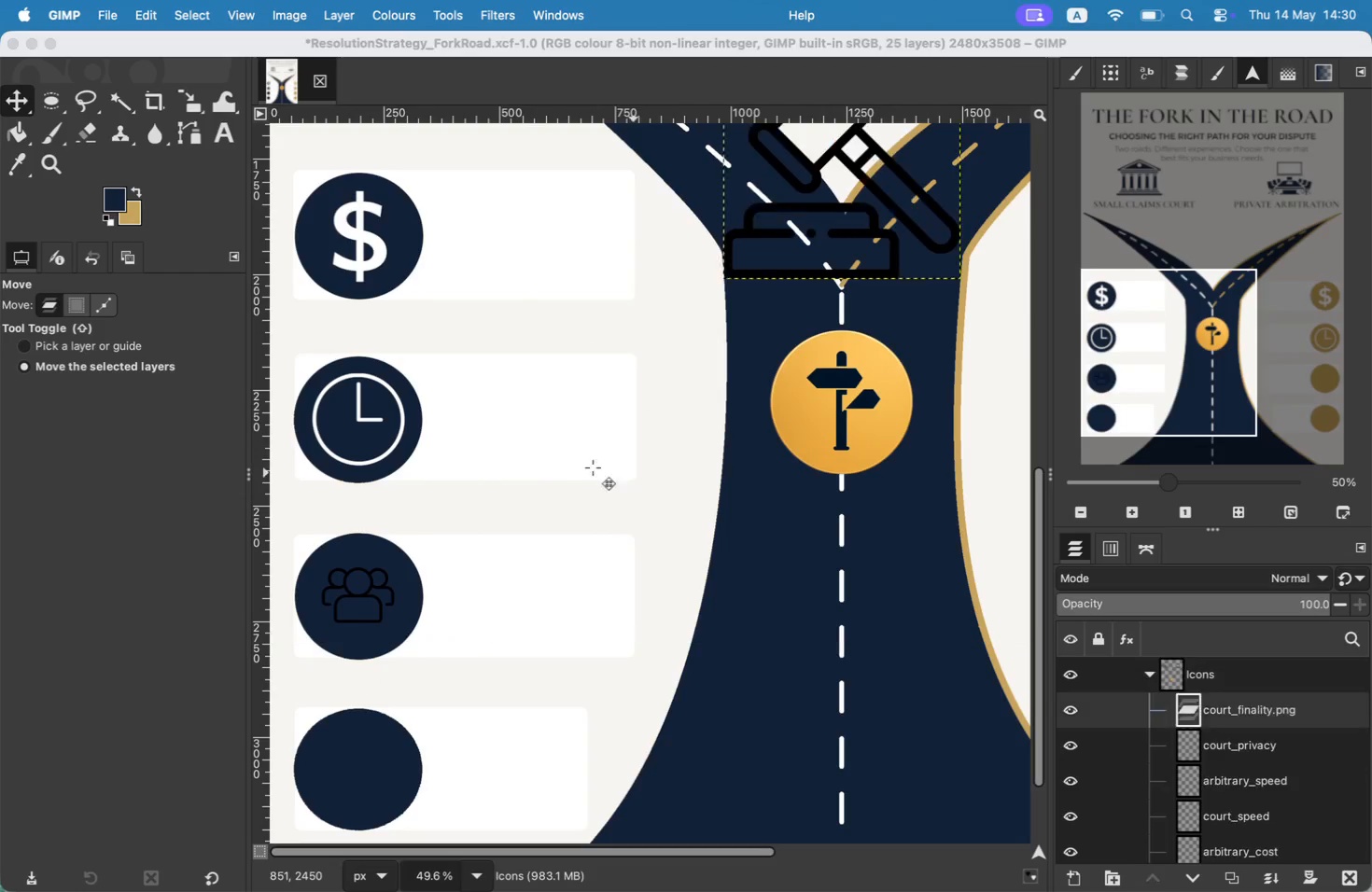 
key(Shift+S)
 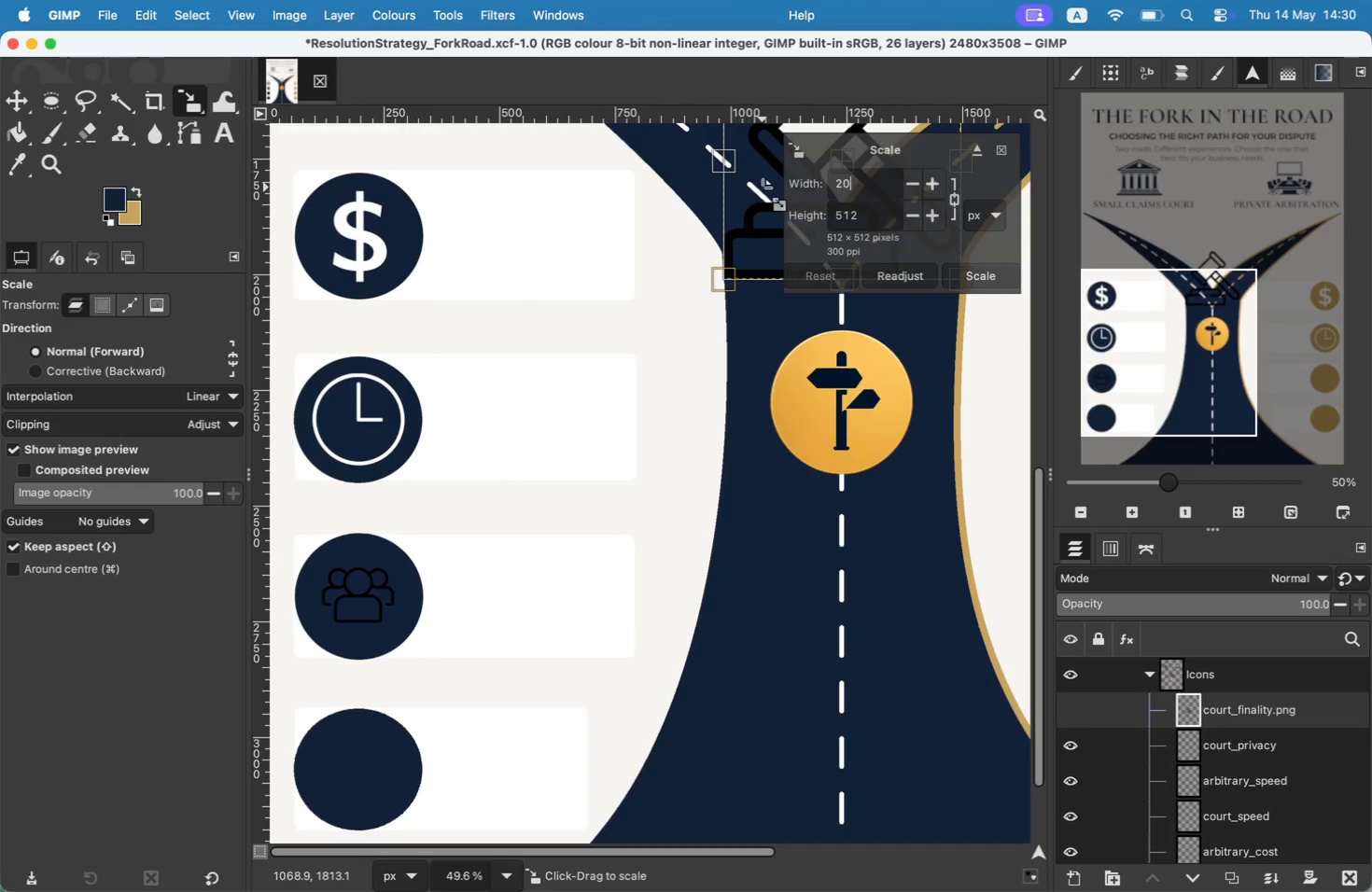 
left_click_drag(start_coordinate=[889, 188], to_coordinate=[762, 188])
 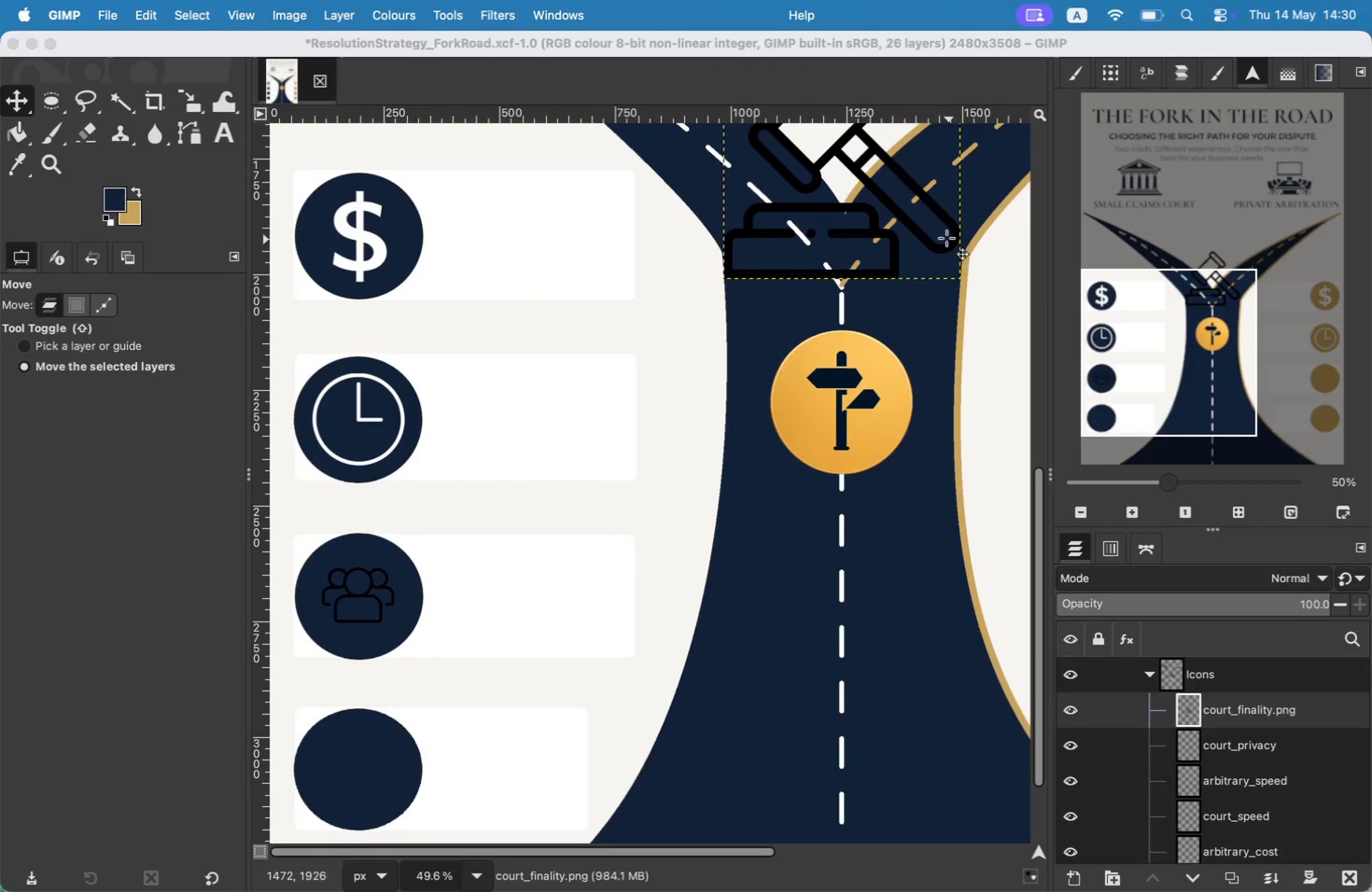 
type(200)
 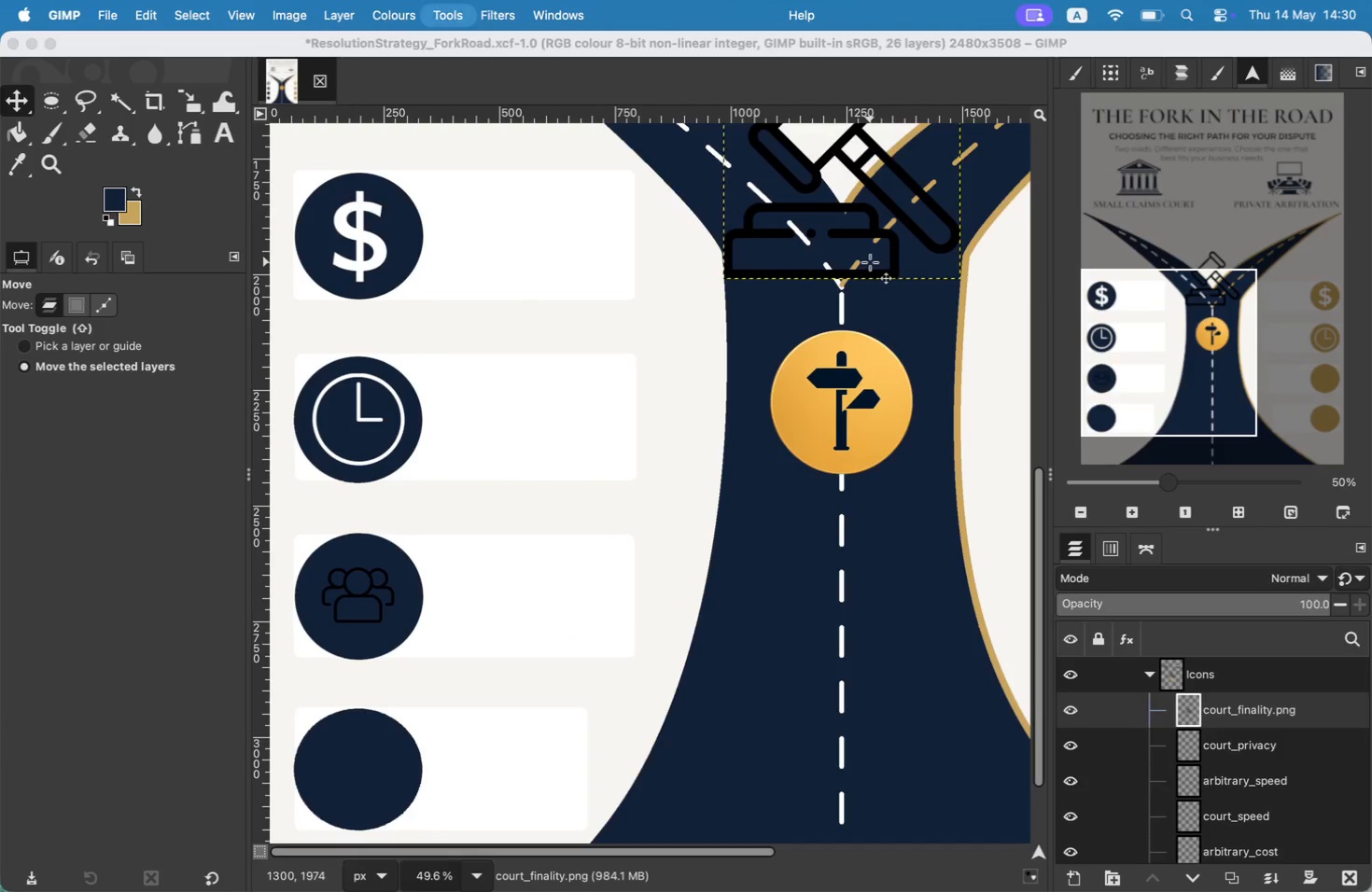 
left_click([874, 211])
 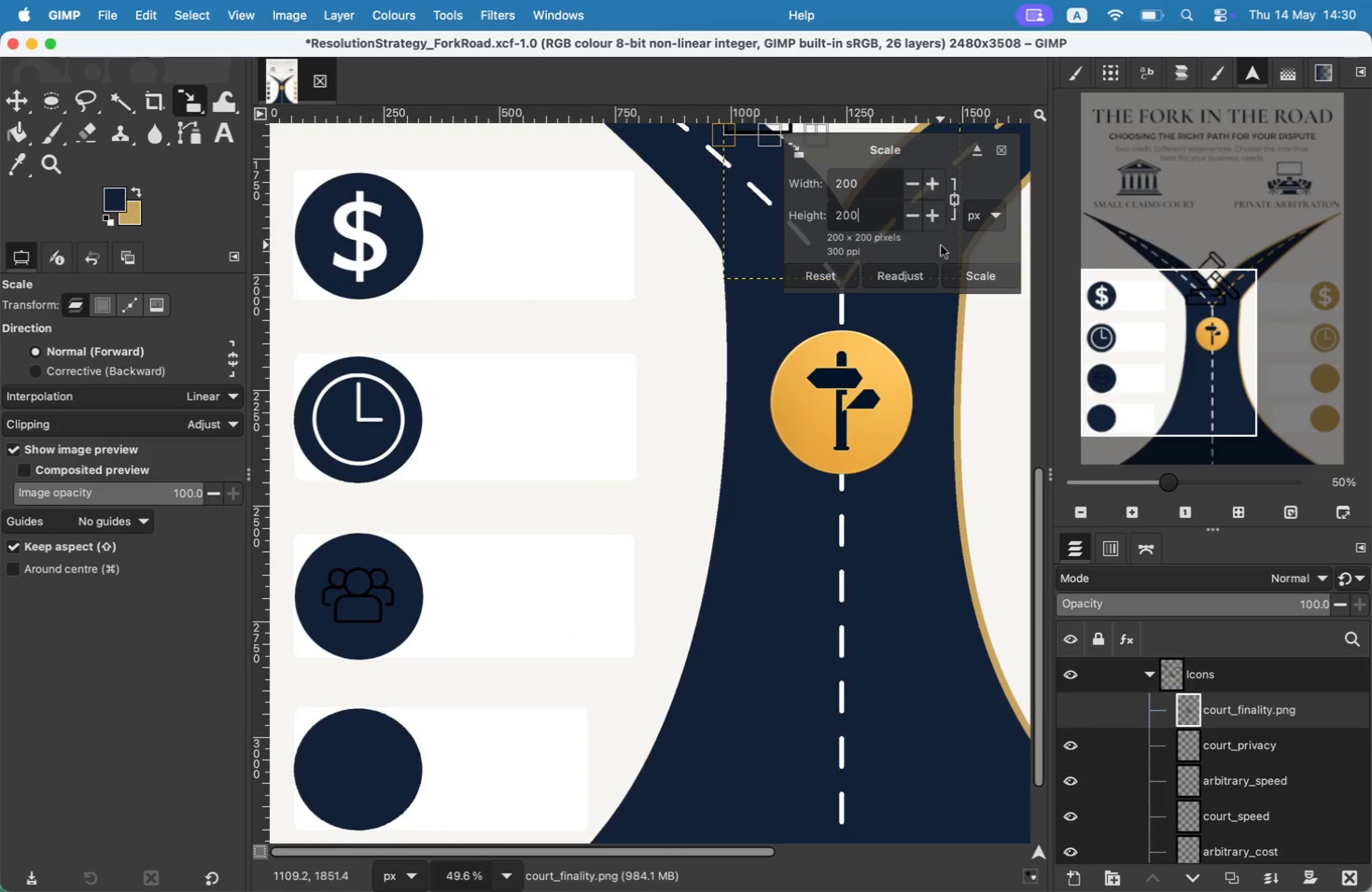 
left_click([956, 275])
 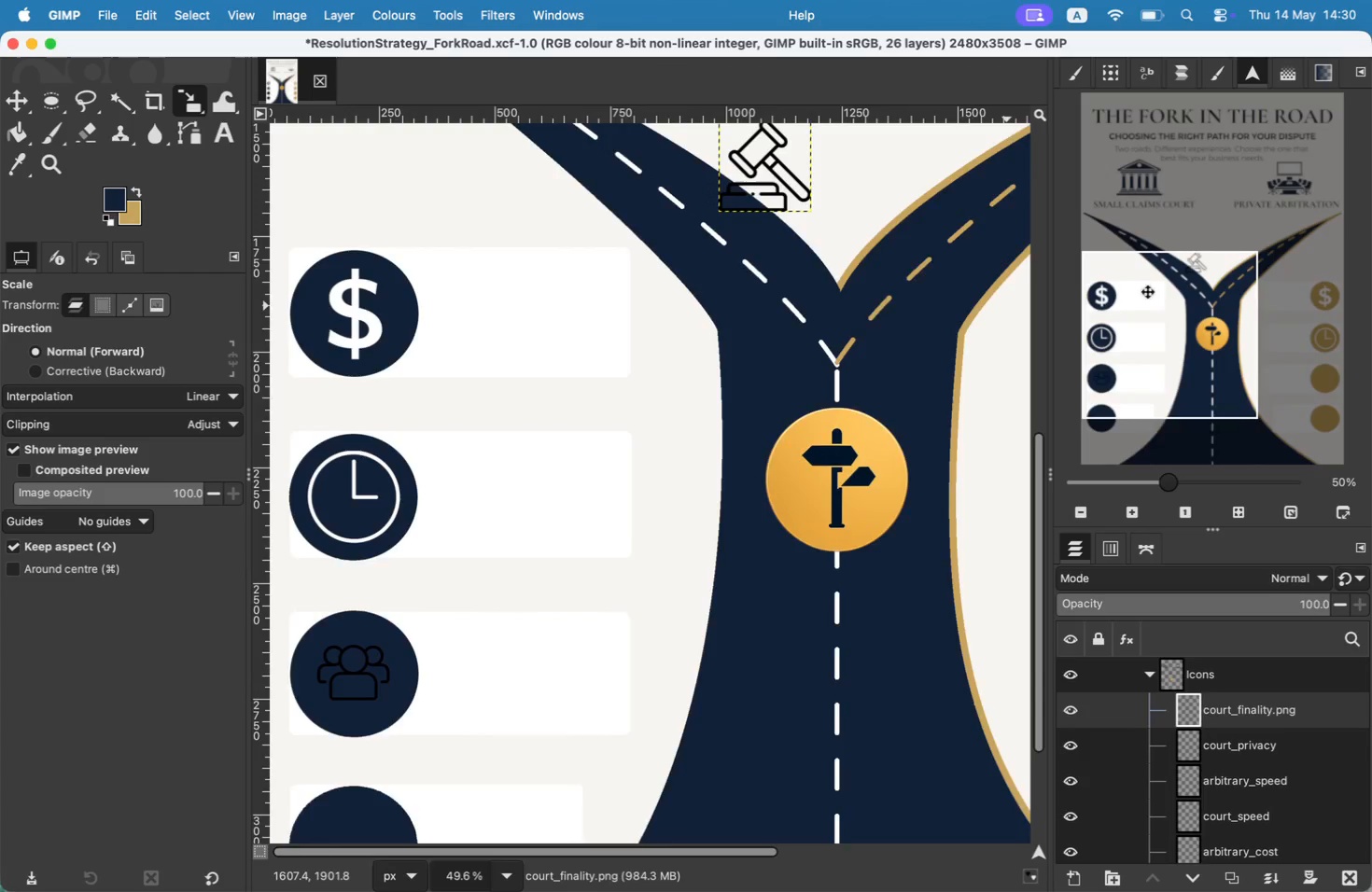 
left_click_drag(start_coordinate=[1146, 311], to_coordinate=[1136, 277])
 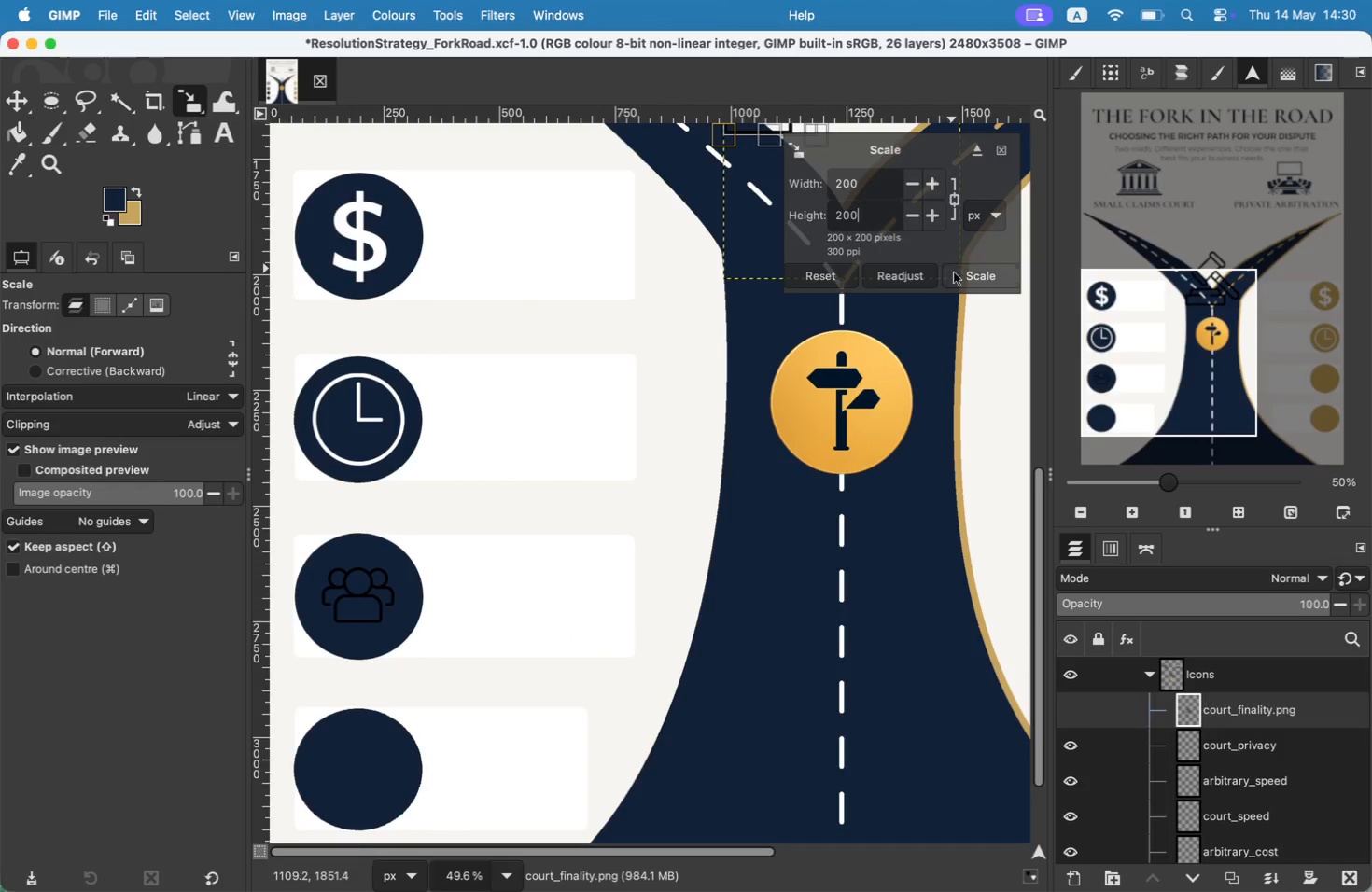 
mouse_move([838, 248])
 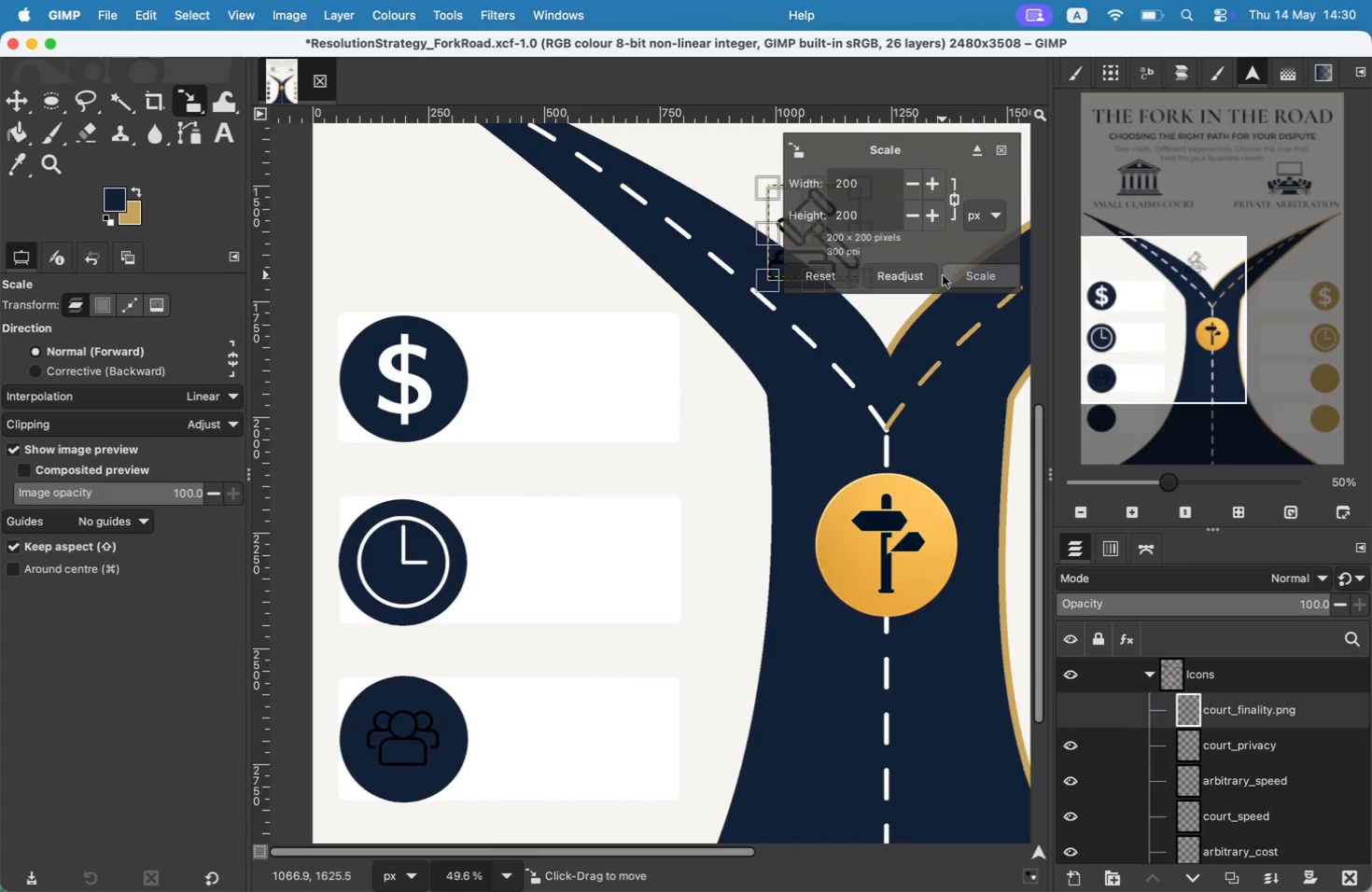 
left_click([944, 275])
 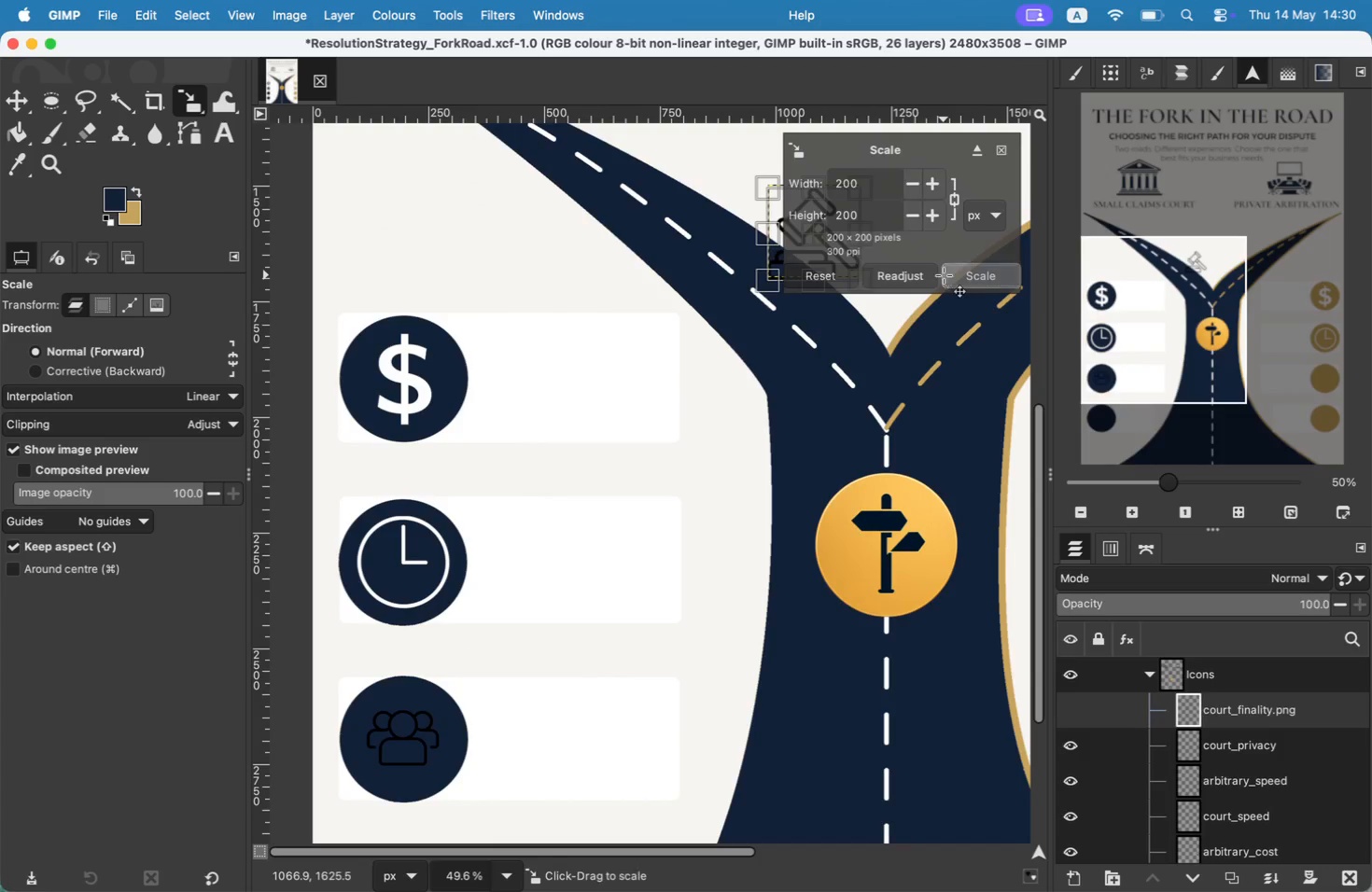 
left_click([20, 100])
 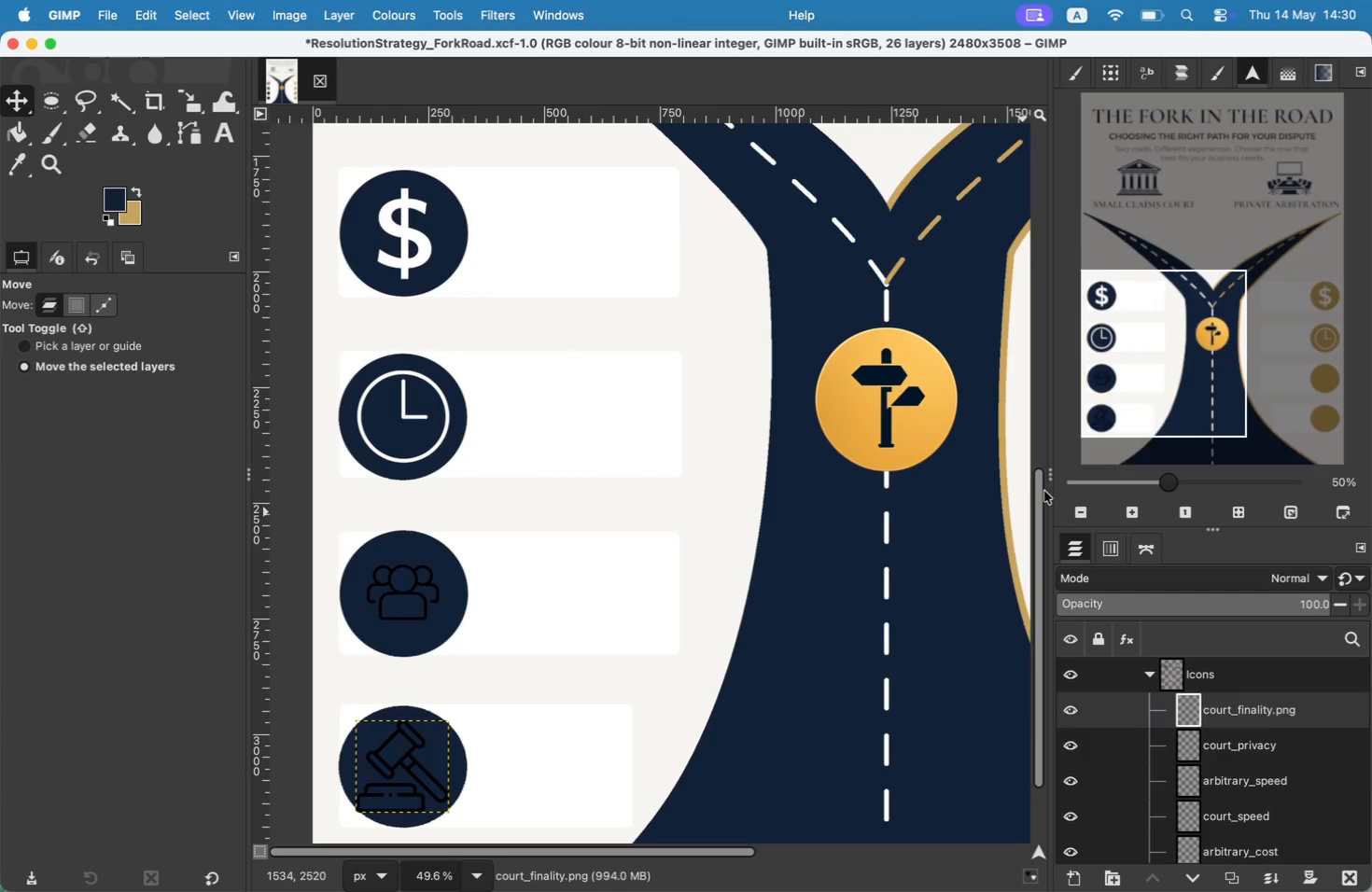 
left_click_drag(start_coordinate=[821, 248], to_coordinate=[411, 781])
 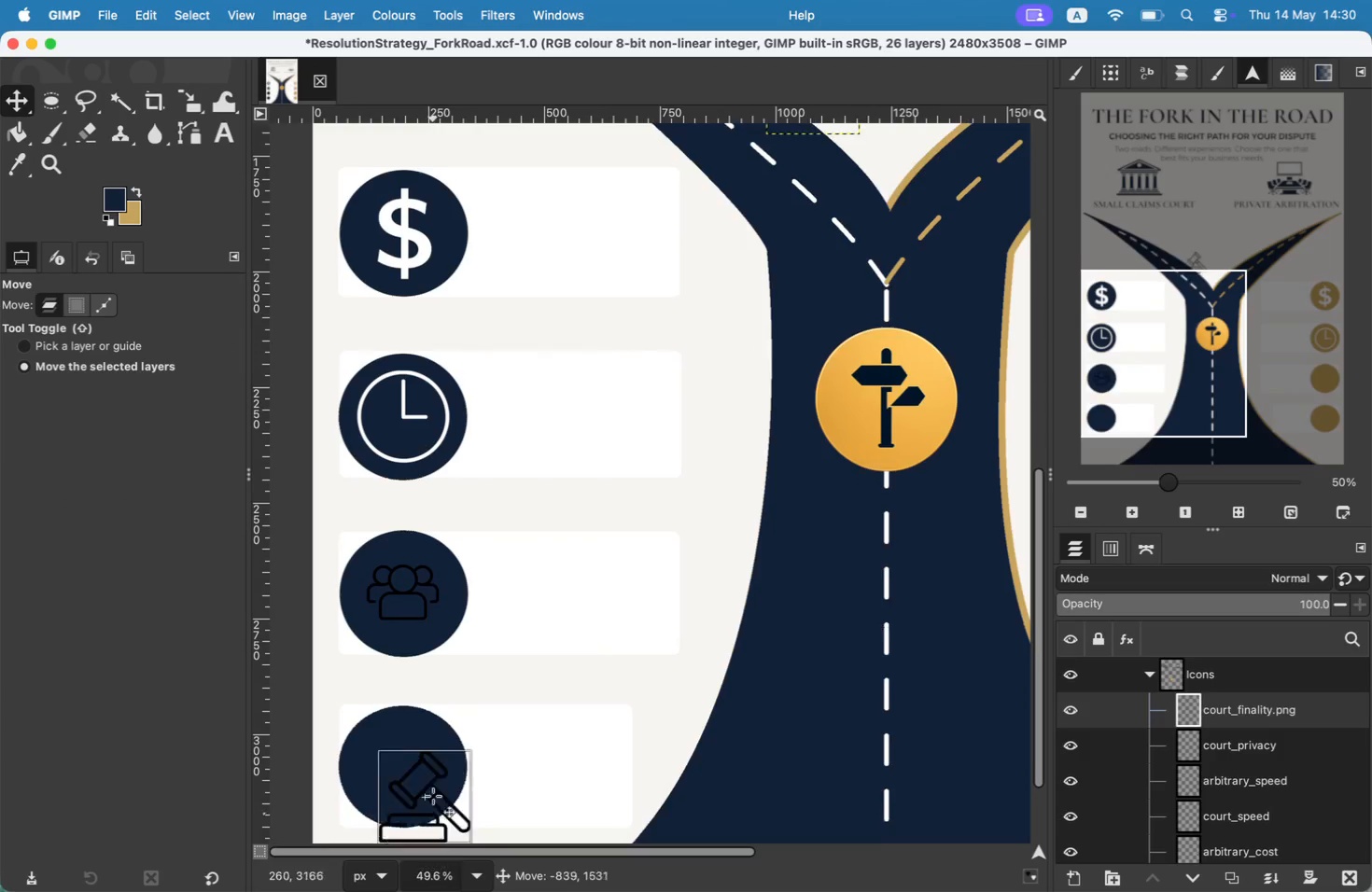 
left_click([1195, 671])
 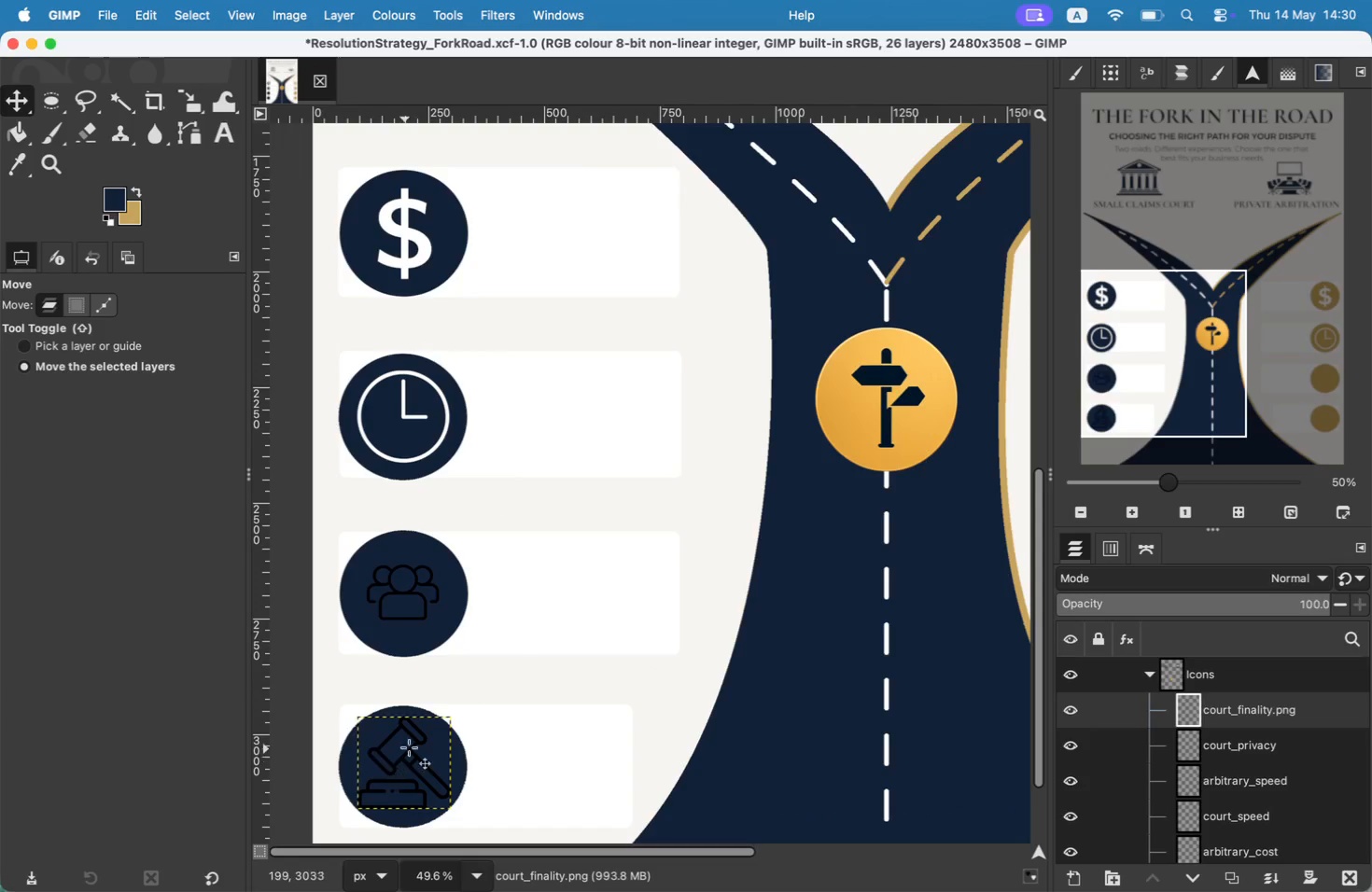 
wait(7.0)
 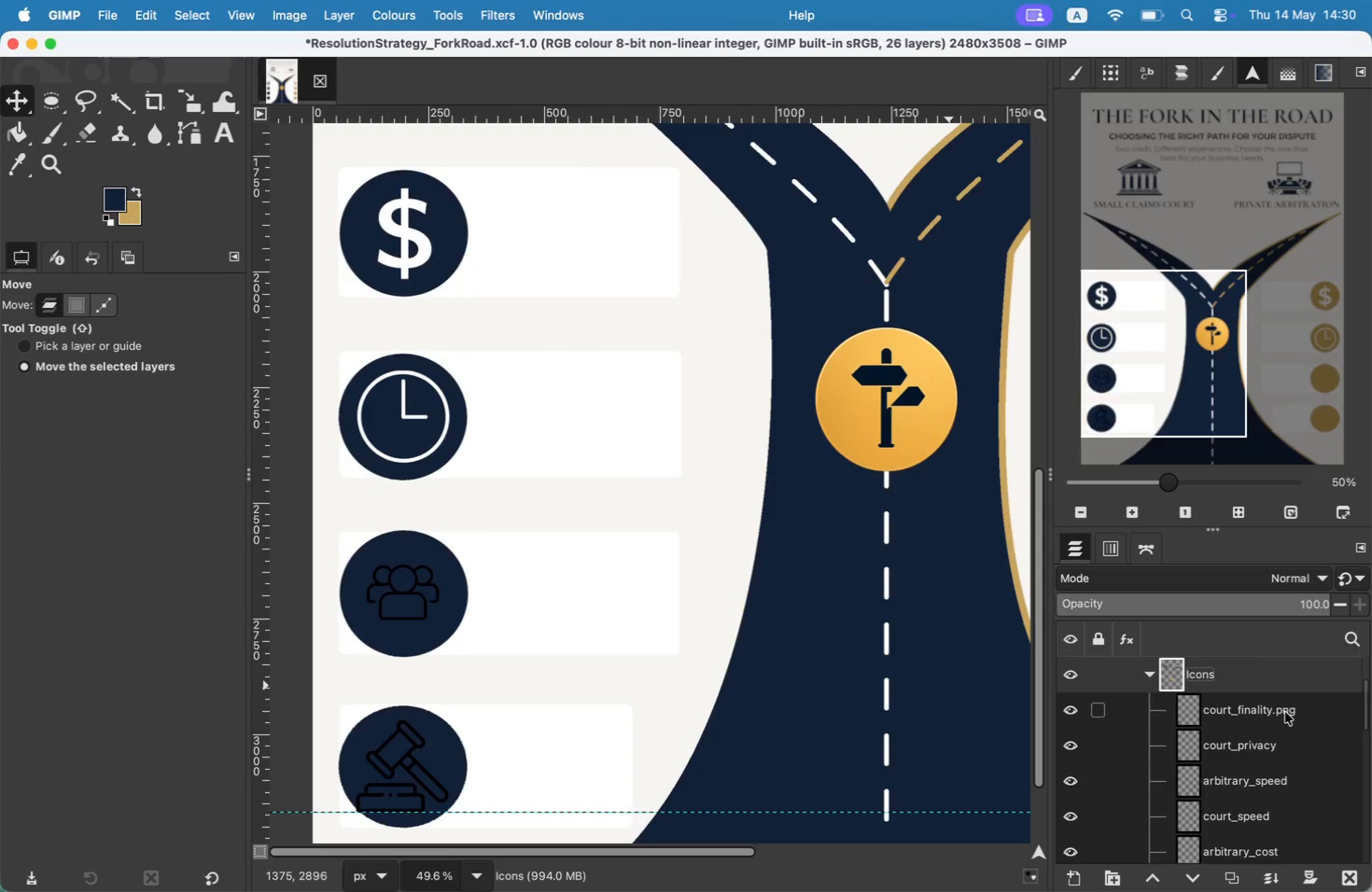 
left_click([1201, 671])
 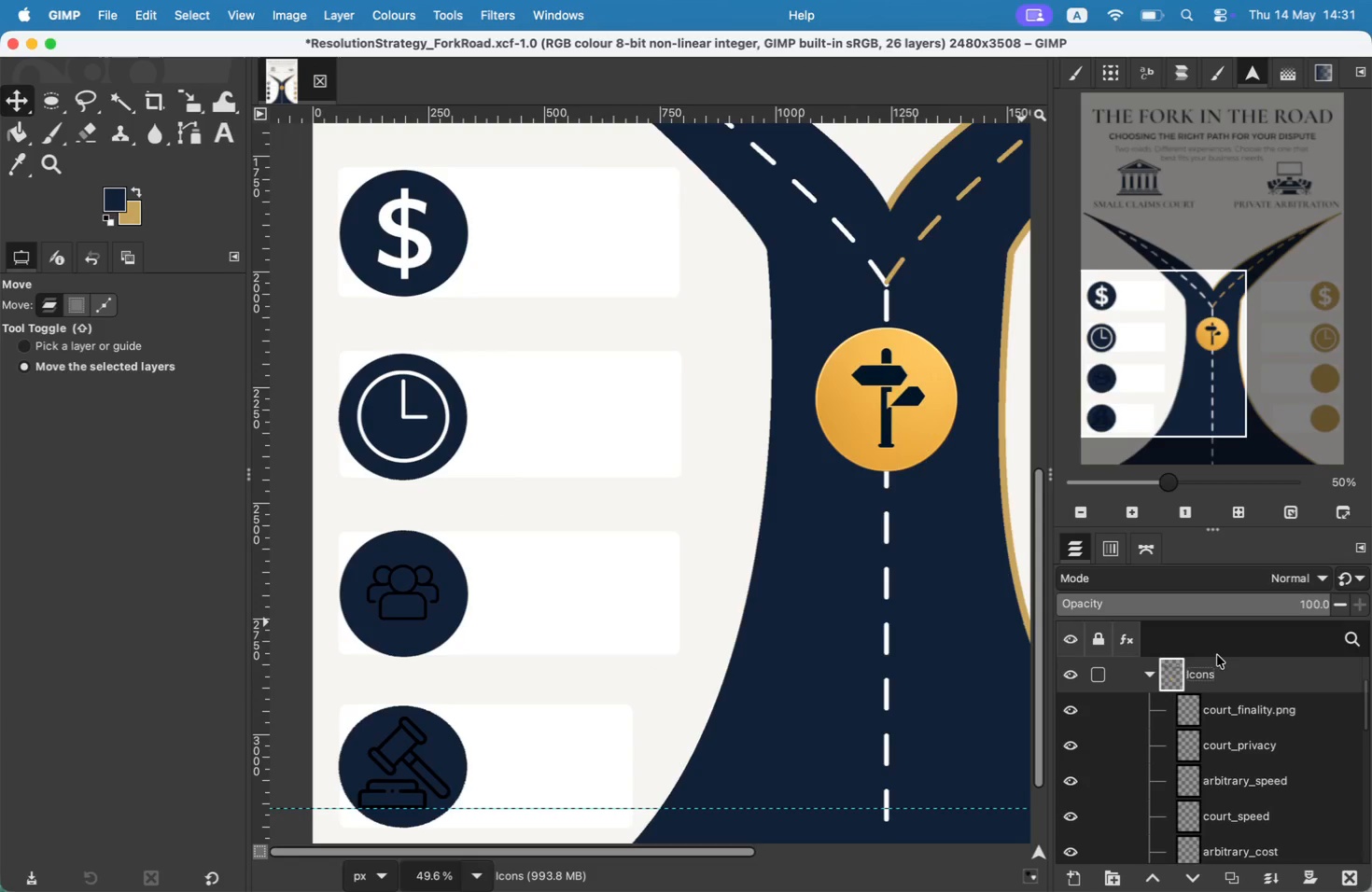 
left_click_drag(start_coordinate=[1169, 356], to_coordinate=[1276, 390])
 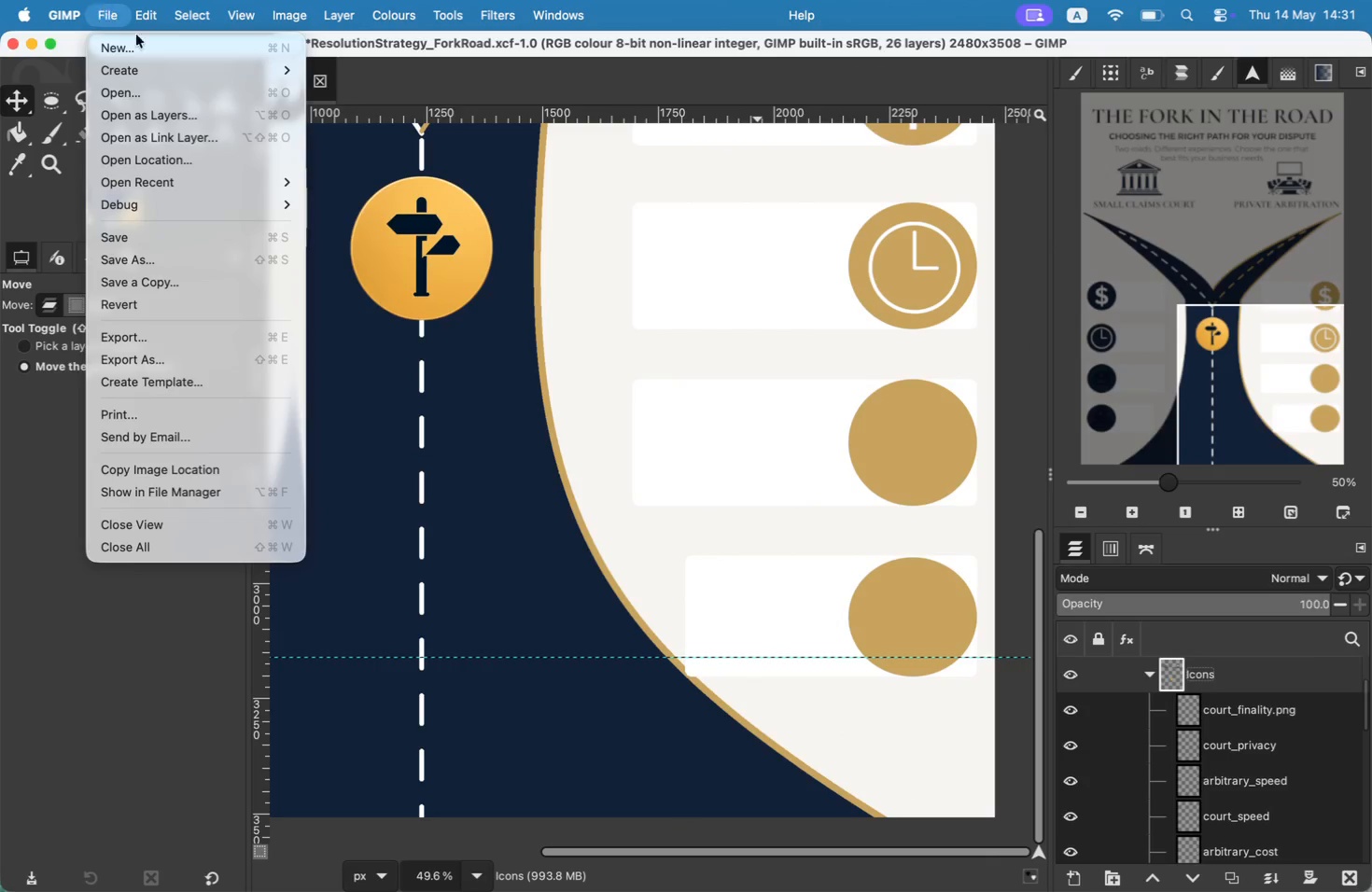 
left_click([128, 118])
 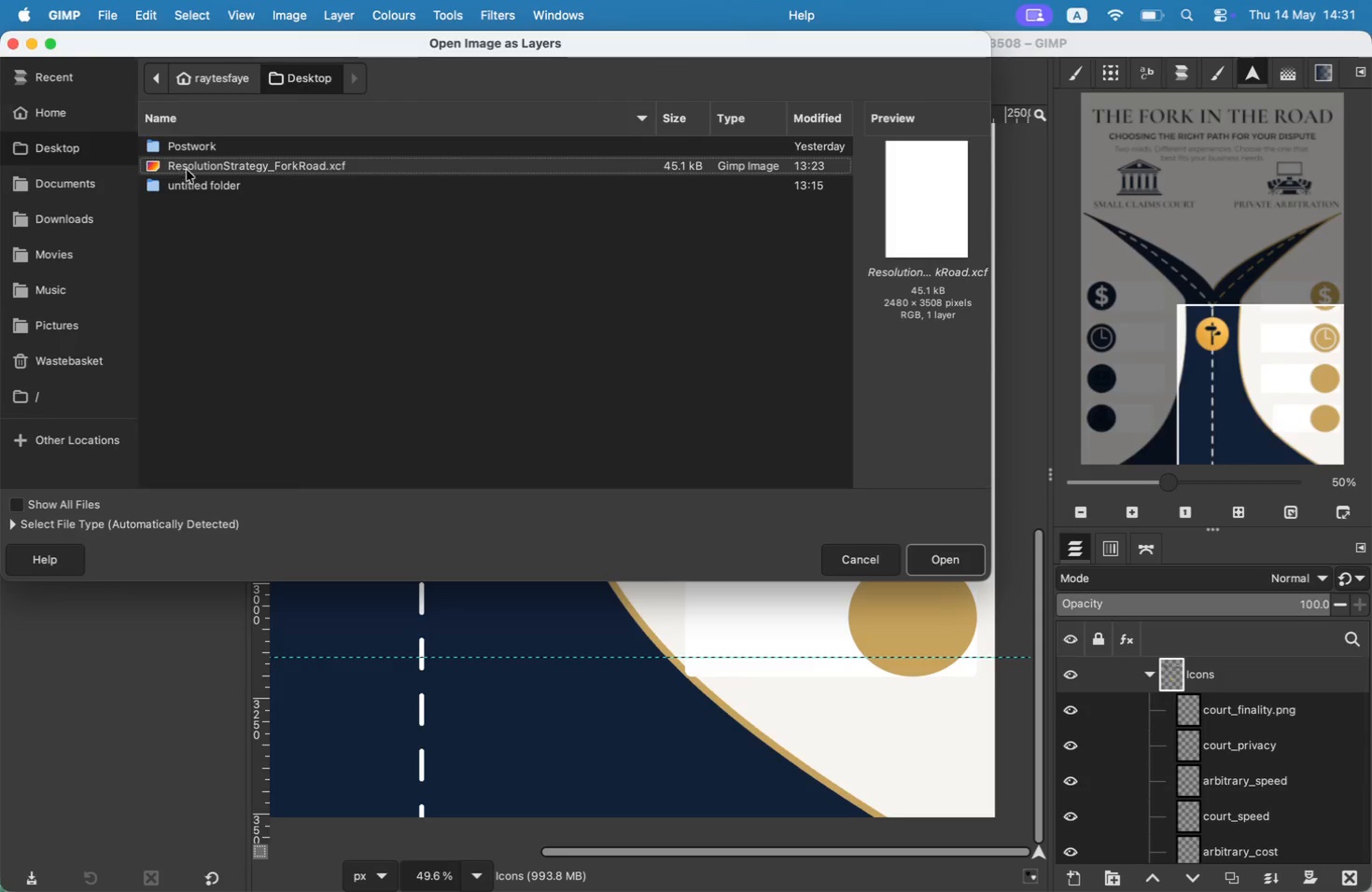 
double_click([194, 187])
 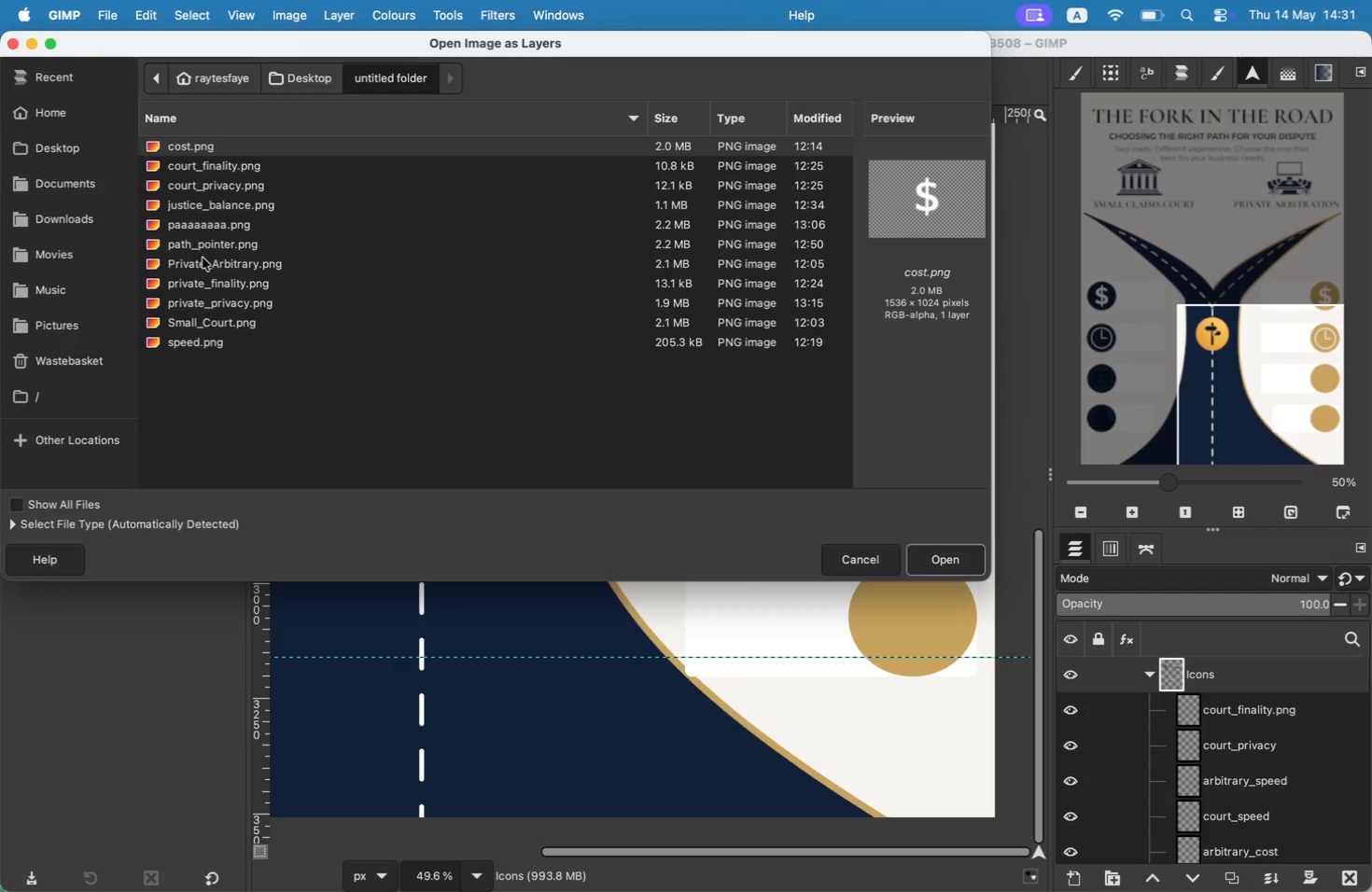 
left_click([203, 258])
 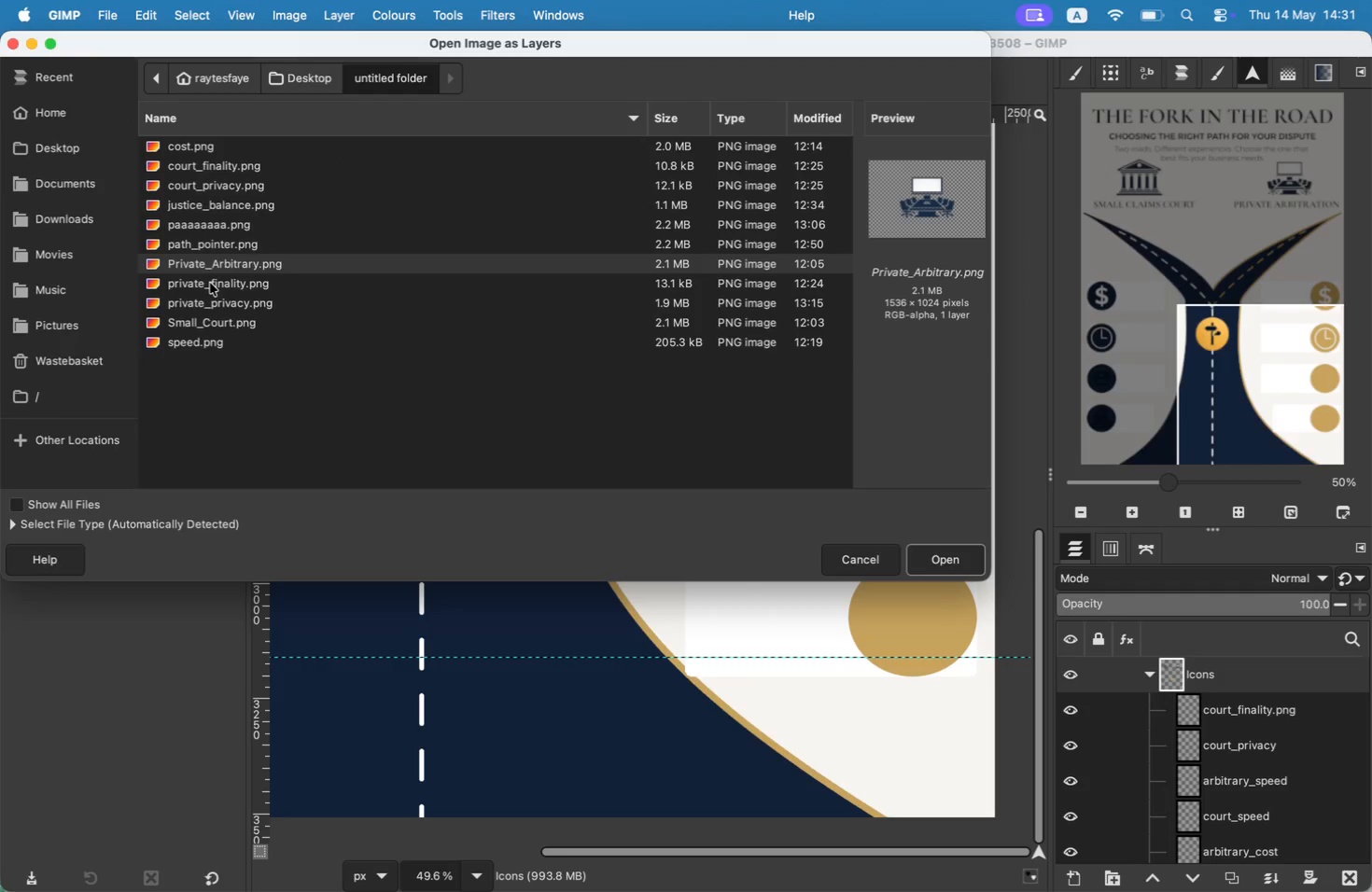 
left_click([210, 283])
 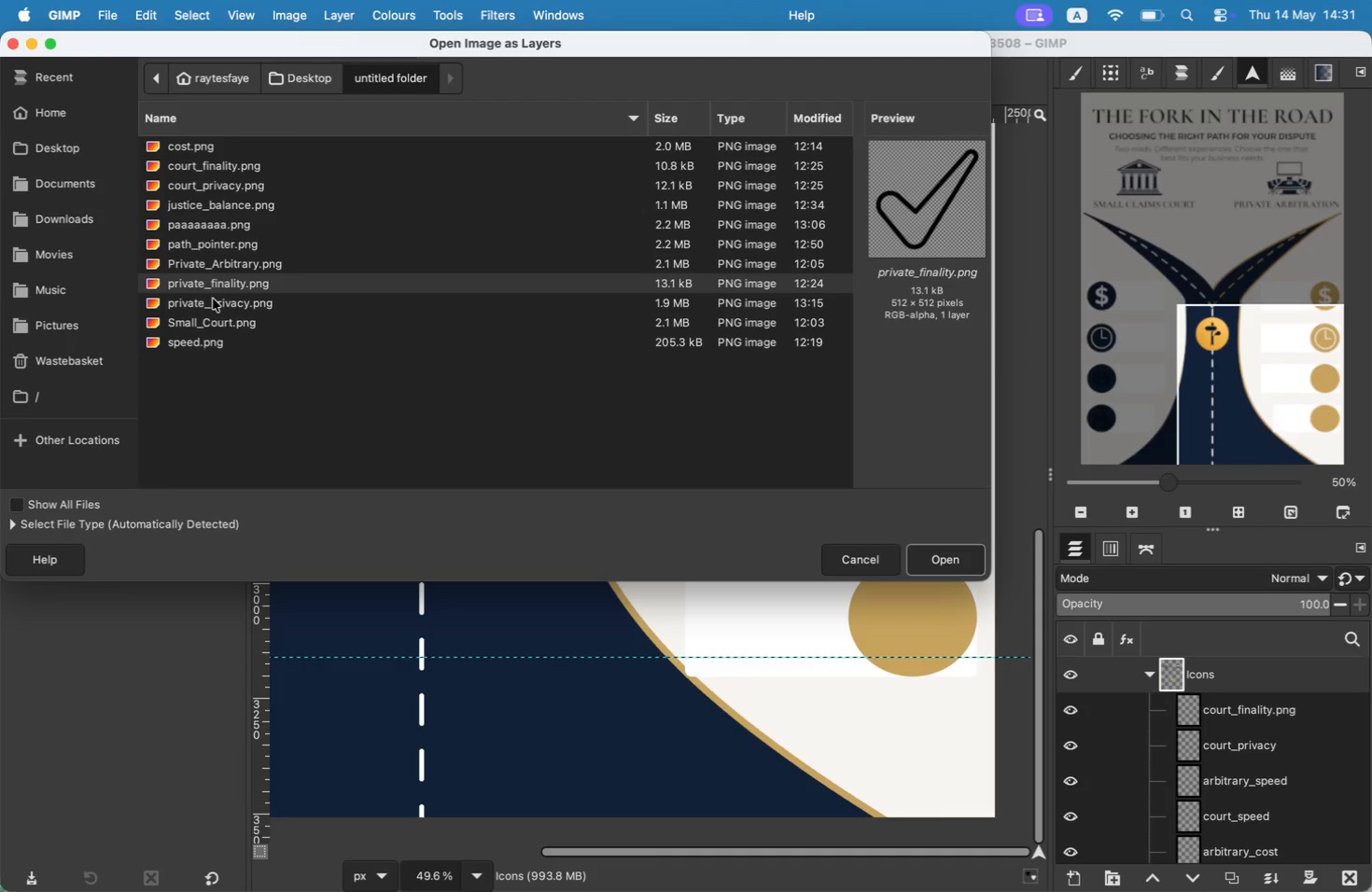 
left_click([213, 299])
 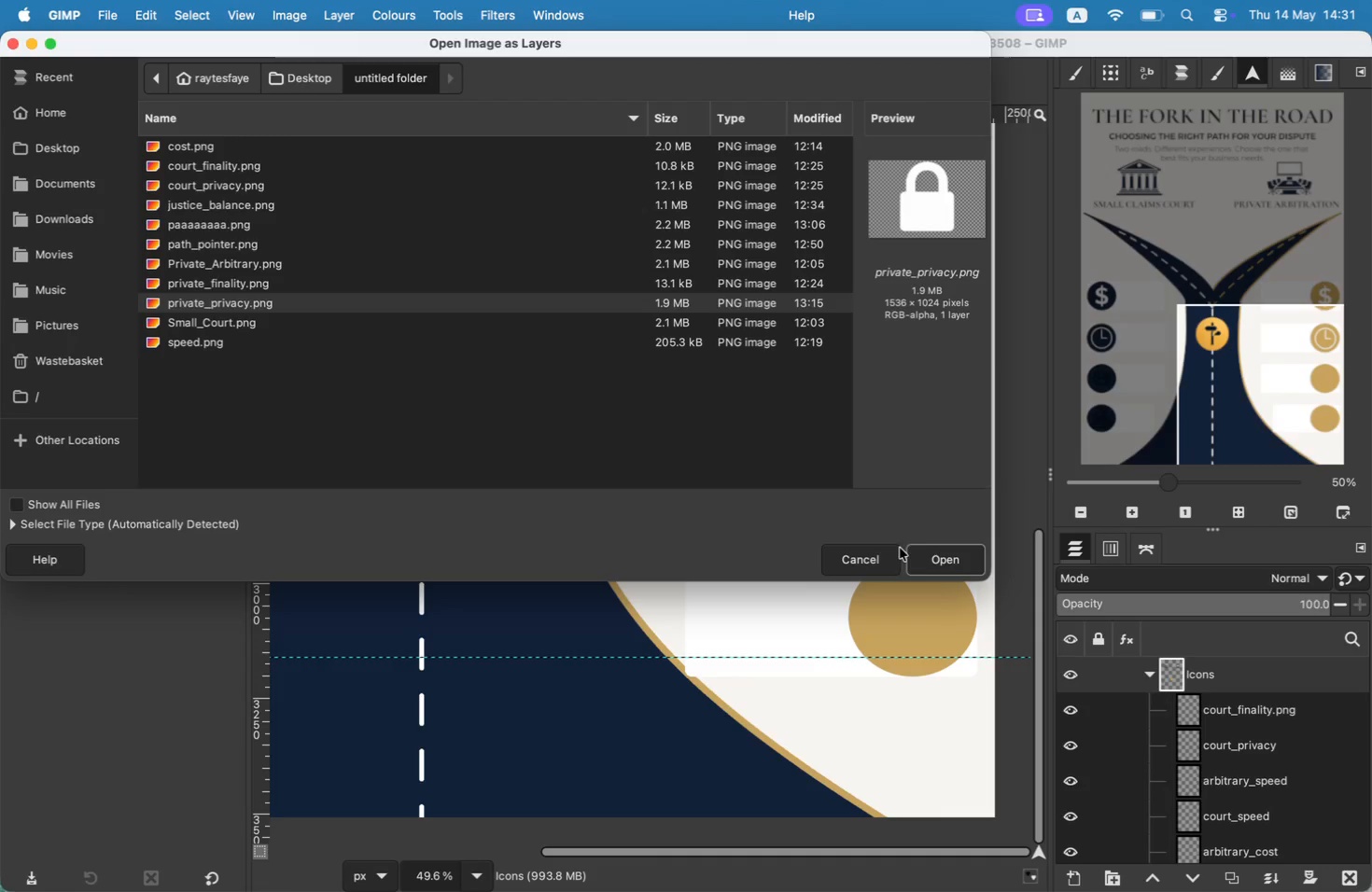 
left_click([943, 576])
 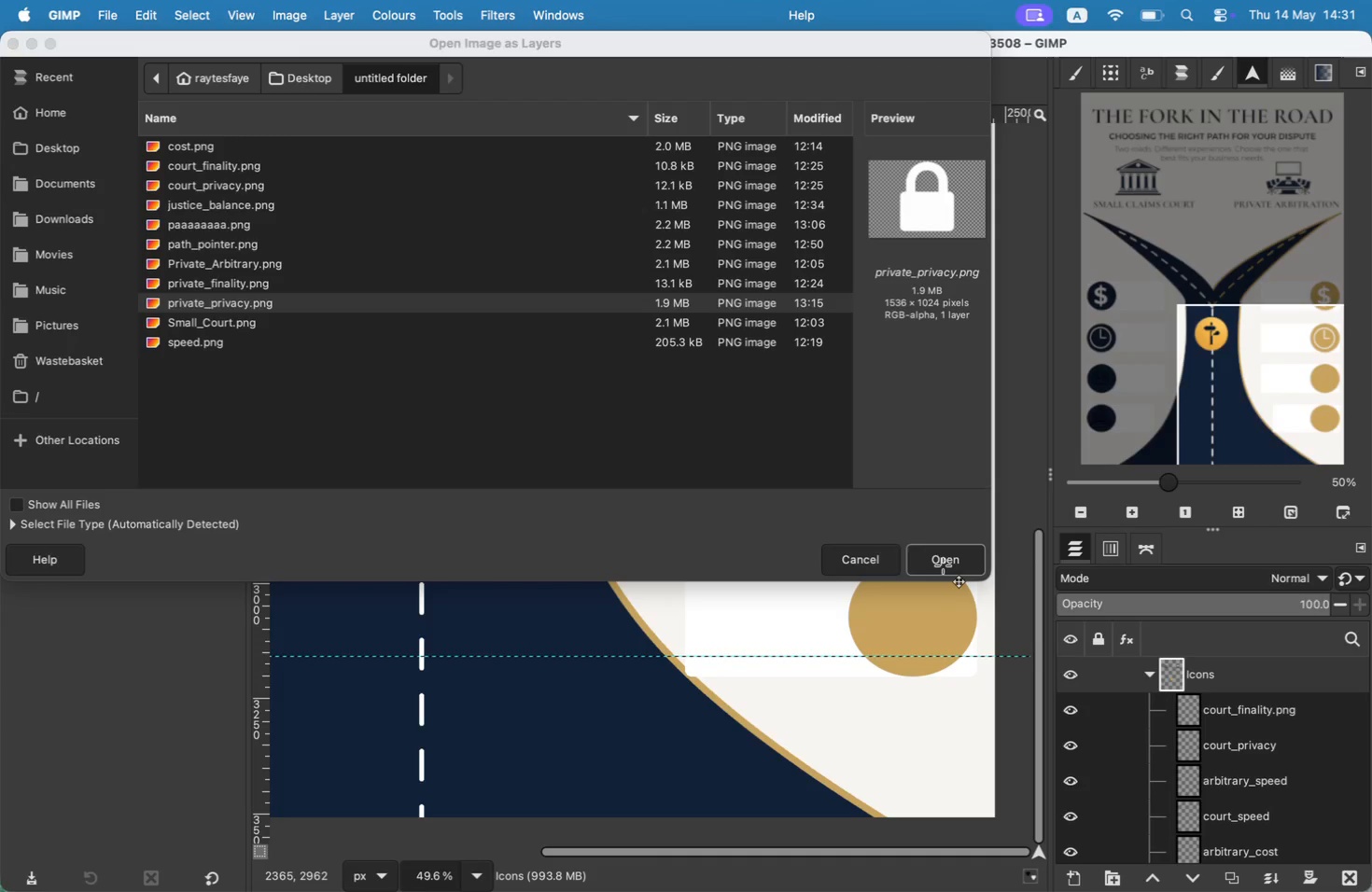 
left_click([944, 556])
 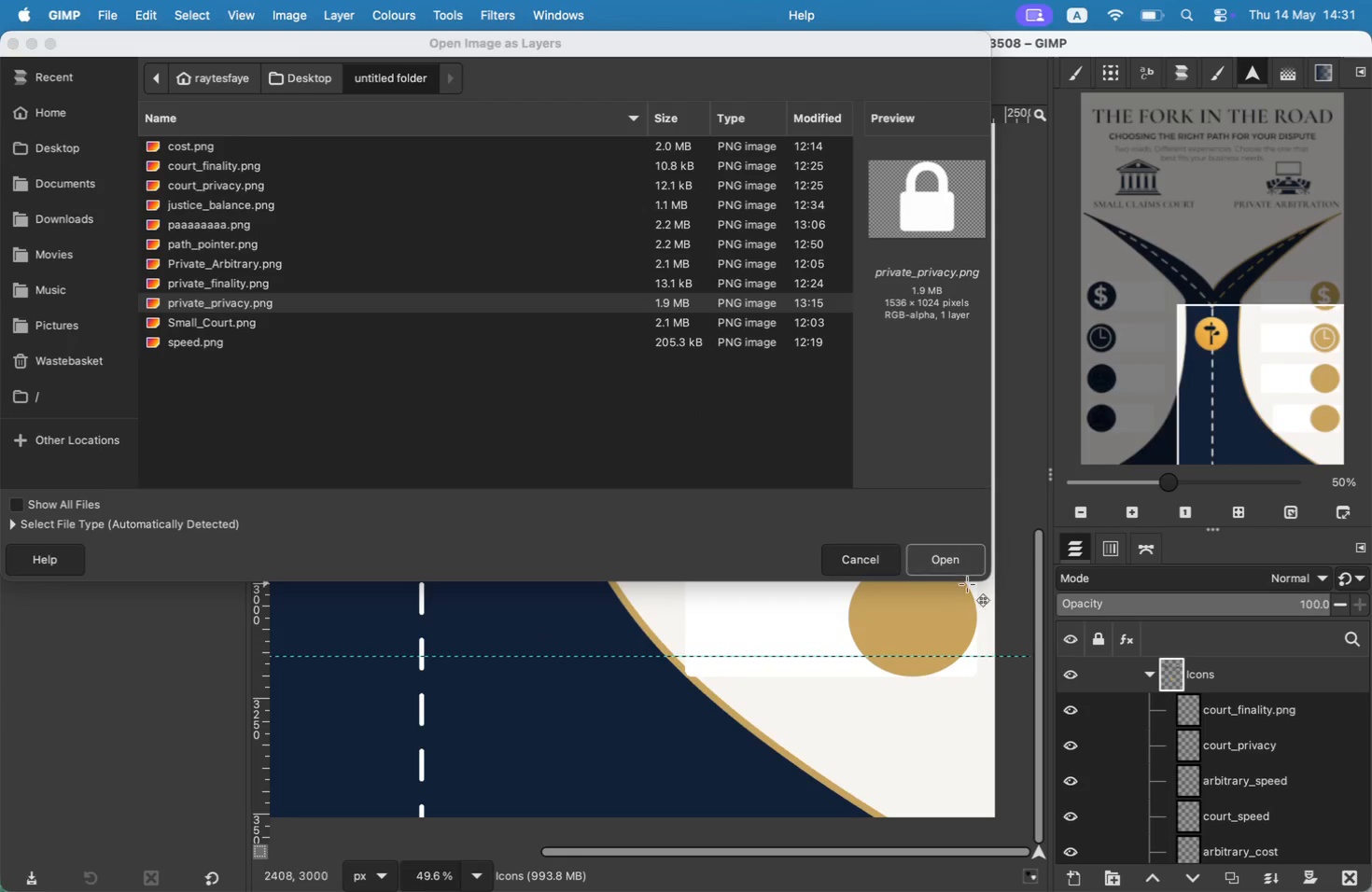 
left_click([959, 556])
 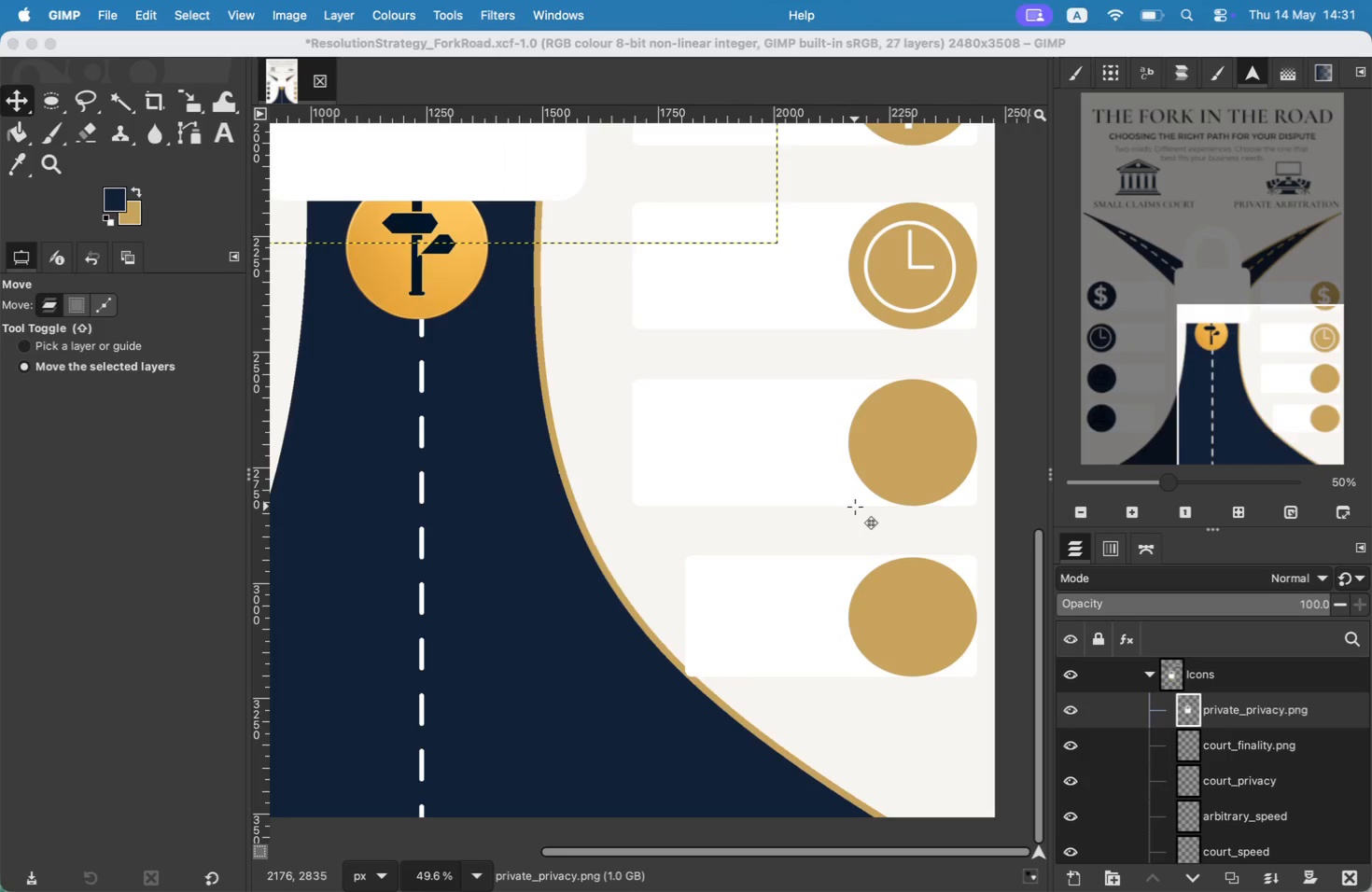 
left_click_drag(start_coordinate=[1259, 370], to_coordinate=[1226, 296])
 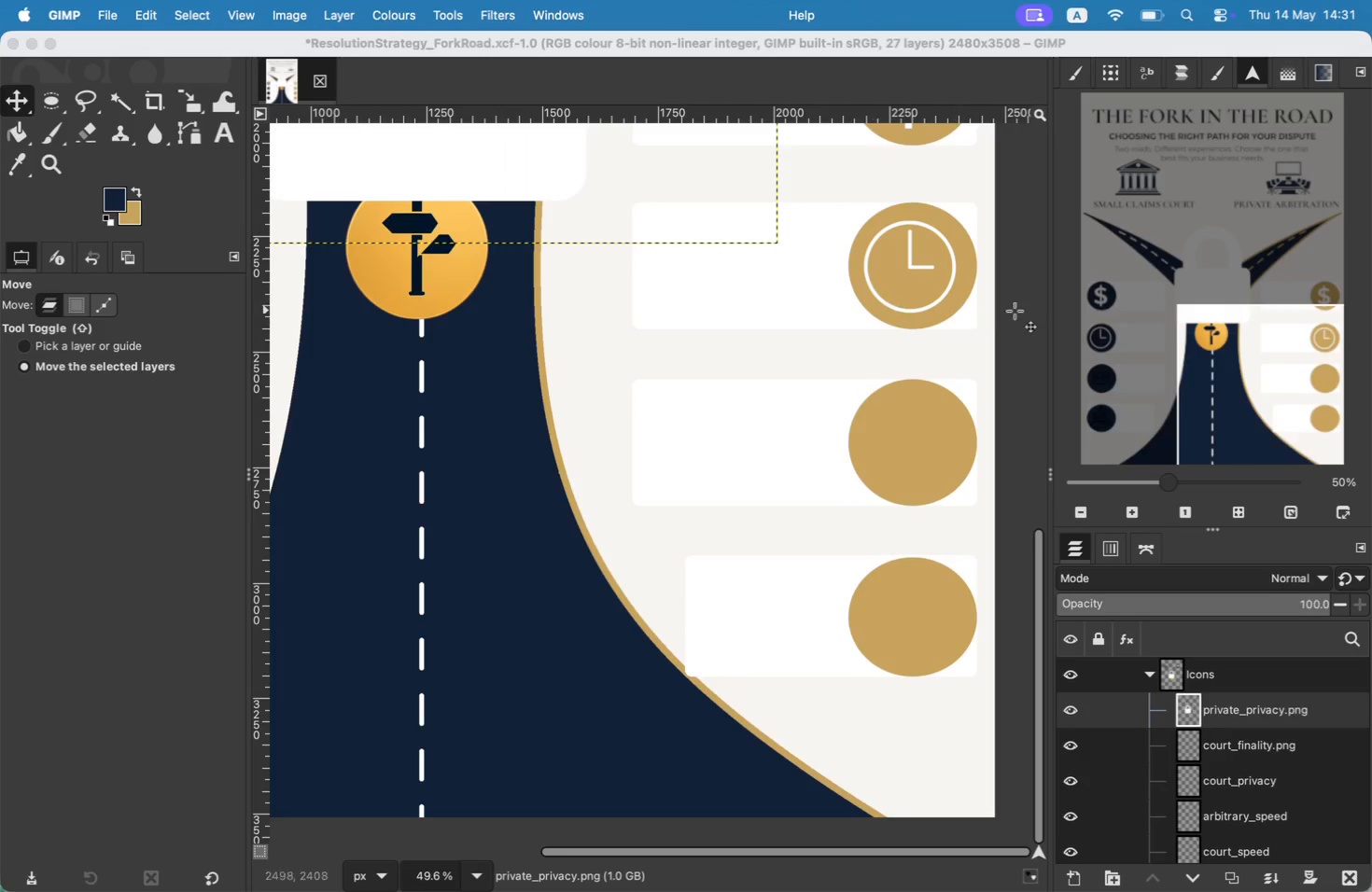 
type(S40)
 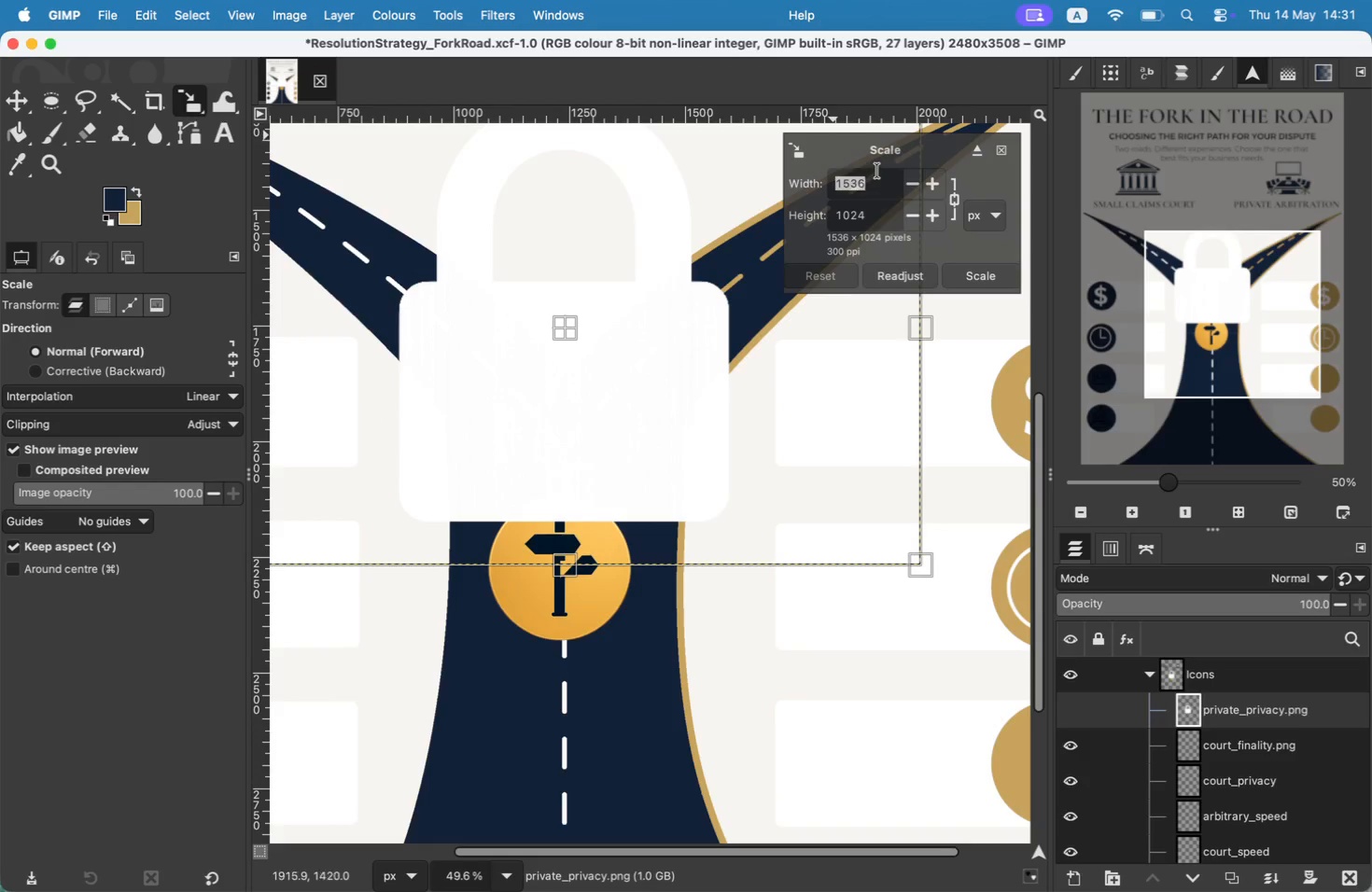 
left_click_drag(start_coordinate=[877, 171], to_coordinate=[810, 183])
 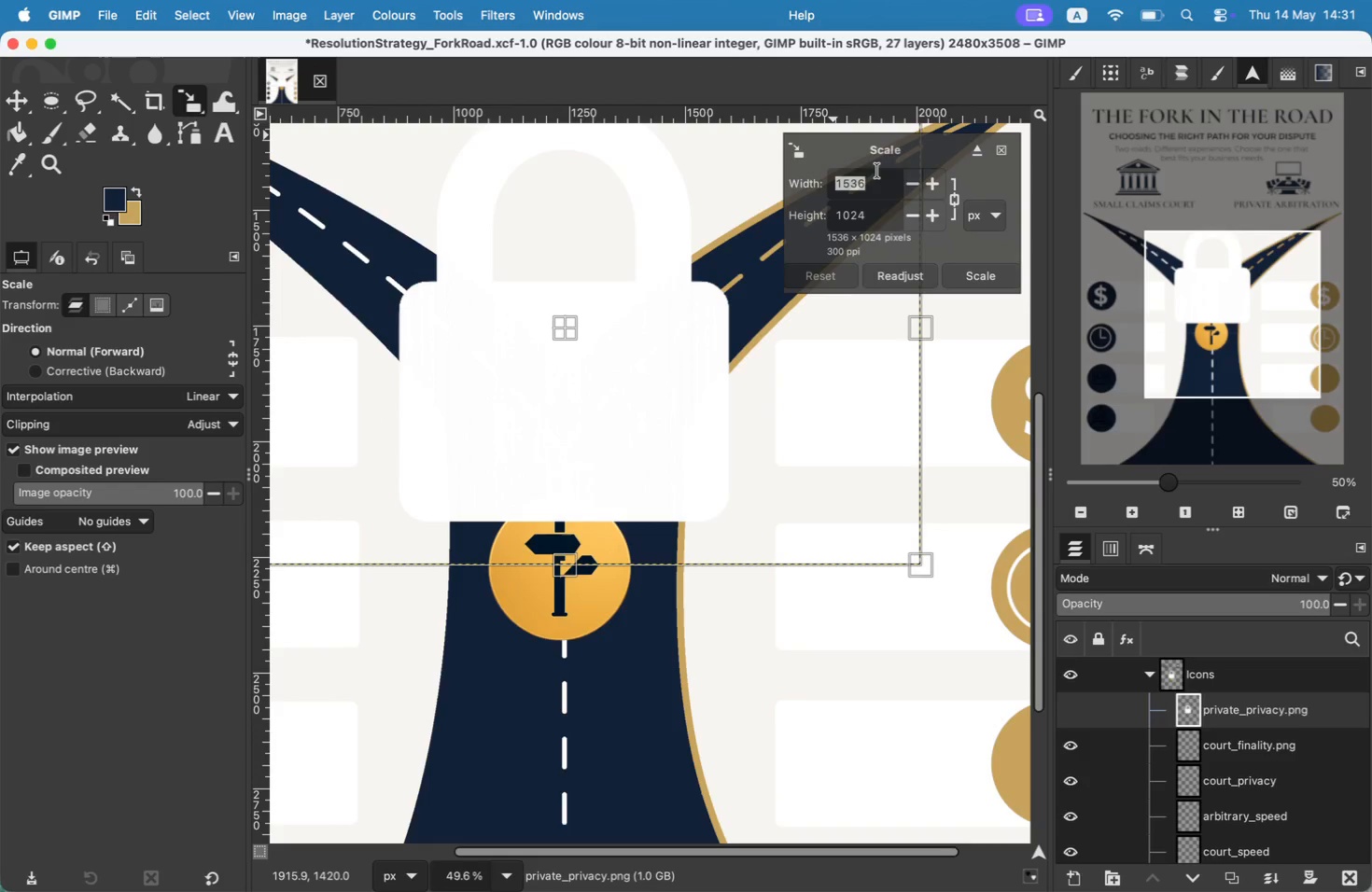 
key(Backspace)
key(Backspace)
type(200)
 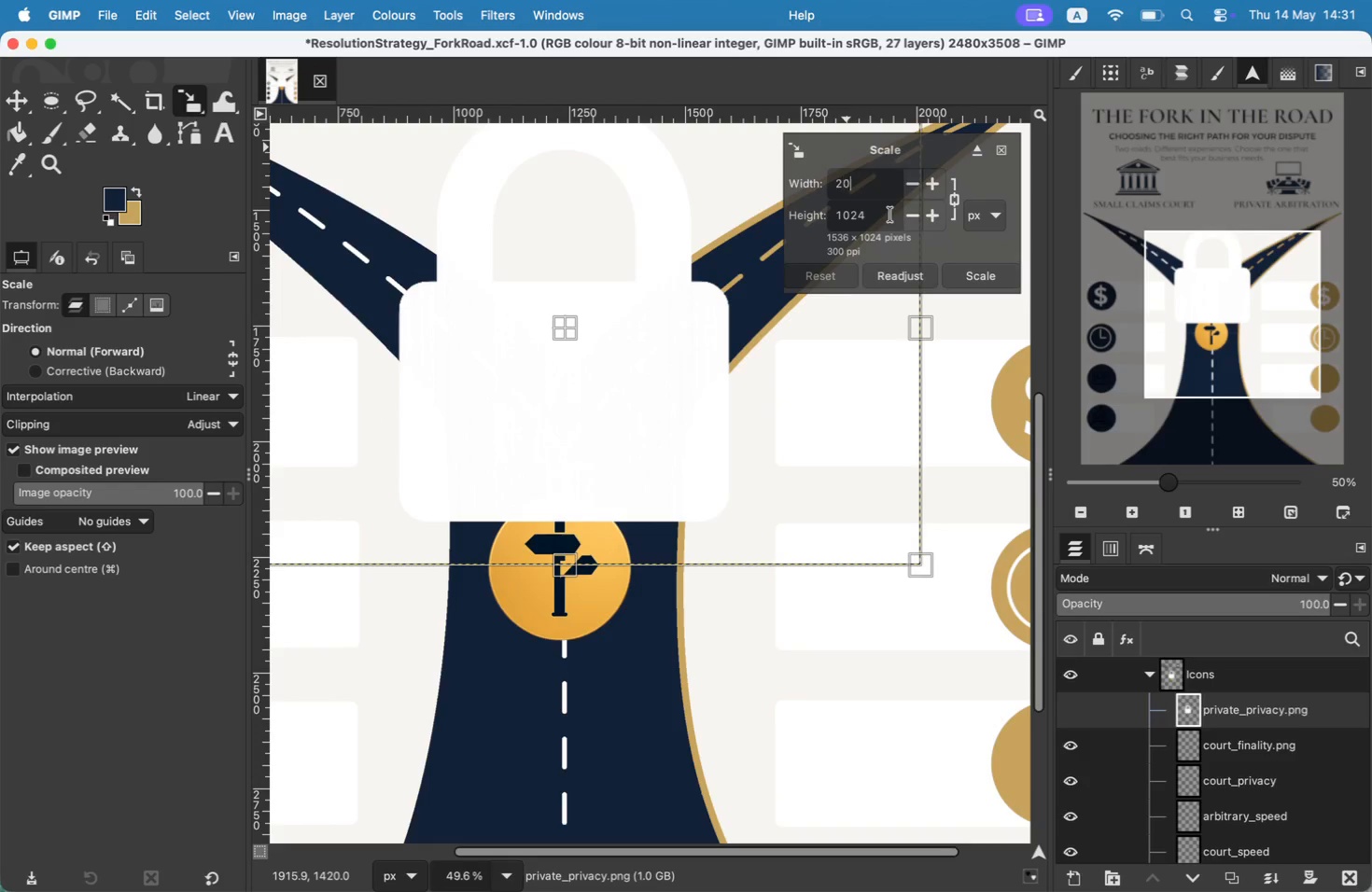 
left_click([892, 219])
 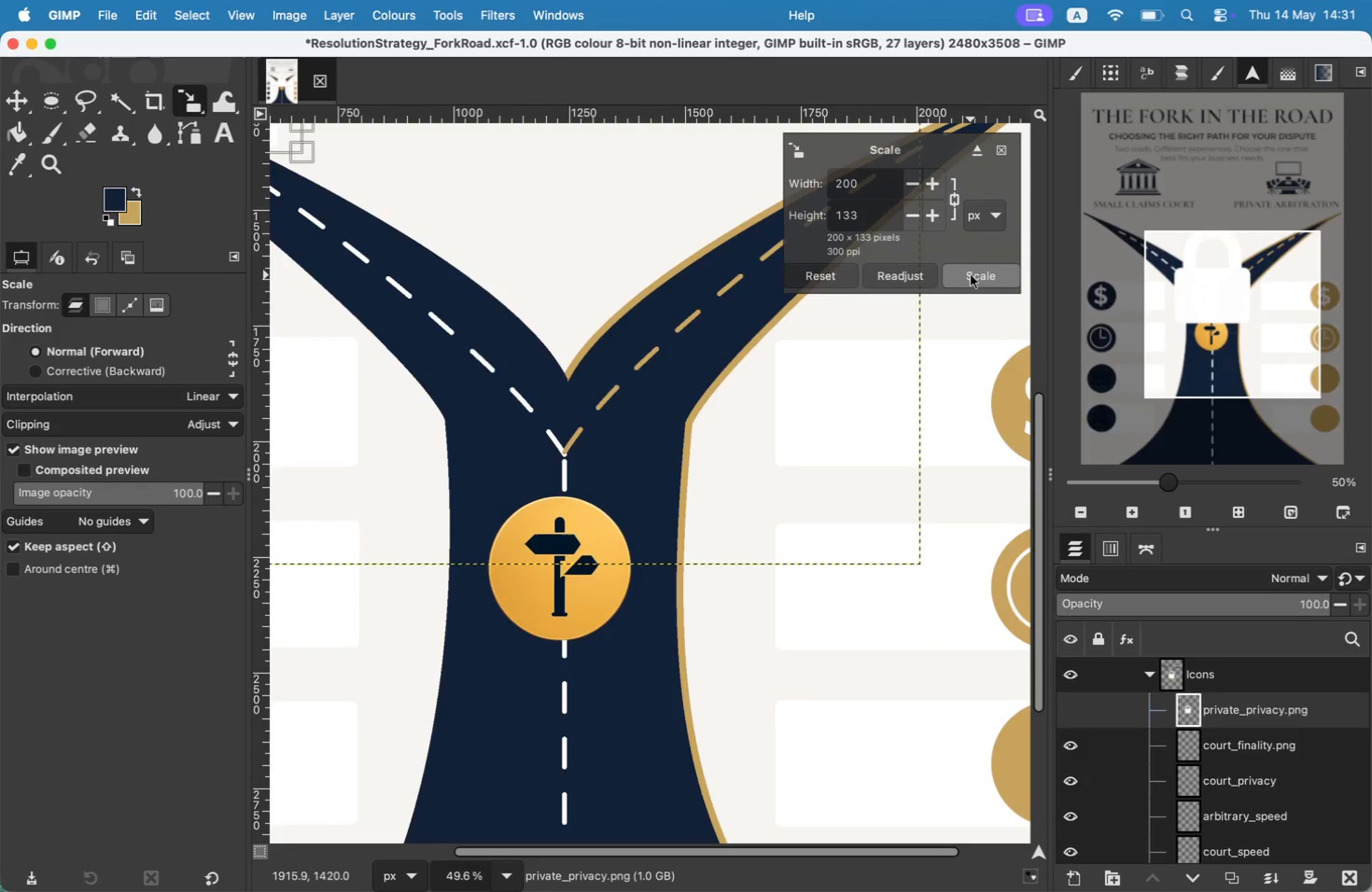 
left_click_drag(start_coordinate=[1165, 272], to_coordinate=[1133, 208])
 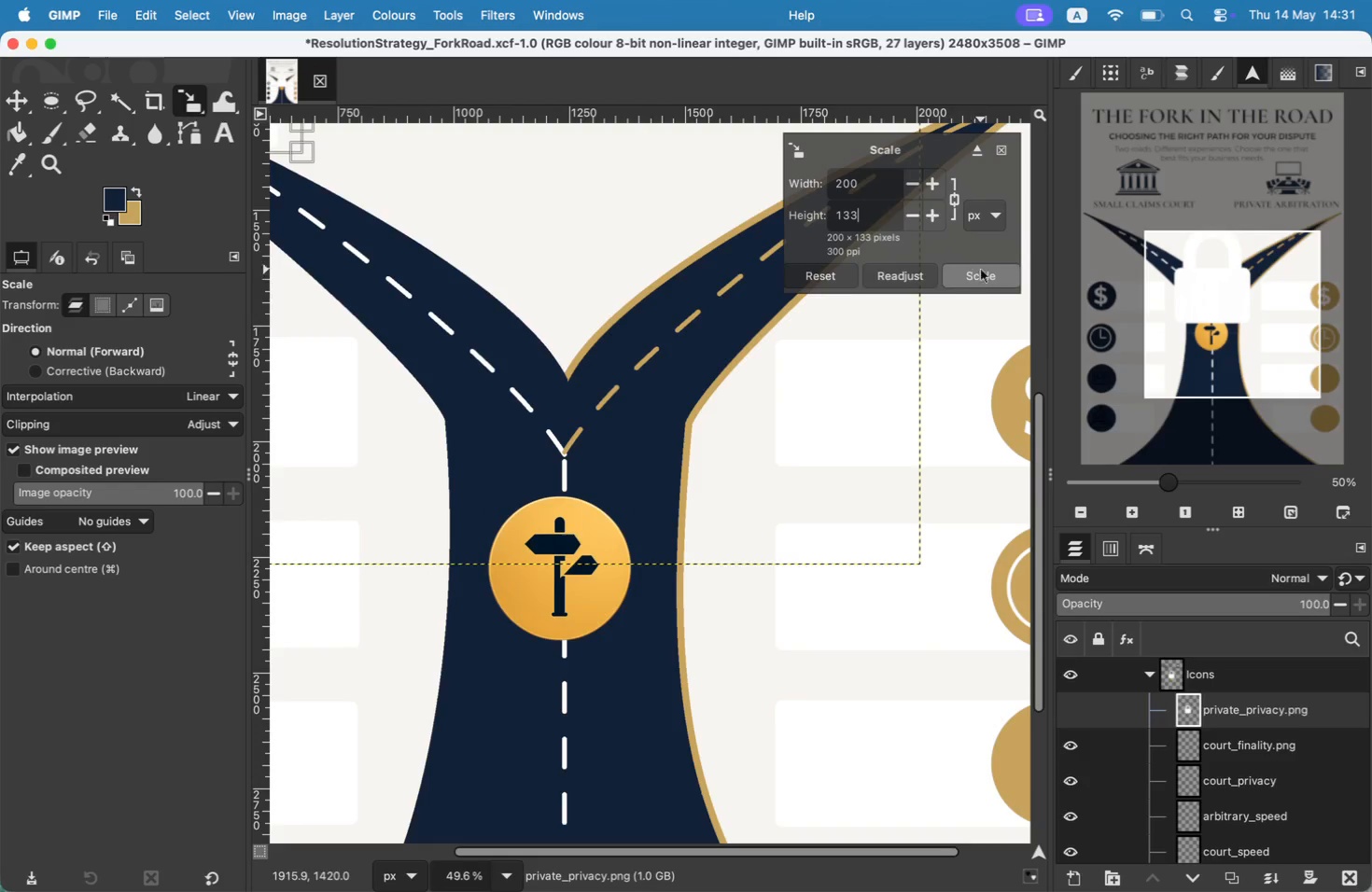 
left_click_drag(start_coordinate=[880, 186], to_coordinate=[813, 181])
 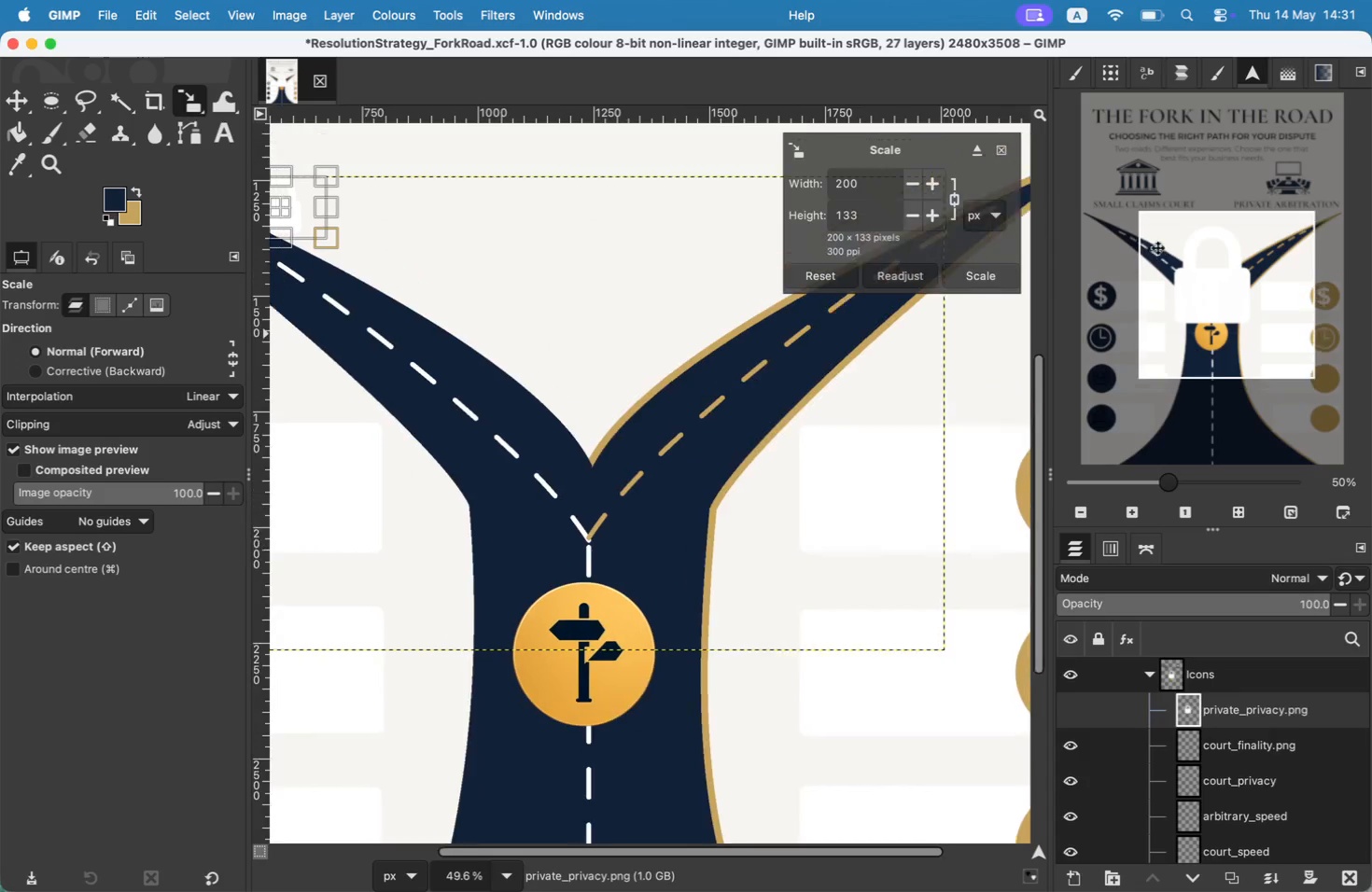 
type(400)
 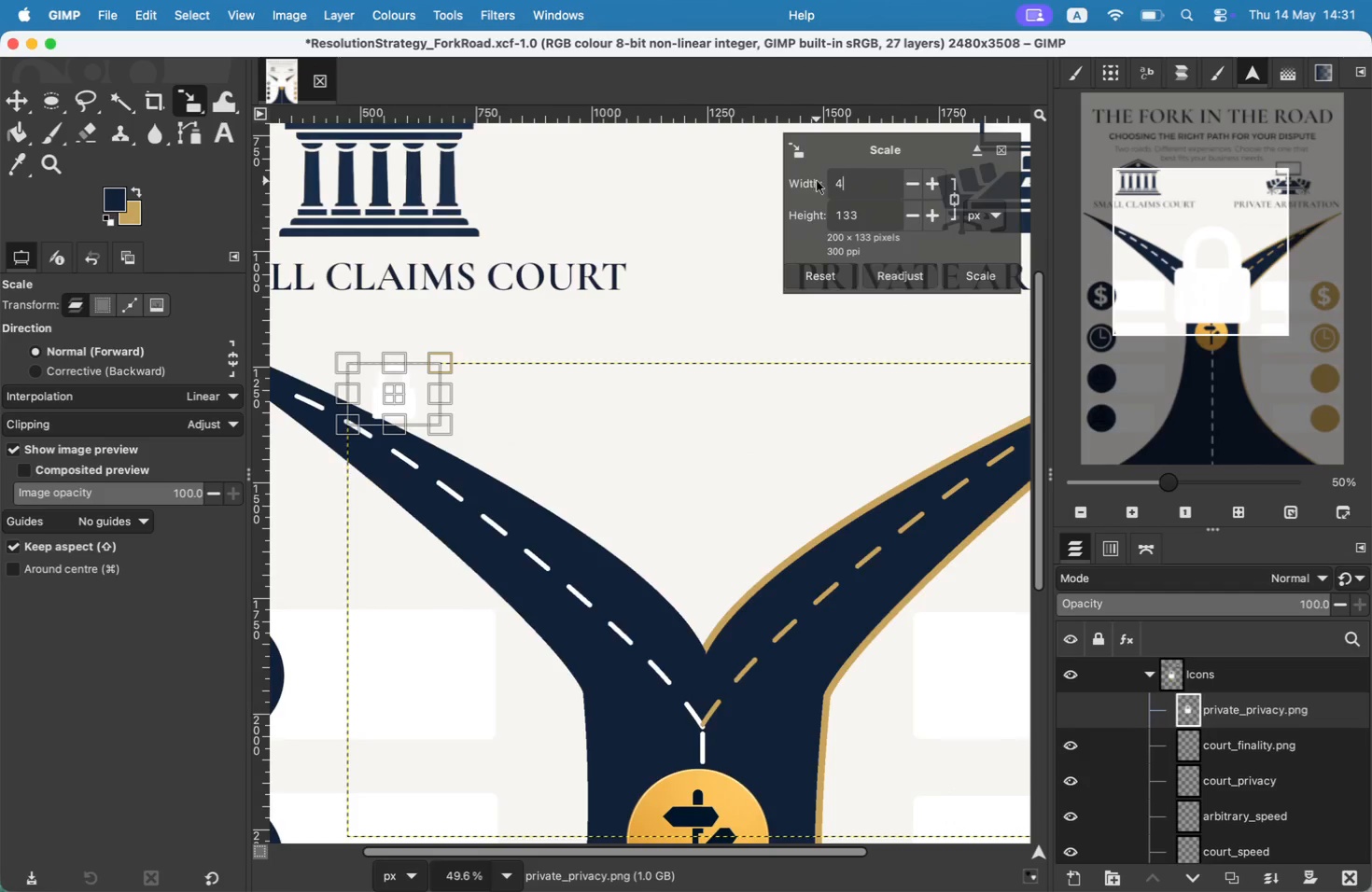 
left_click([869, 206])
 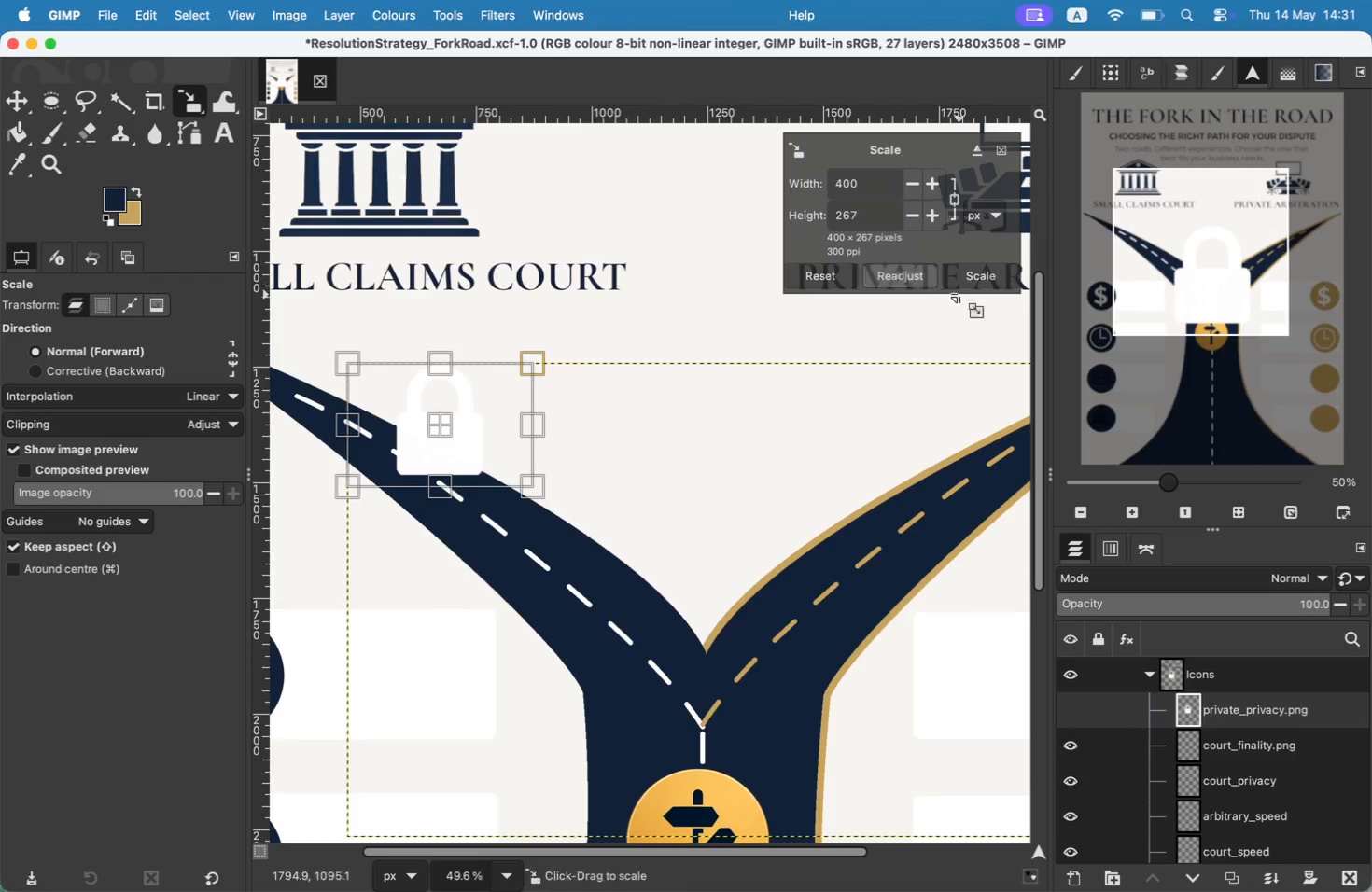 
left_click([970, 277])
 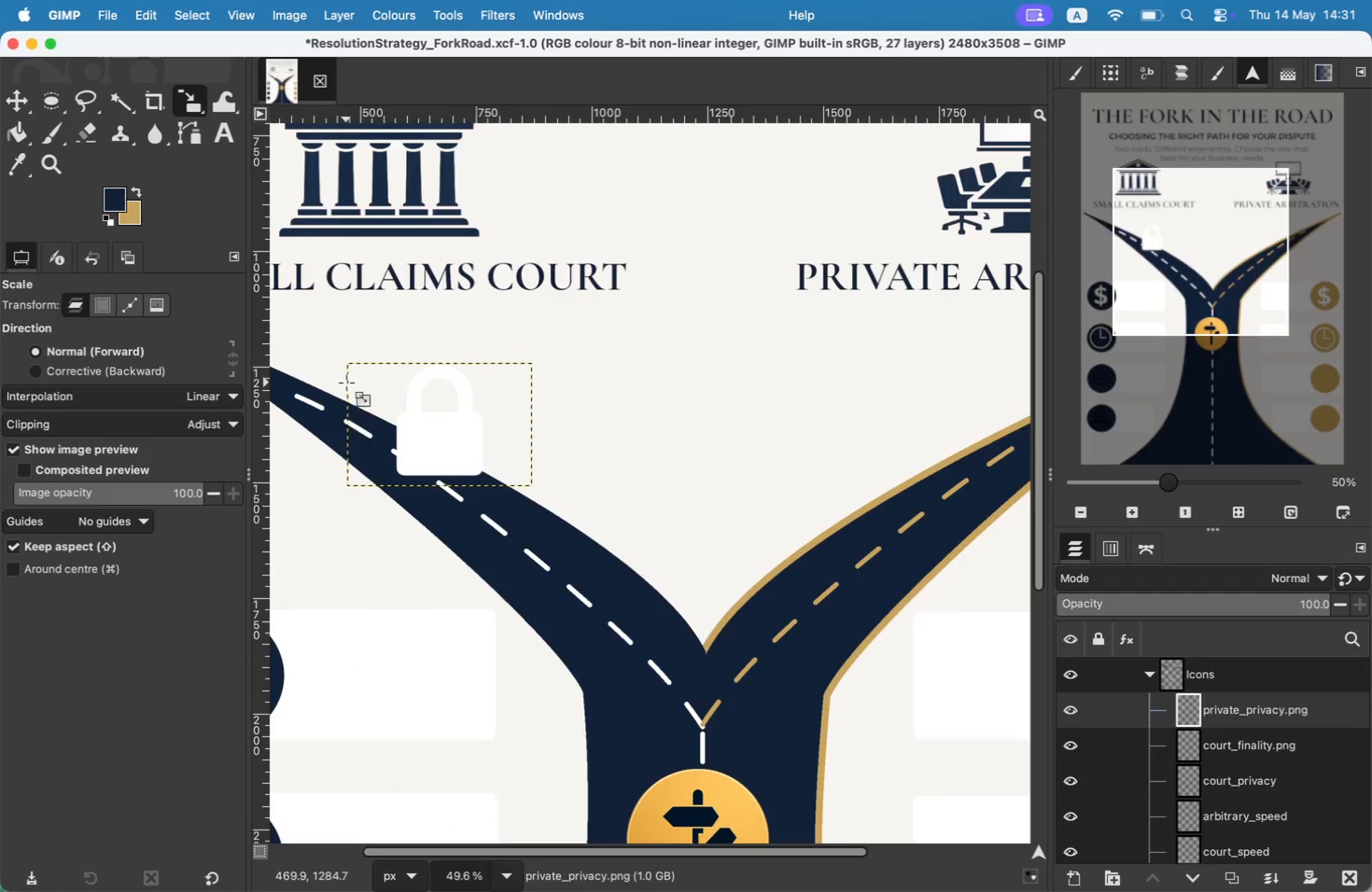 
left_click([16, 104])
 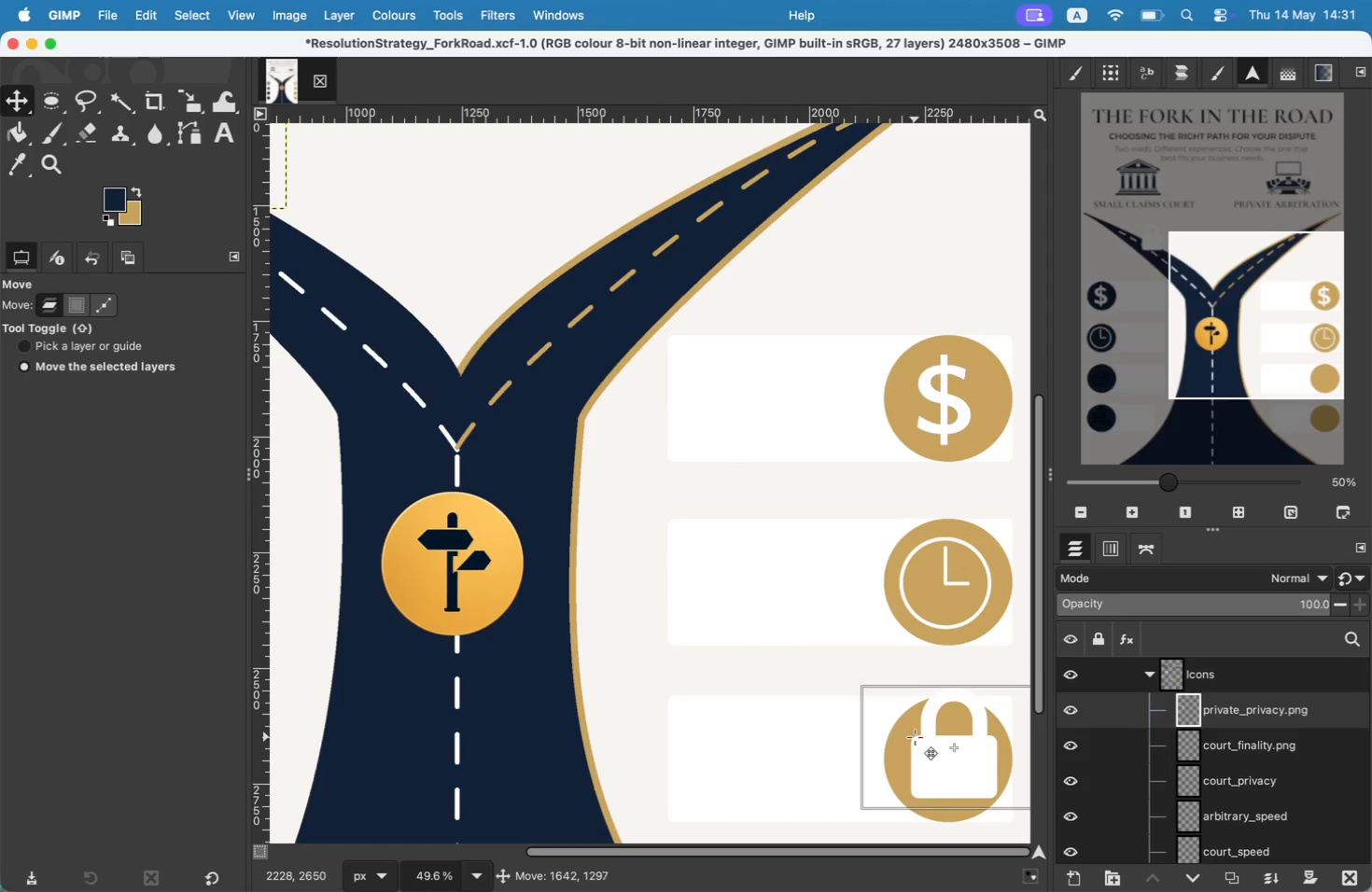 
left_click_drag(start_coordinate=[400, 414], to_coordinate=[908, 745])
 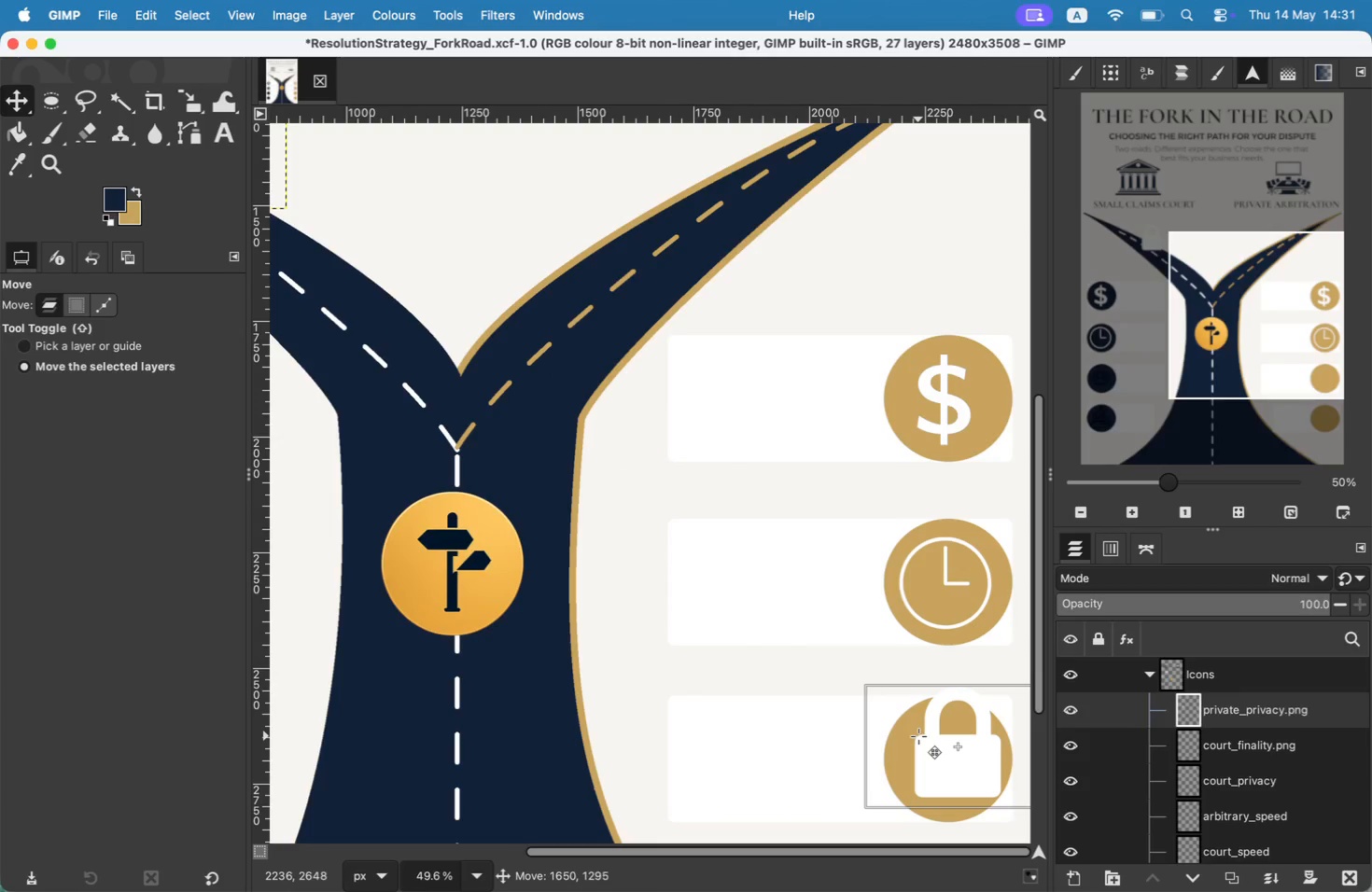 
key(Shift+ShiftLeft)
 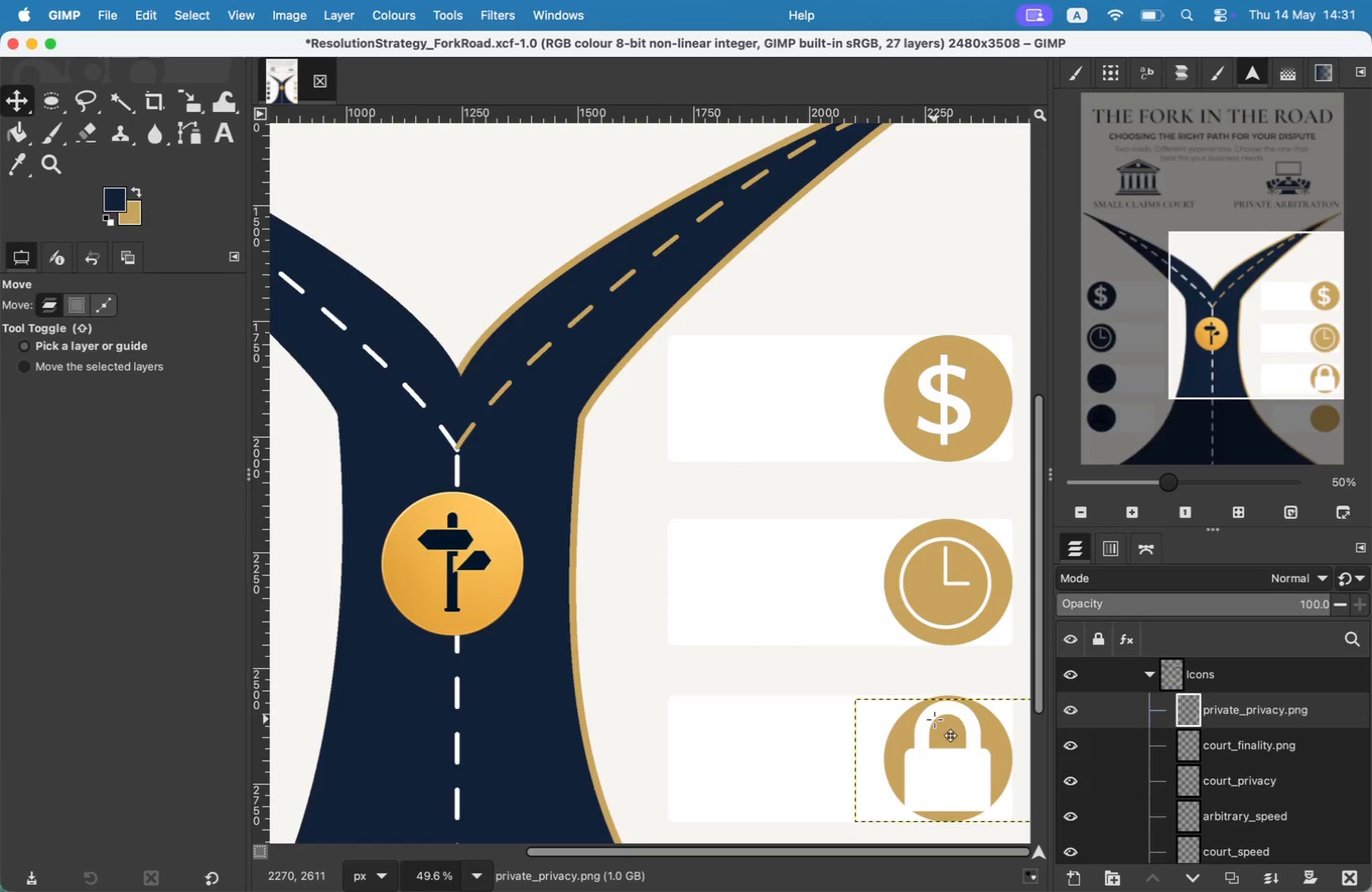 
key(Shift+S)
 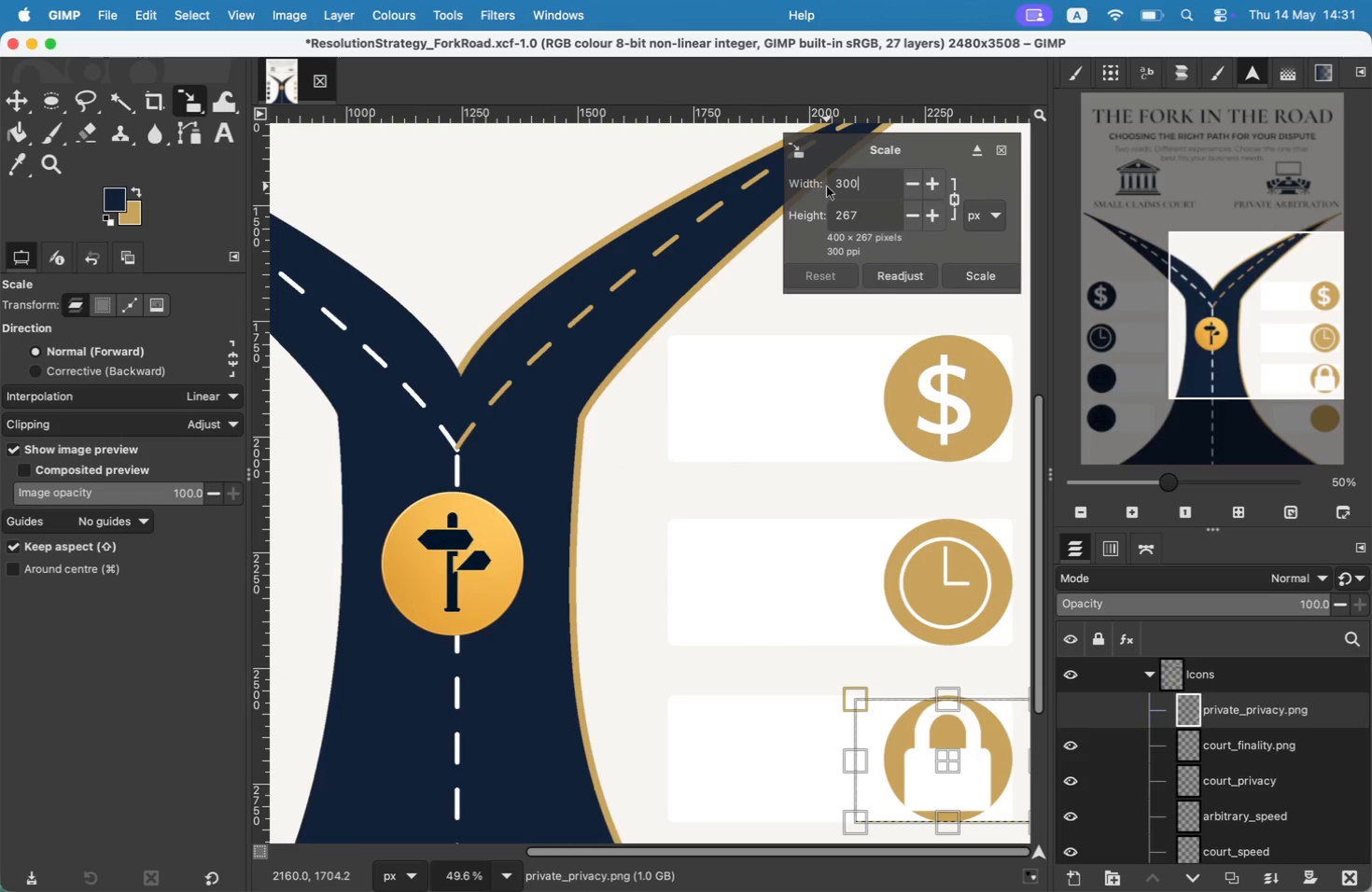 
left_click_drag(start_coordinate=[865, 183], to_coordinate=[825, 187])
 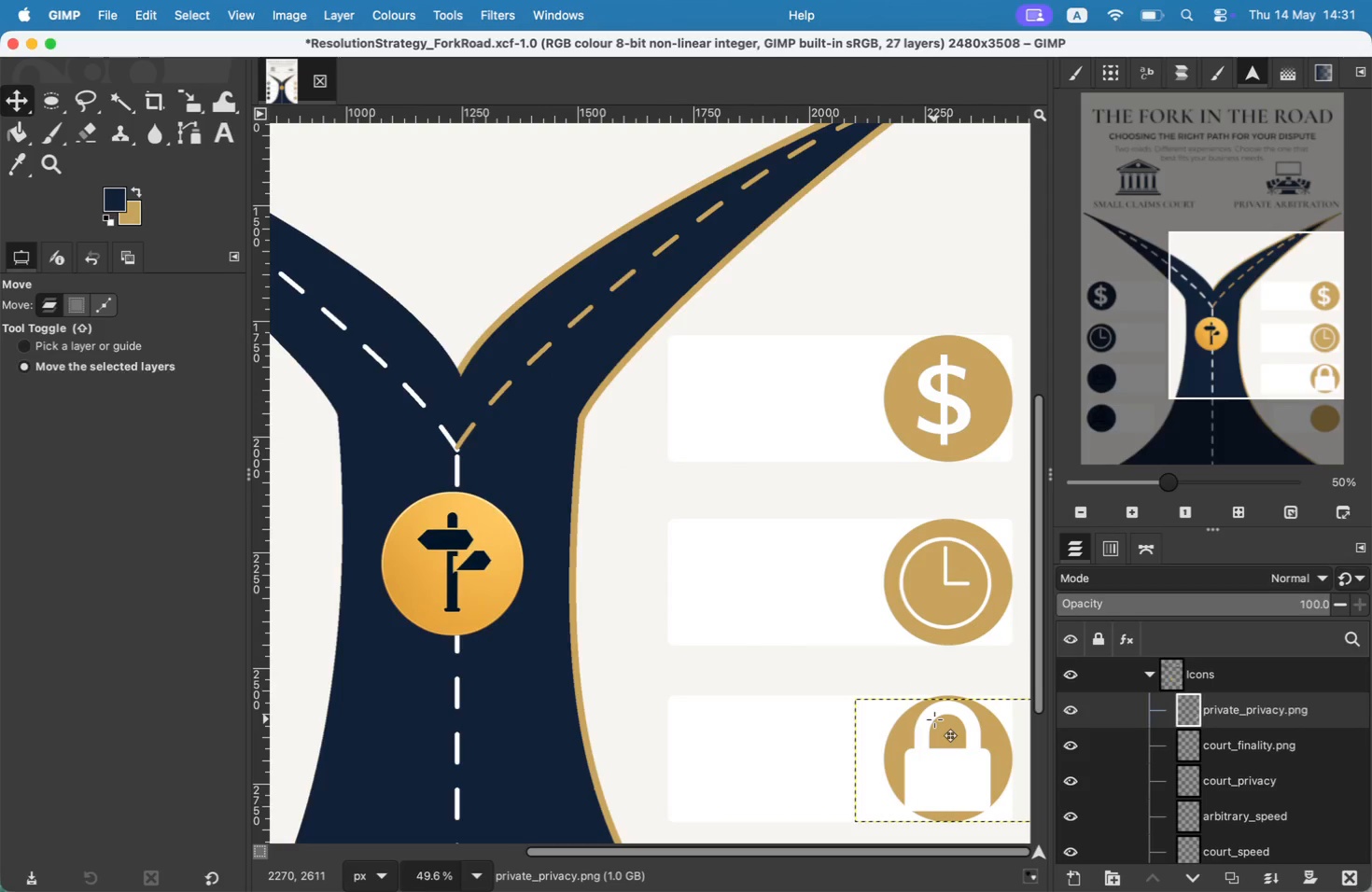 
type(300)
 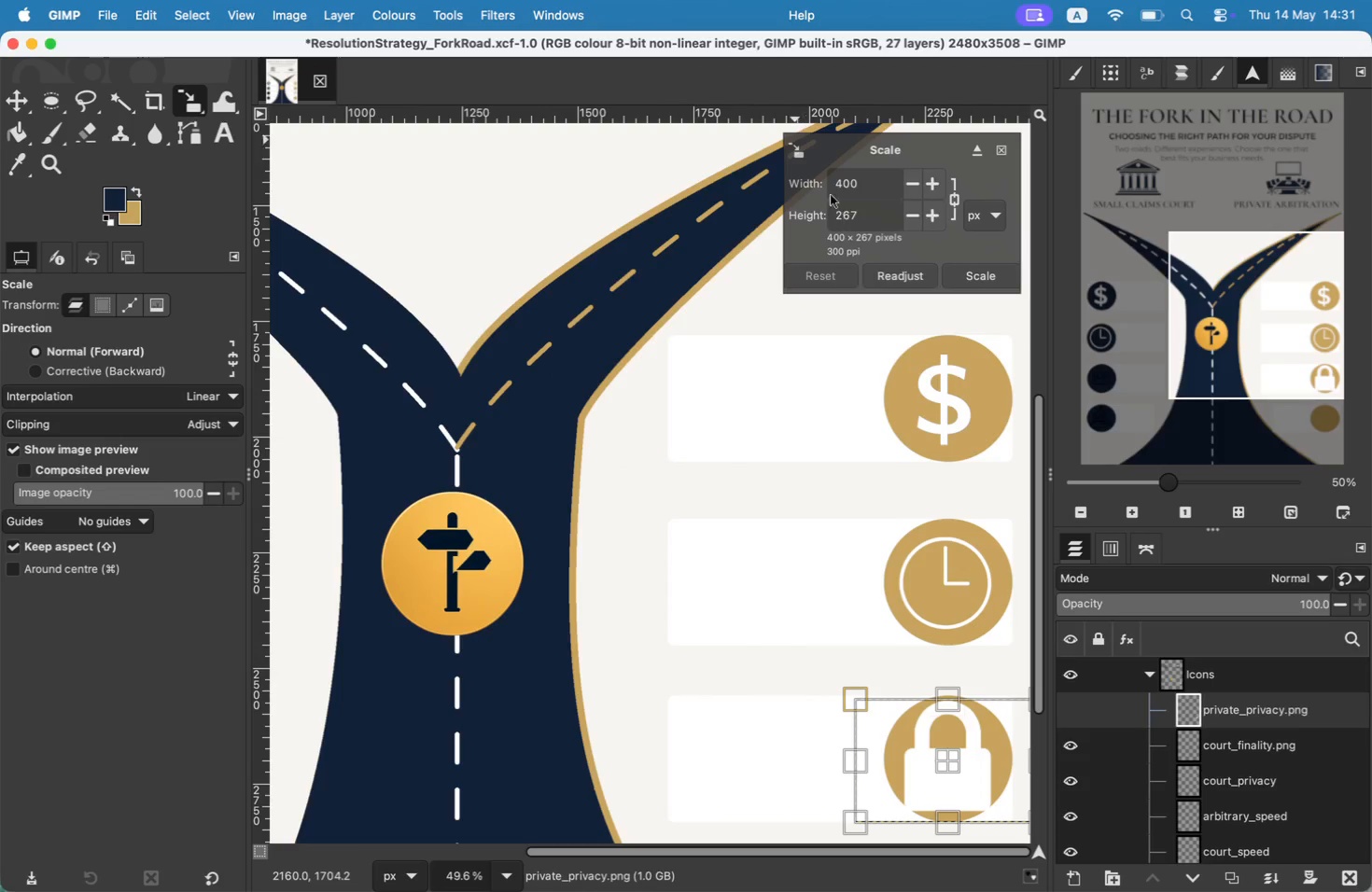 
left_click([878, 215])
 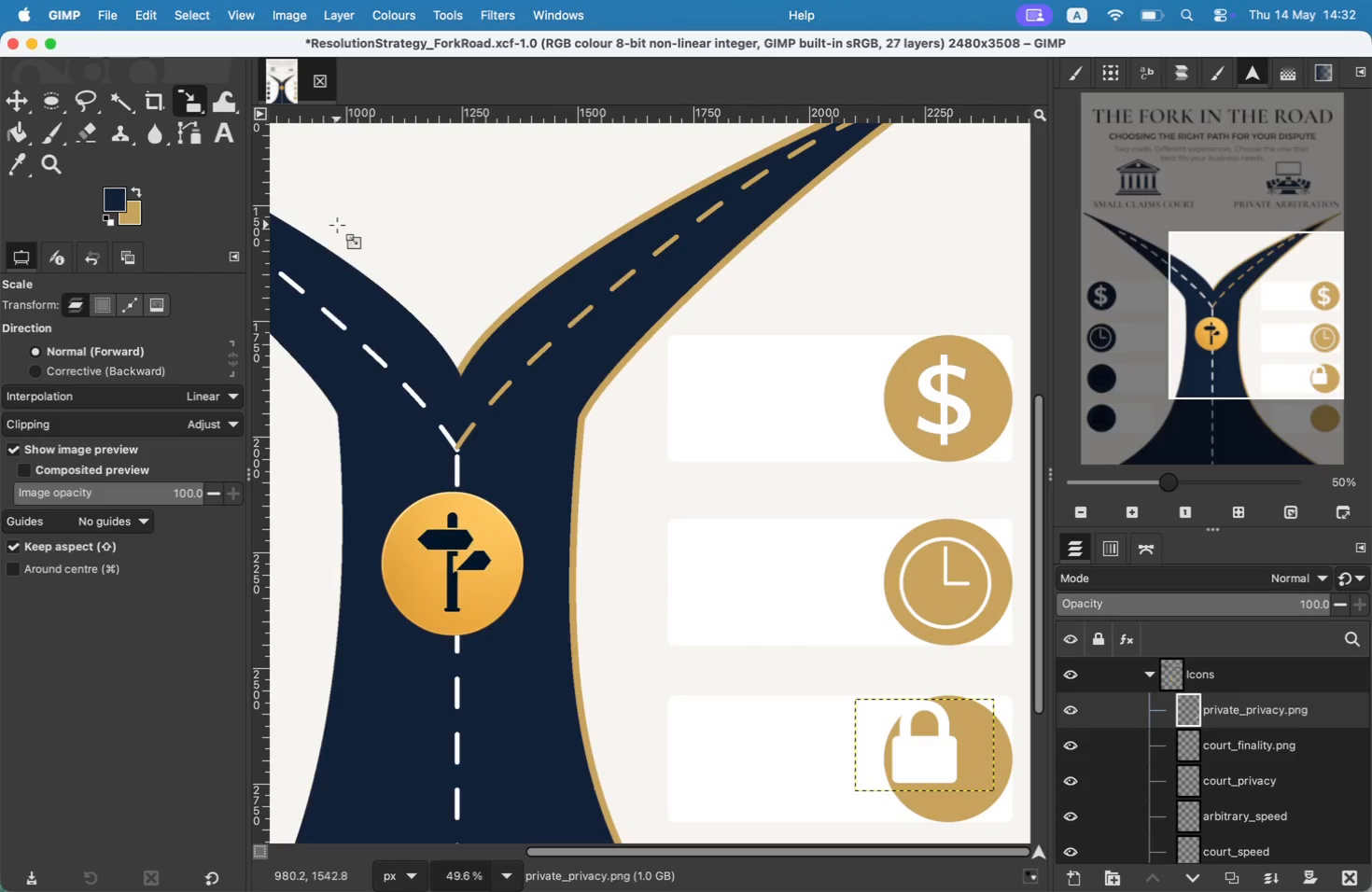 
left_click([3, 96])
 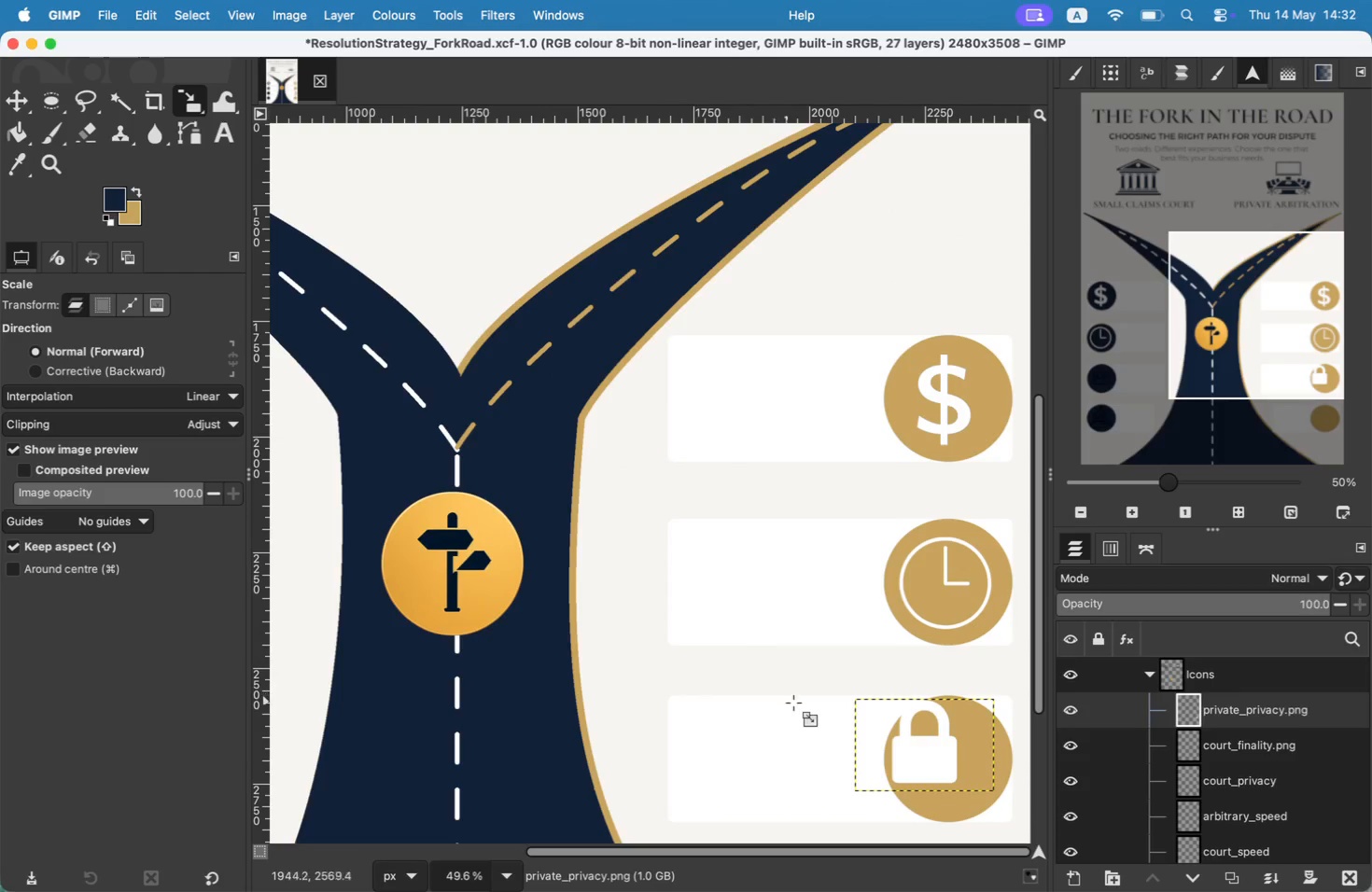 
left_click_drag(start_coordinate=[935, 753], to_coordinate=[959, 767])
 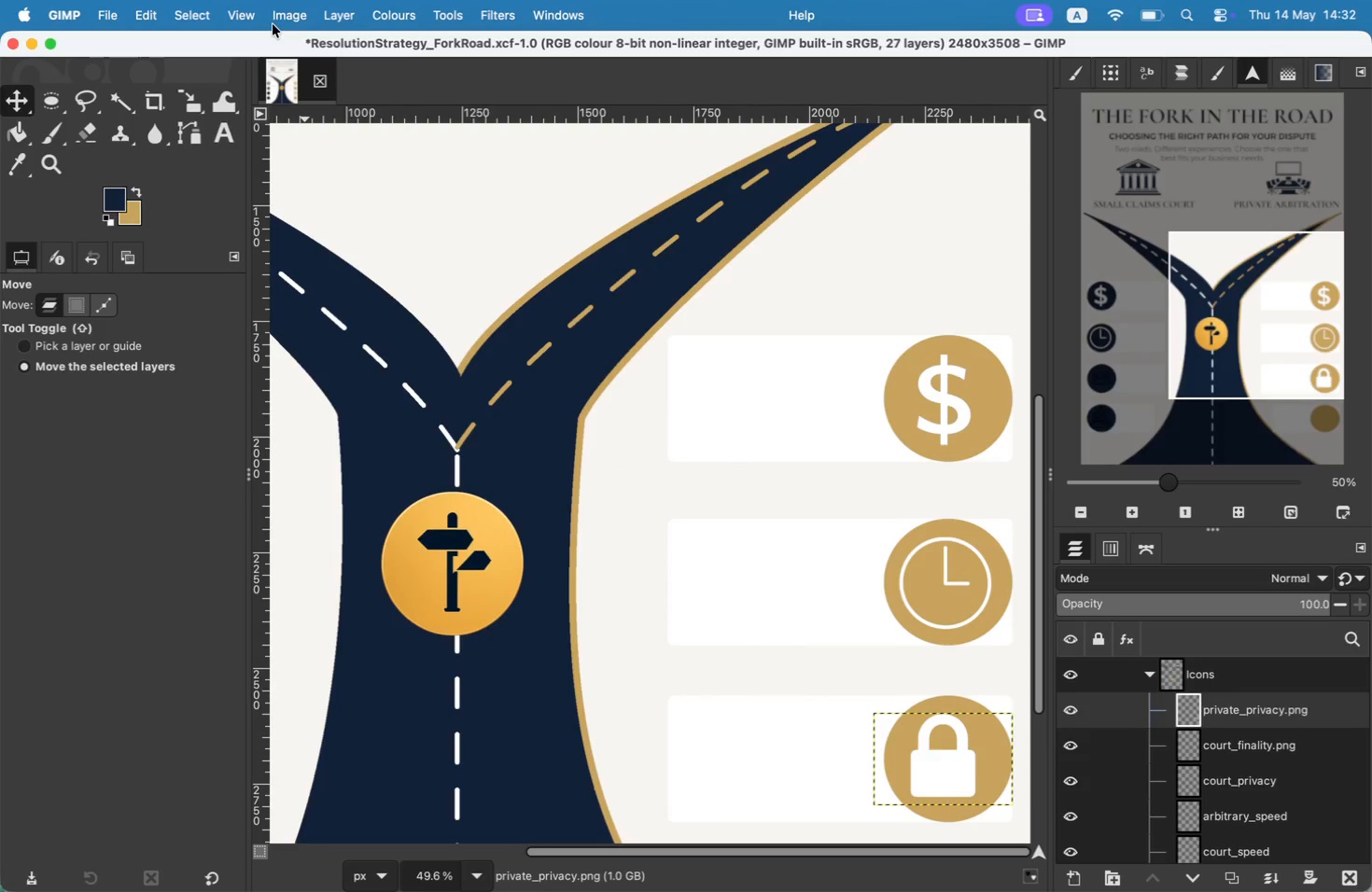 
wait(5.09)
 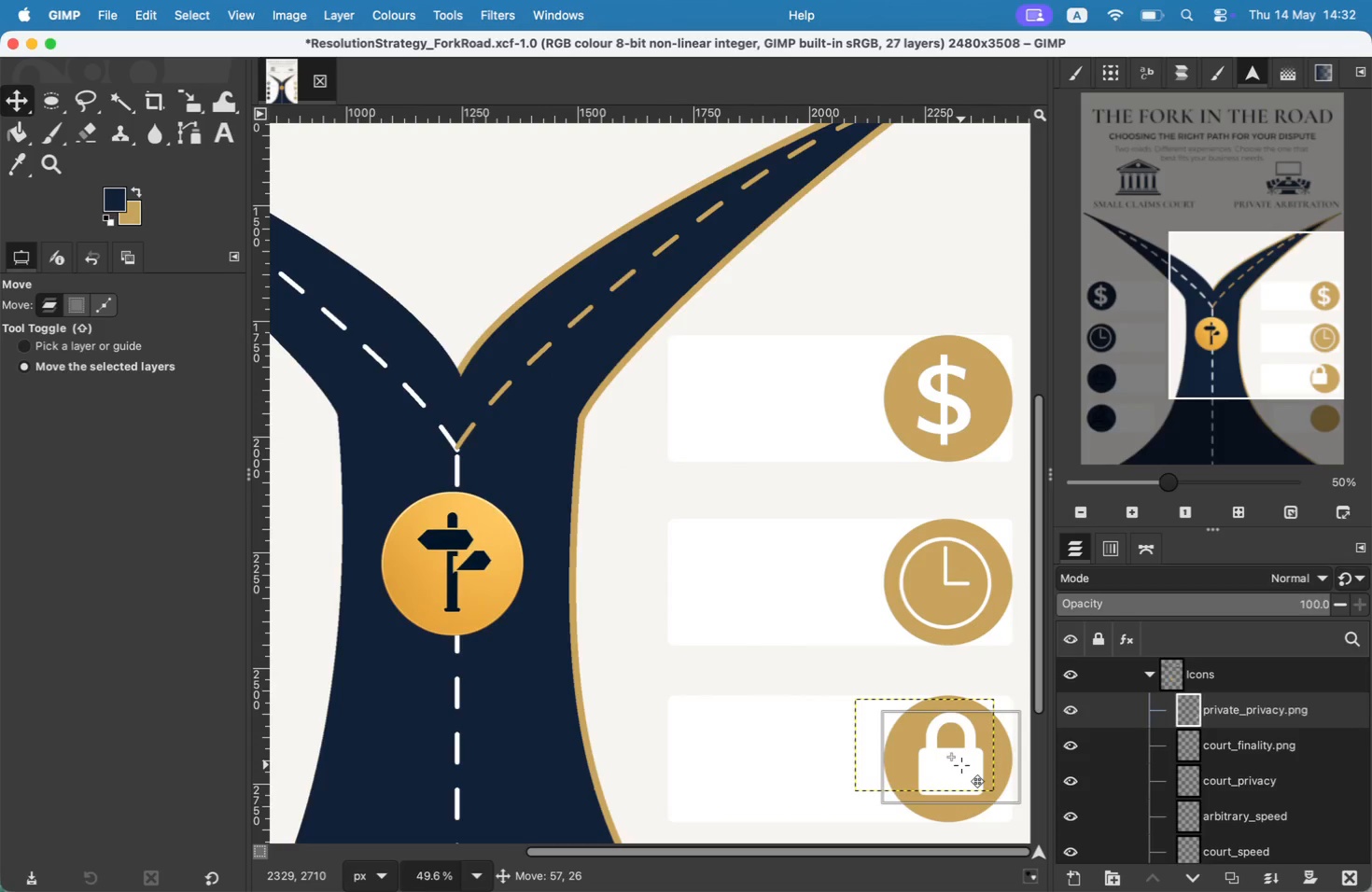 
hold_key(key=CommandLeft, duration=0.8)
 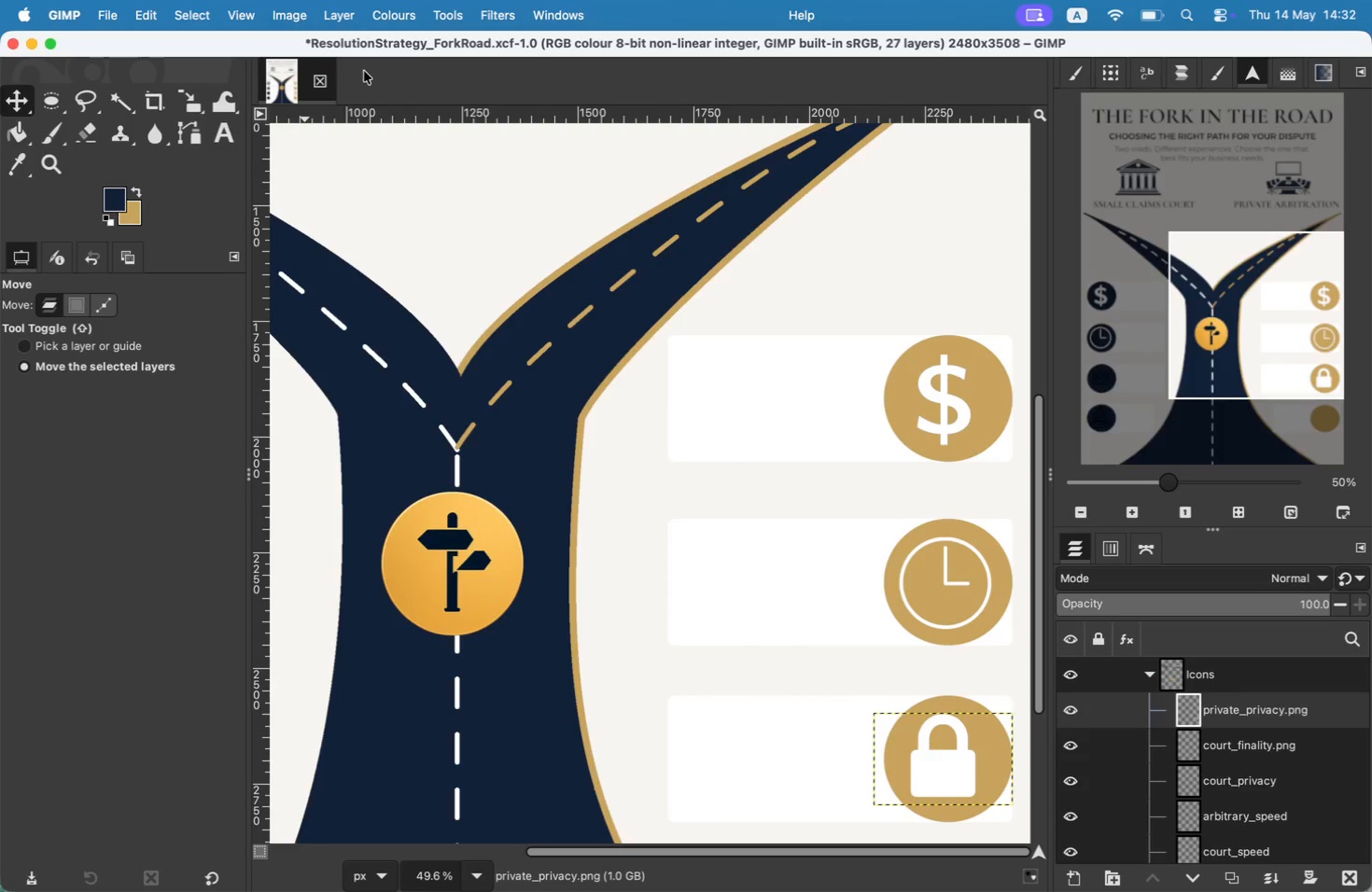 
hold_key(key=CommandLeft, duration=1.75)
scroll: coordinate [605, 247], scroll_direction: none, amount: 0.0
 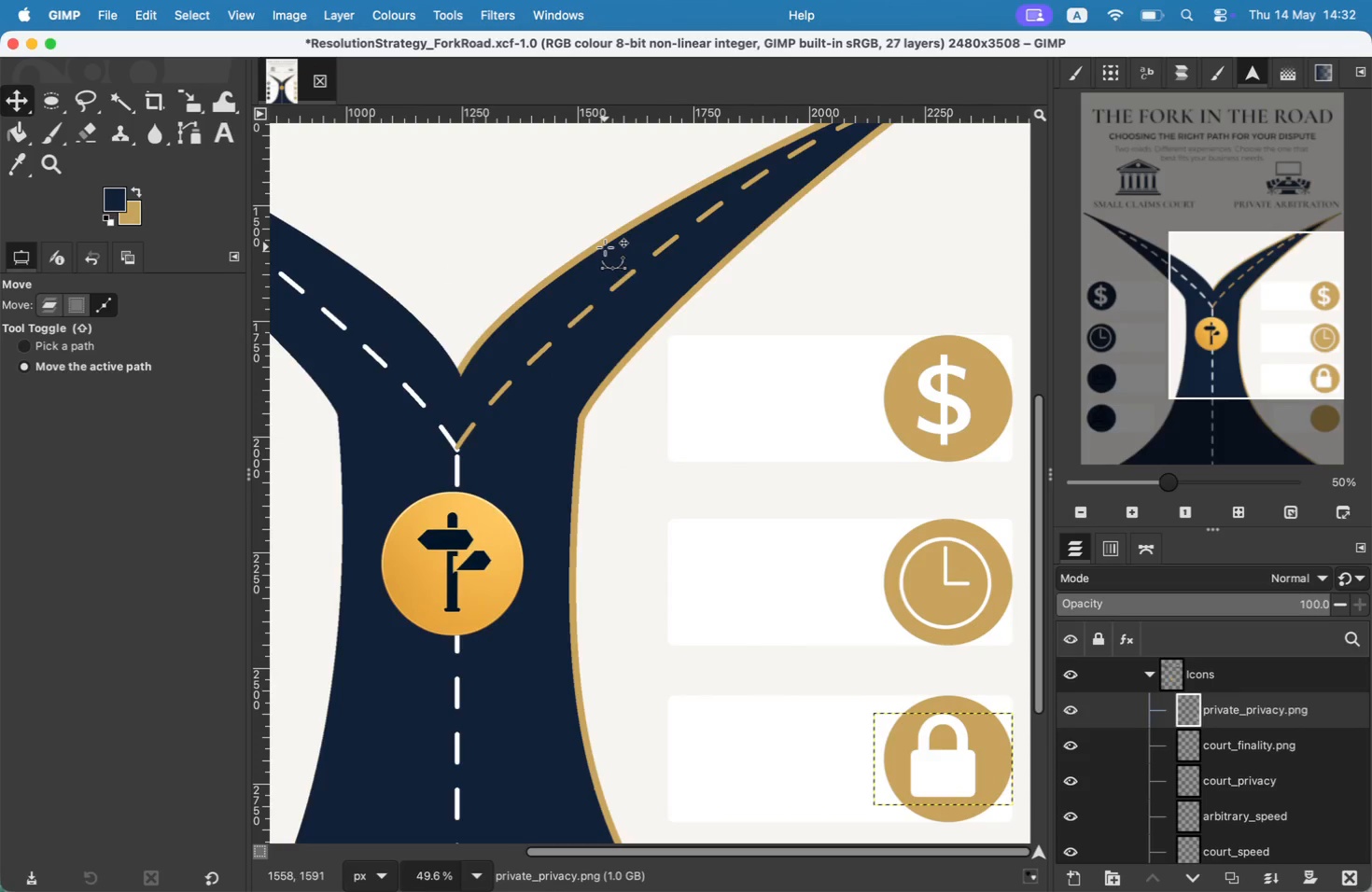 
right_click([605, 247])
 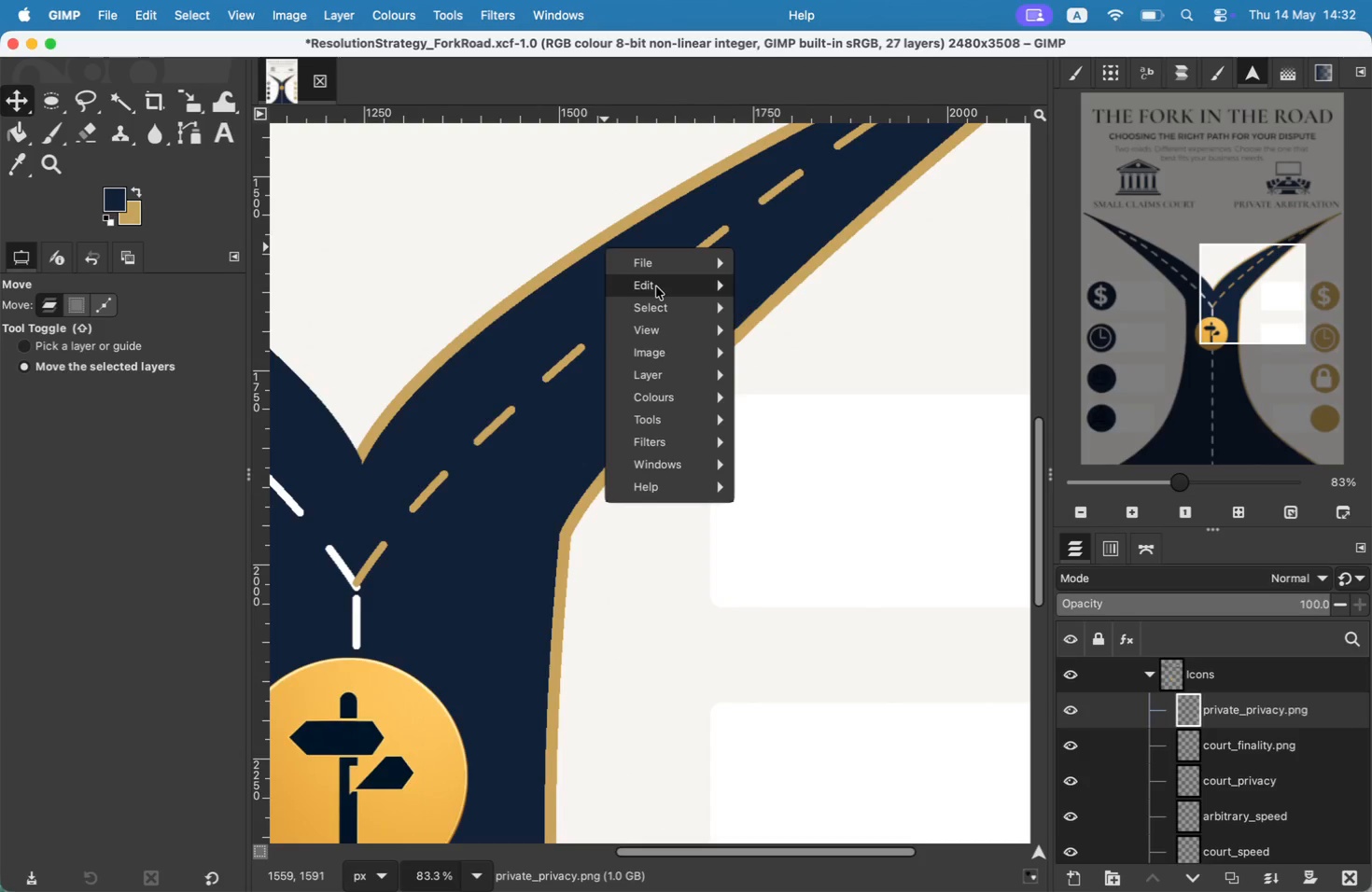 
left_click([1224, 483])
 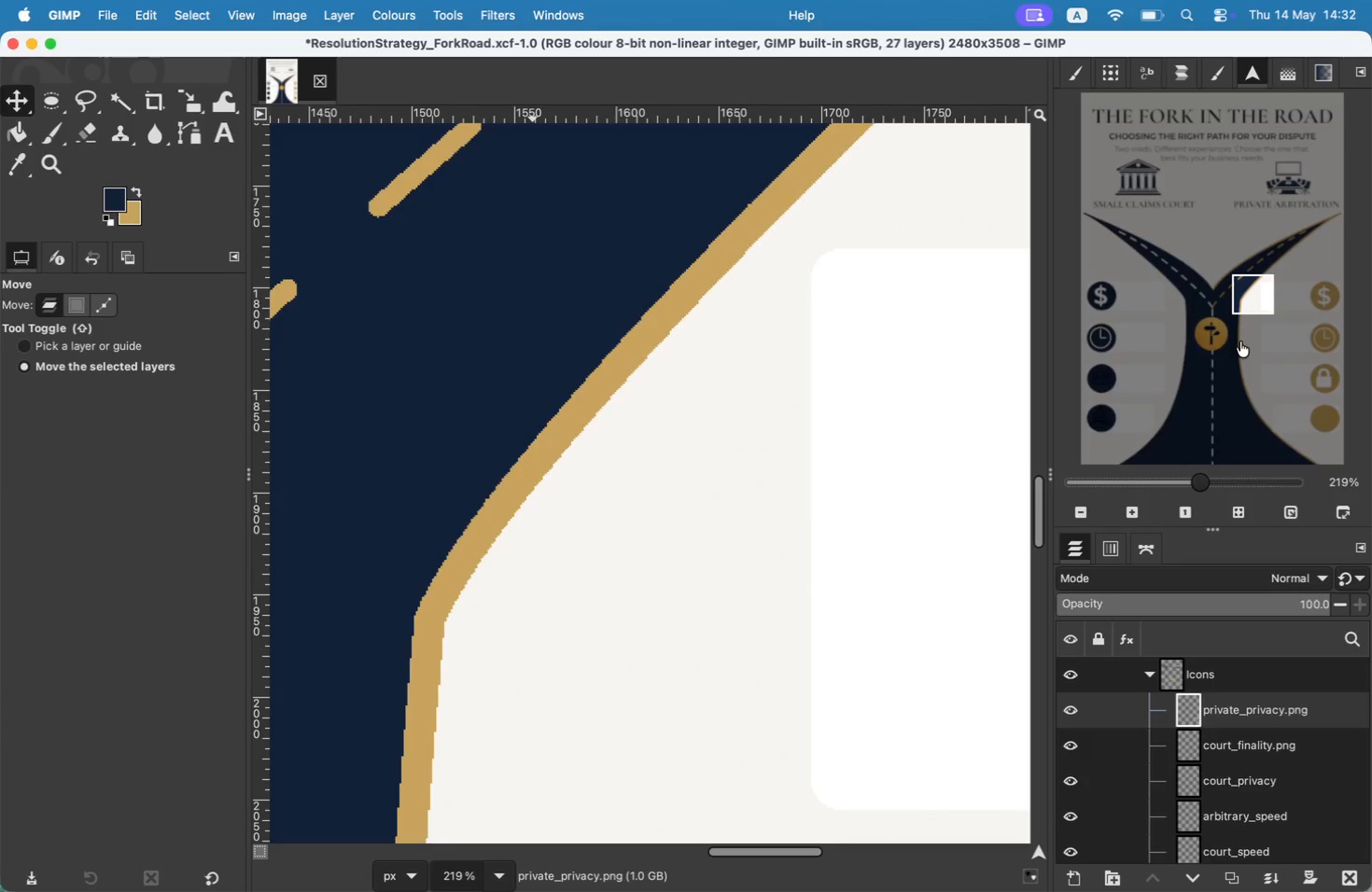 
left_click_drag(start_coordinate=[1185, 483], to_coordinate=[1206, 484])
 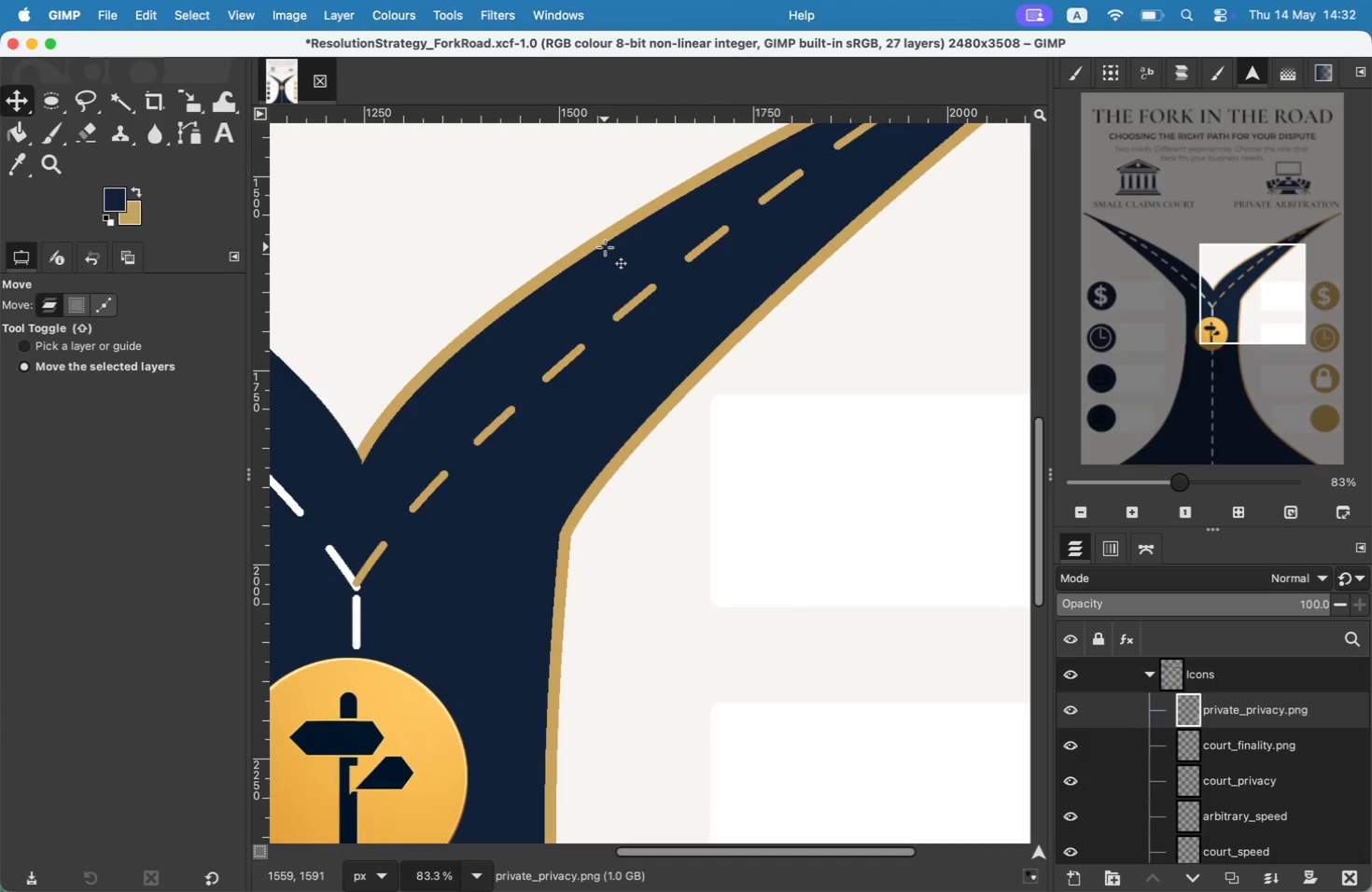 
left_click_drag(start_coordinate=[1258, 300], to_coordinate=[1324, 383])
 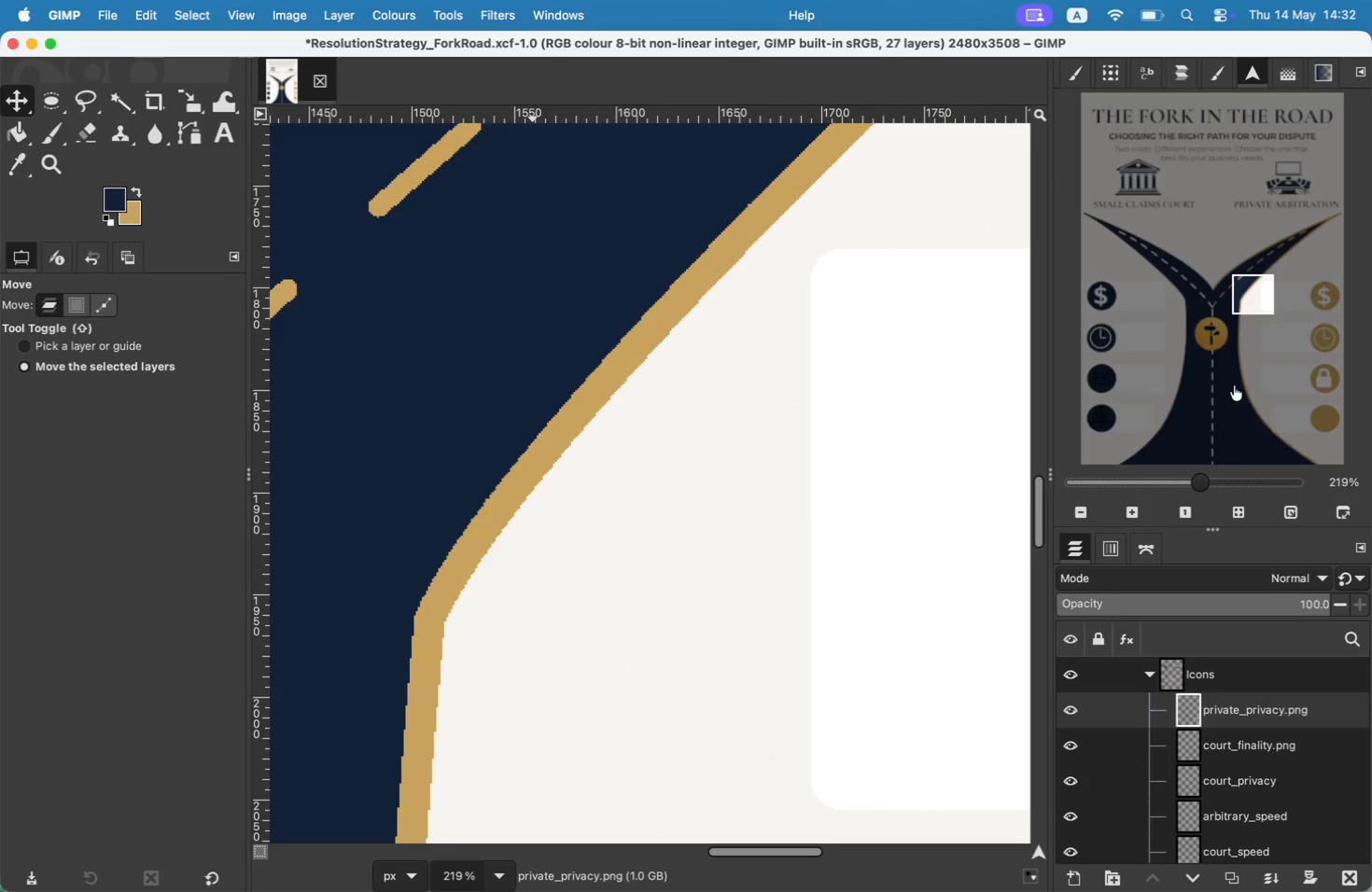 
left_click_drag(start_coordinate=[782, 486], to_coordinate=[815, 494])
 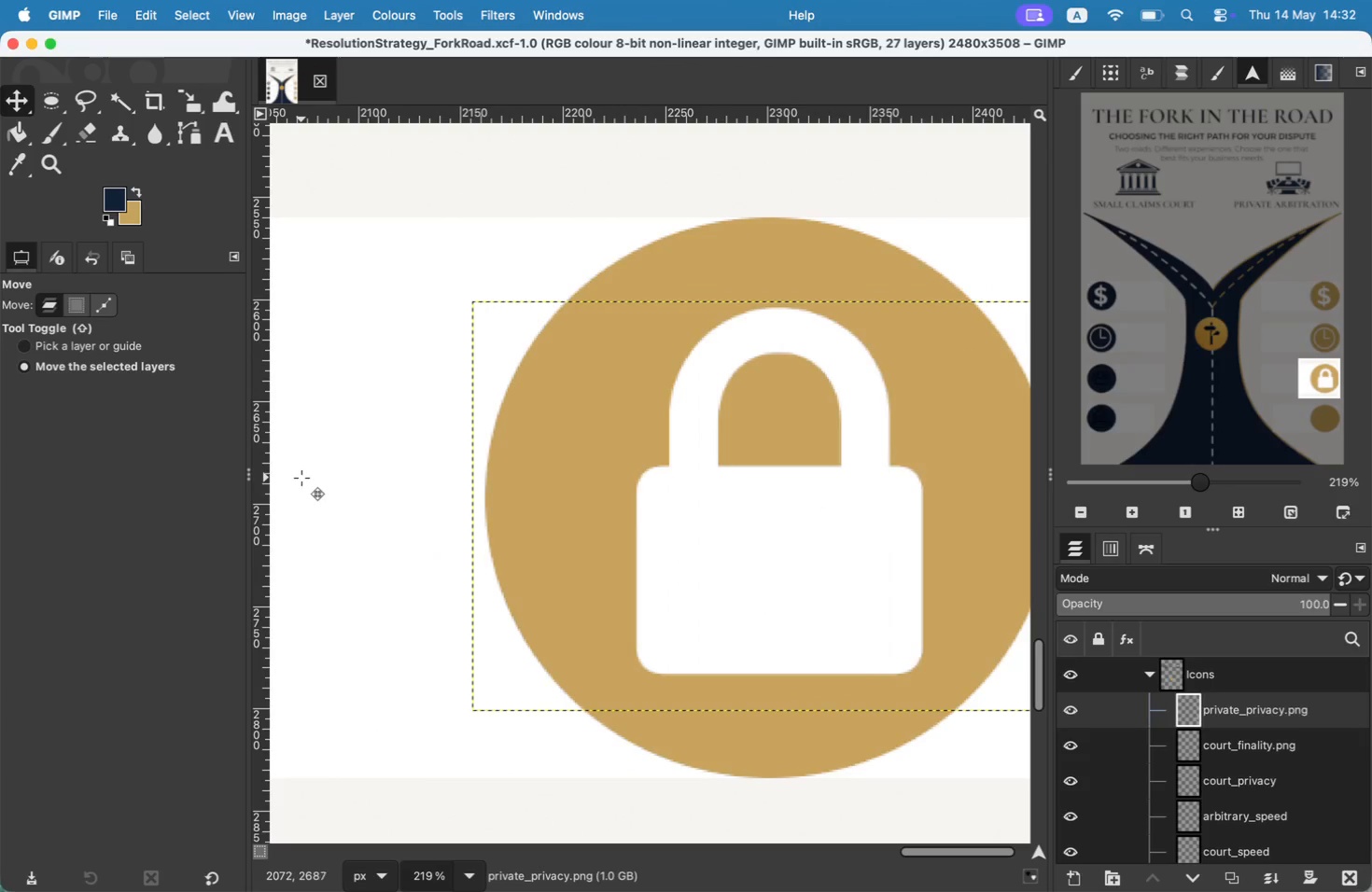 
left_click_drag(start_coordinate=[1332, 376], to_coordinate=[1337, 374])
 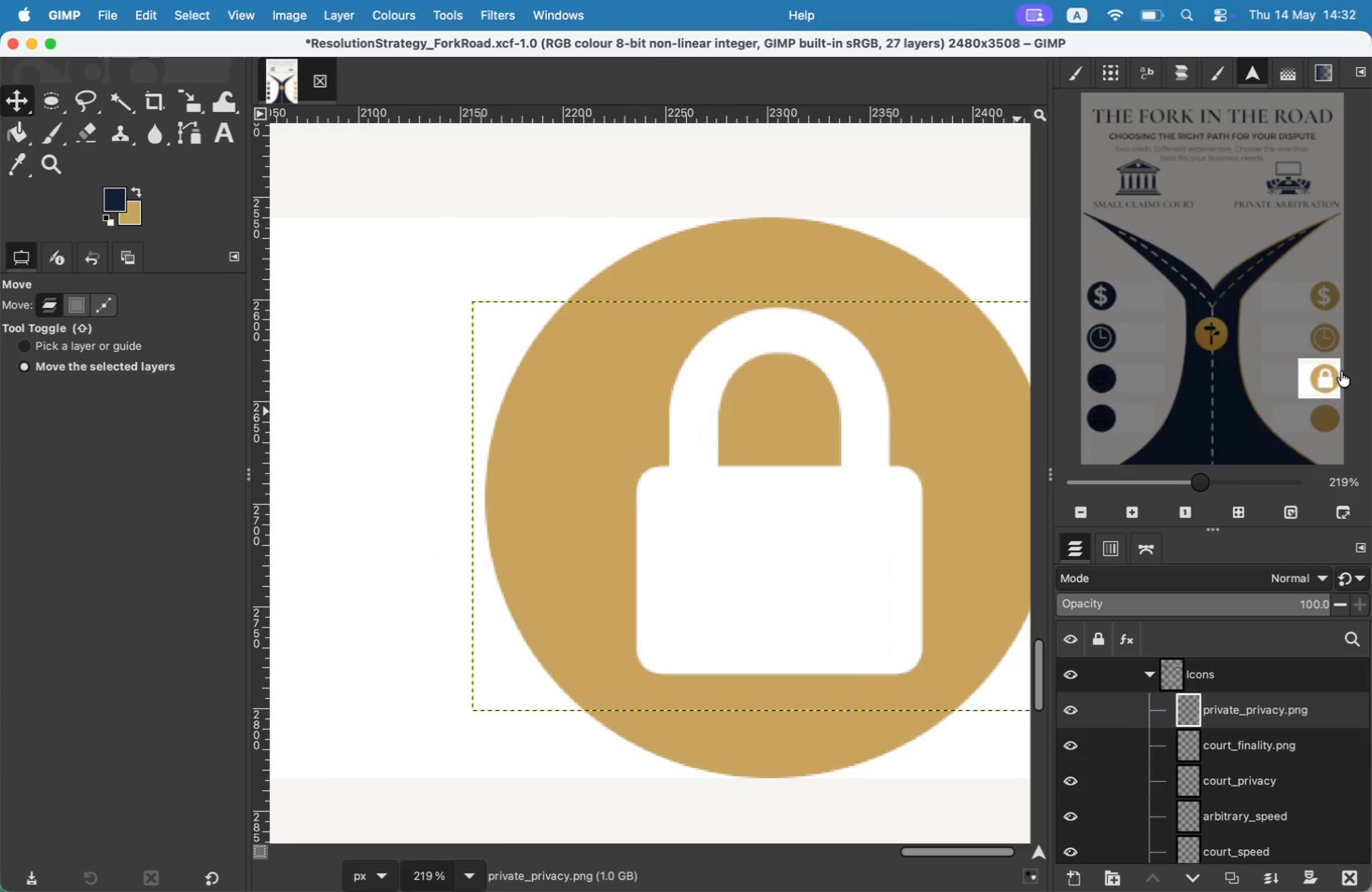 
left_click_drag(start_coordinate=[705, 518], to_coordinate=[700, 518])
 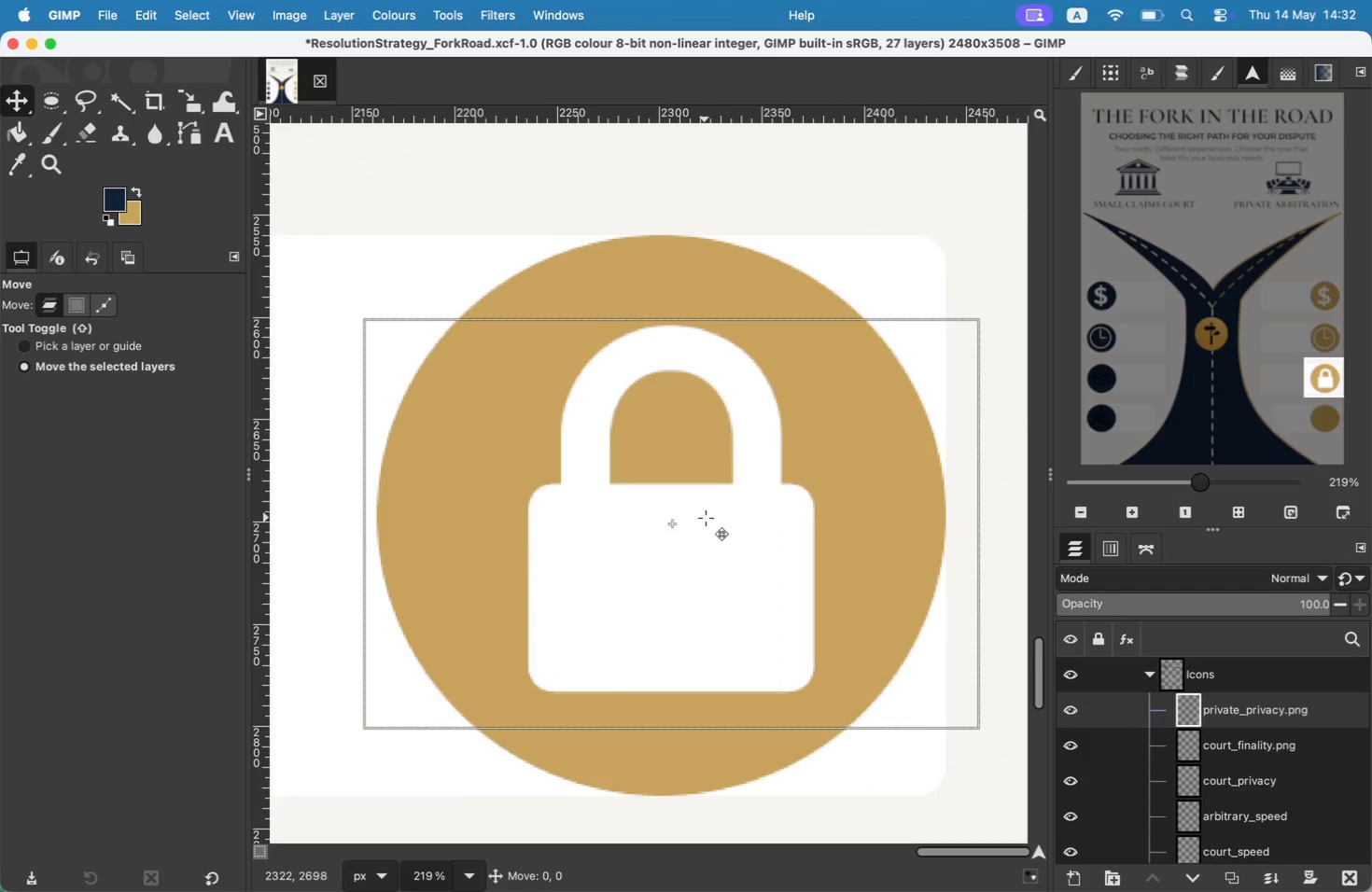 
left_click_drag(start_coordinate=[1328, 373], to_coordinate=[1327, 412])
 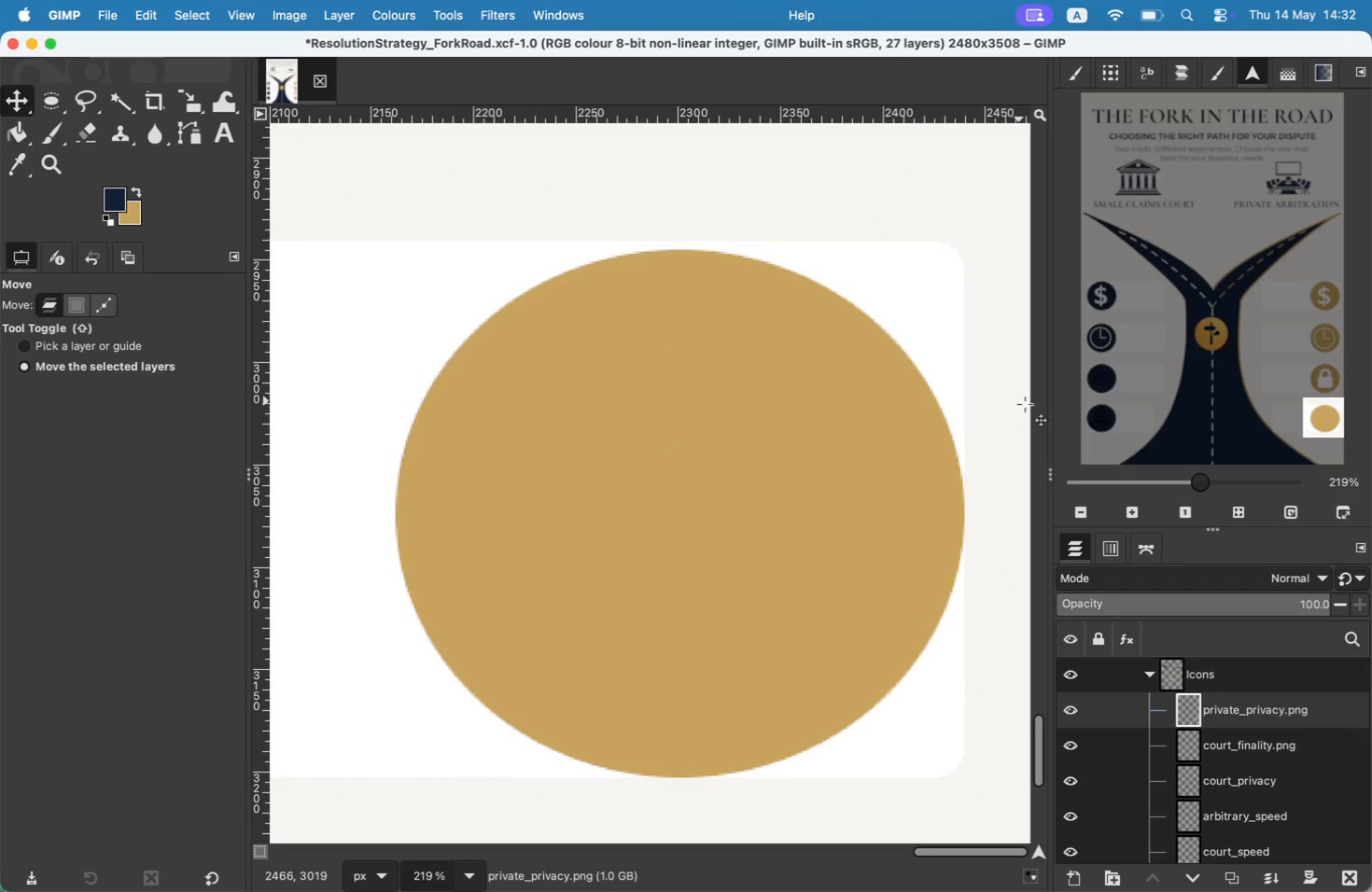 
double_click([1155, 481])
 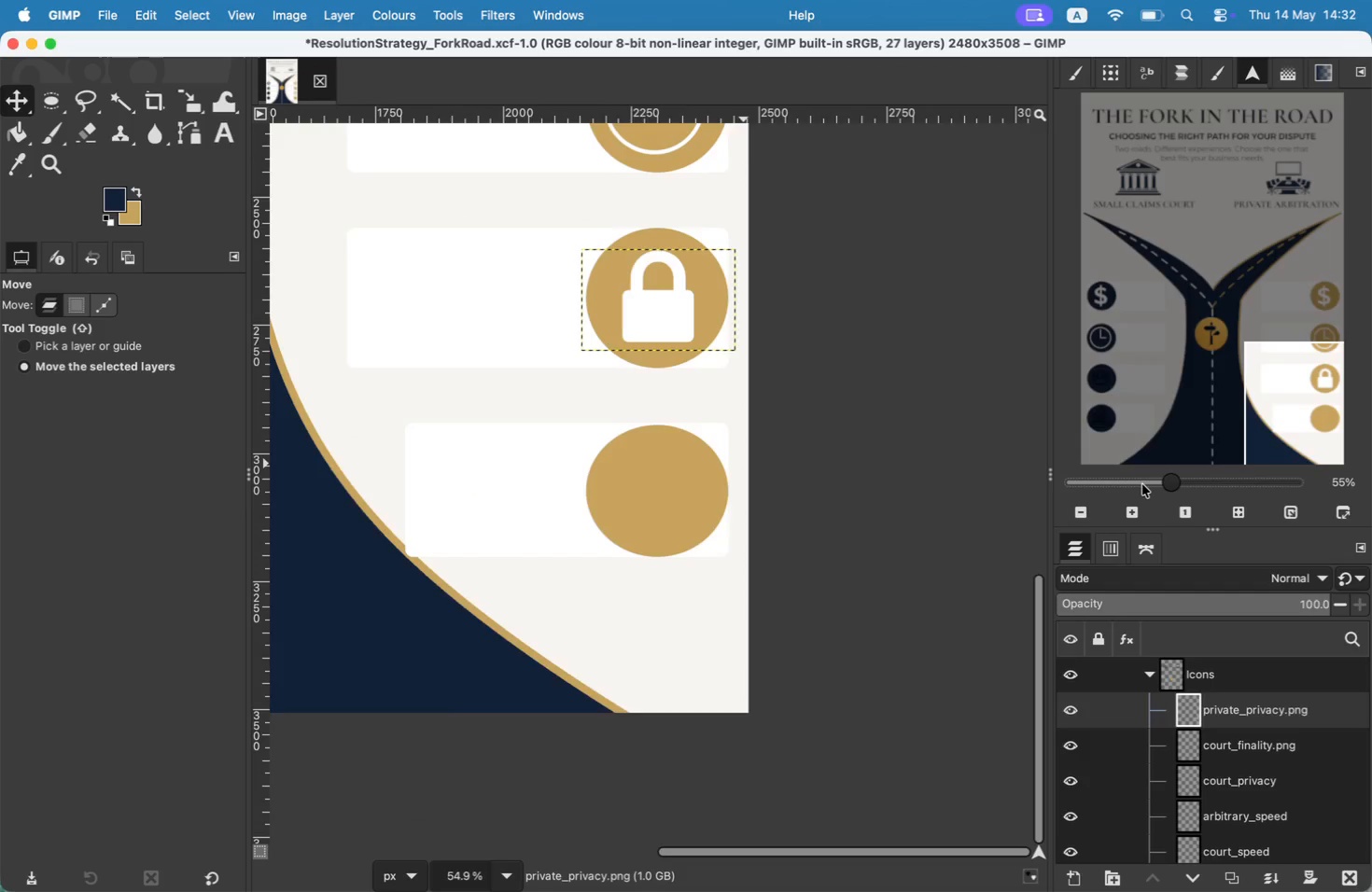 
triple_click([1140, 484])
 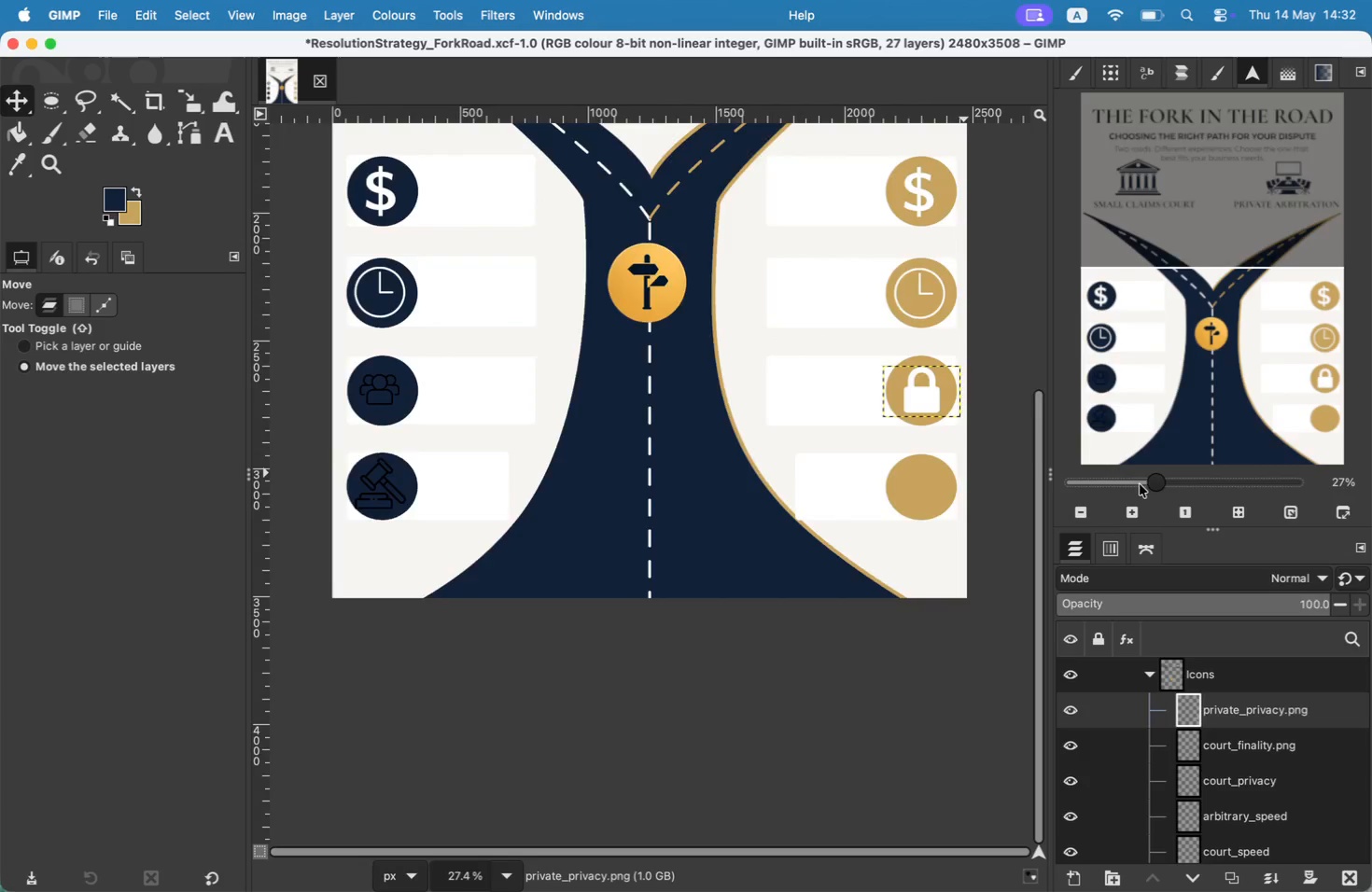 
triple_click([1140, 484])
 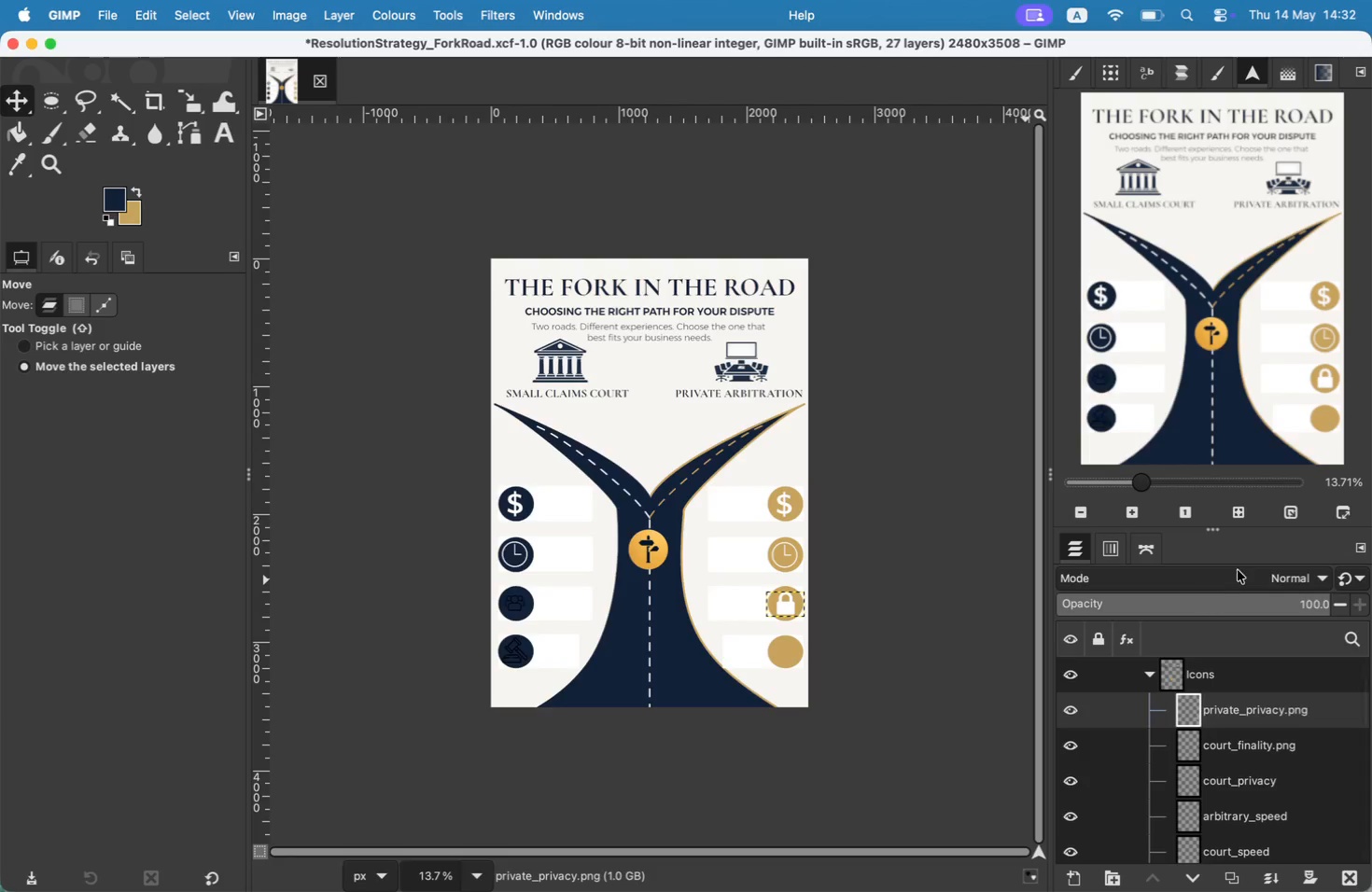 
double_click([1165, 475])
 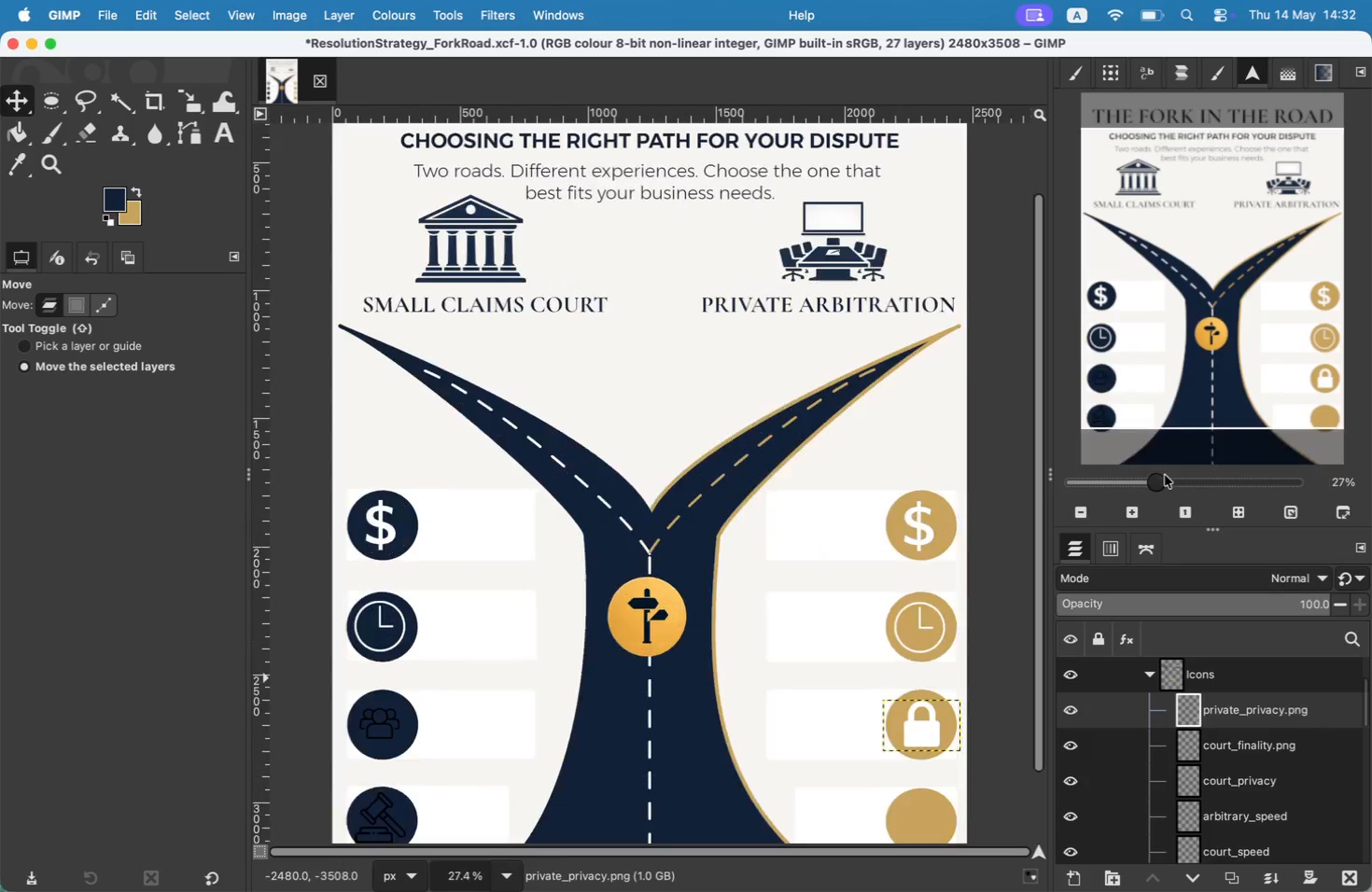 
triple_click([1165, 475])
 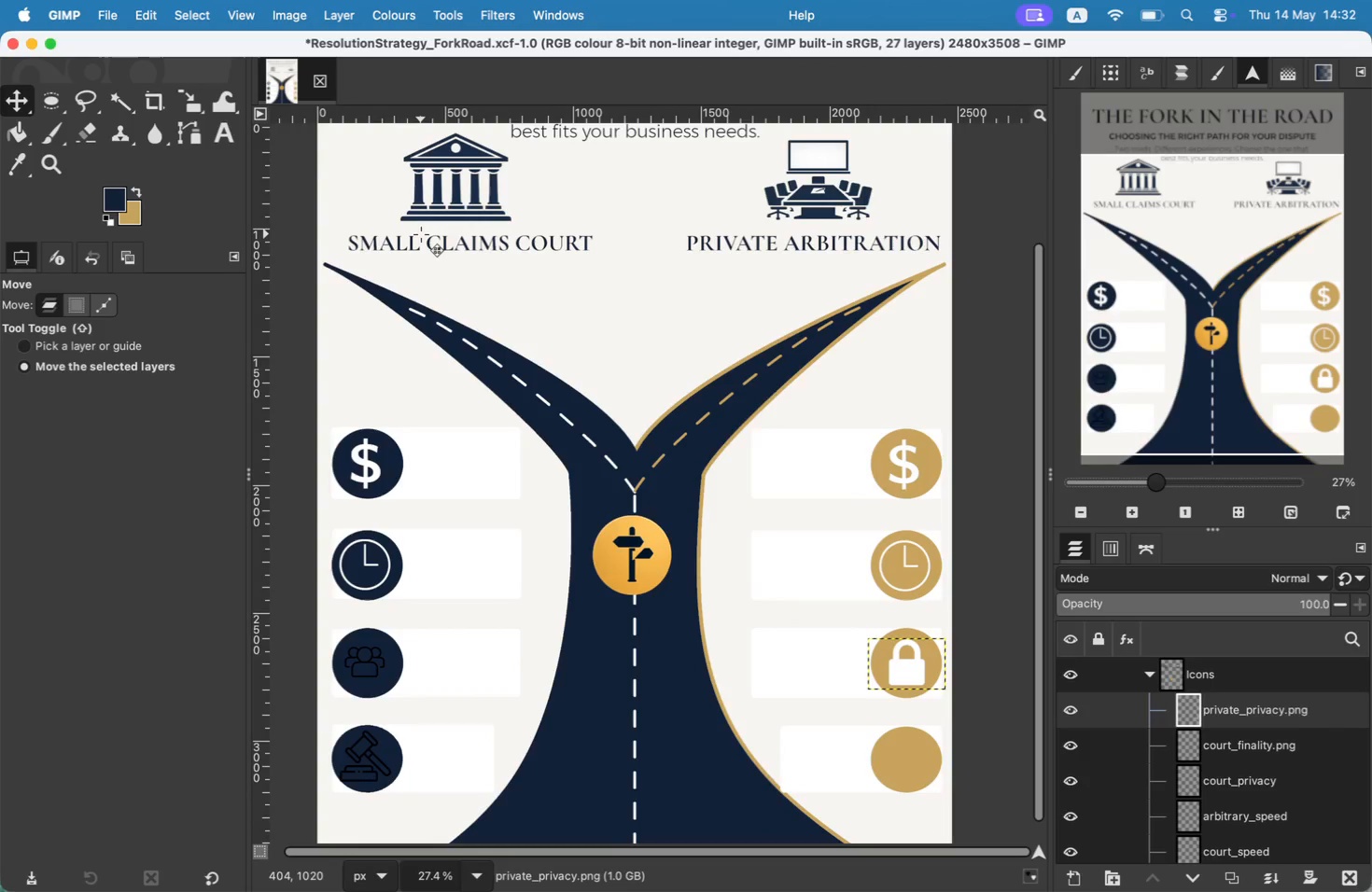 
left_click_drag(start_coordinate=[1174, 390], to_coordinate=[1181, 415])
 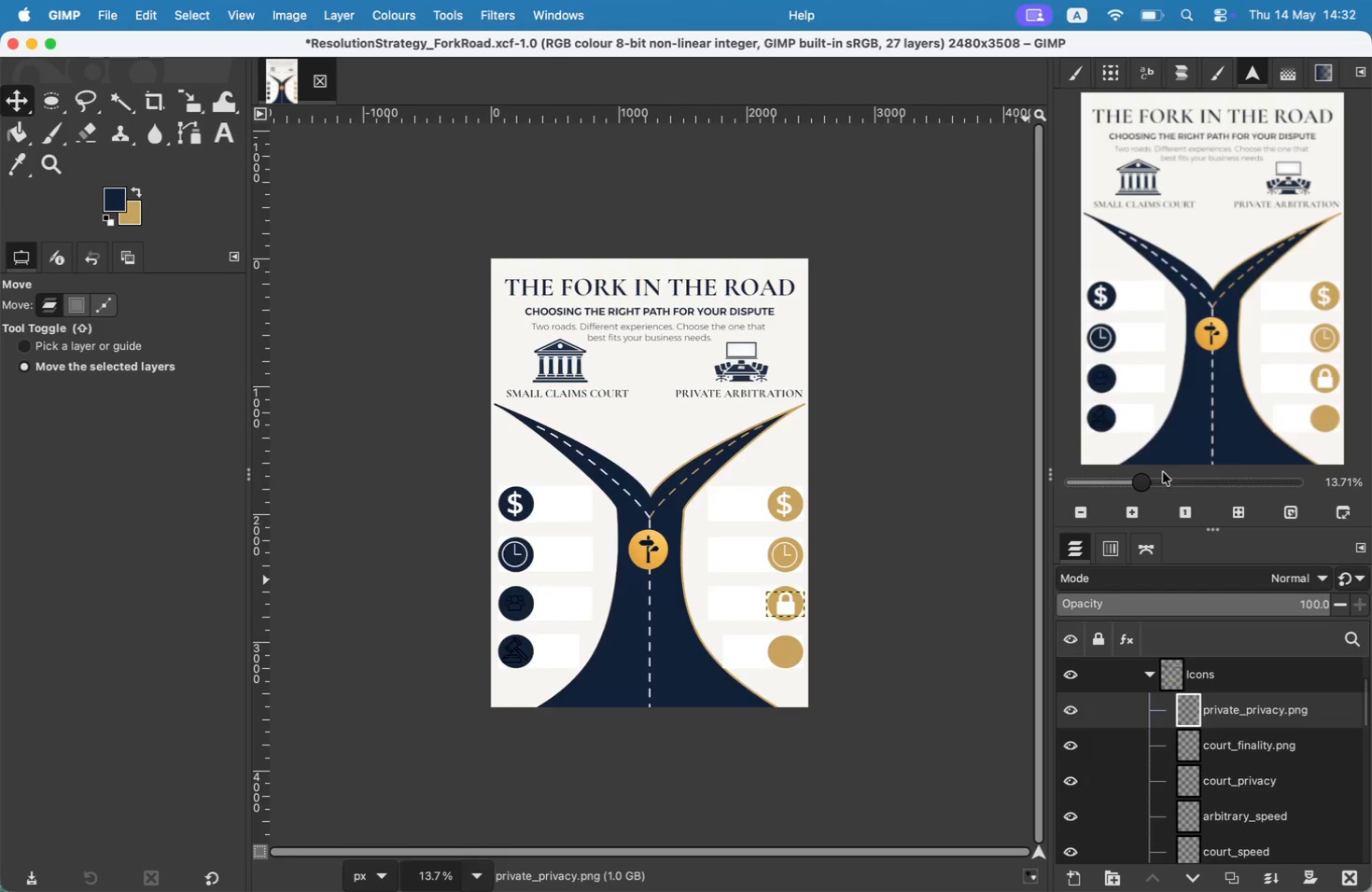 
left_click([1243, 747])
 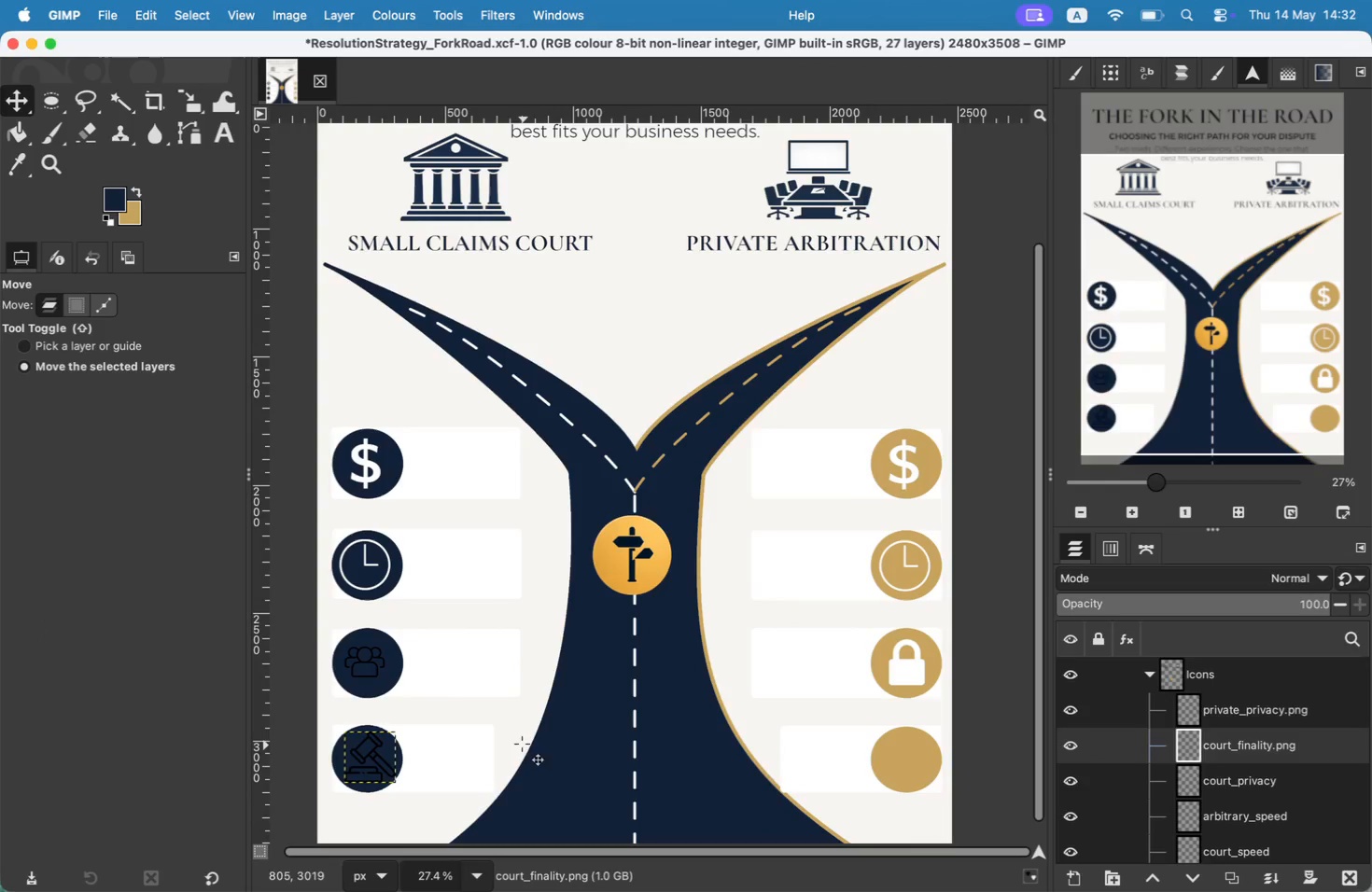 
left_click_drag(start_coordinate=[354, 760], to_coordinate=[358, 760])
 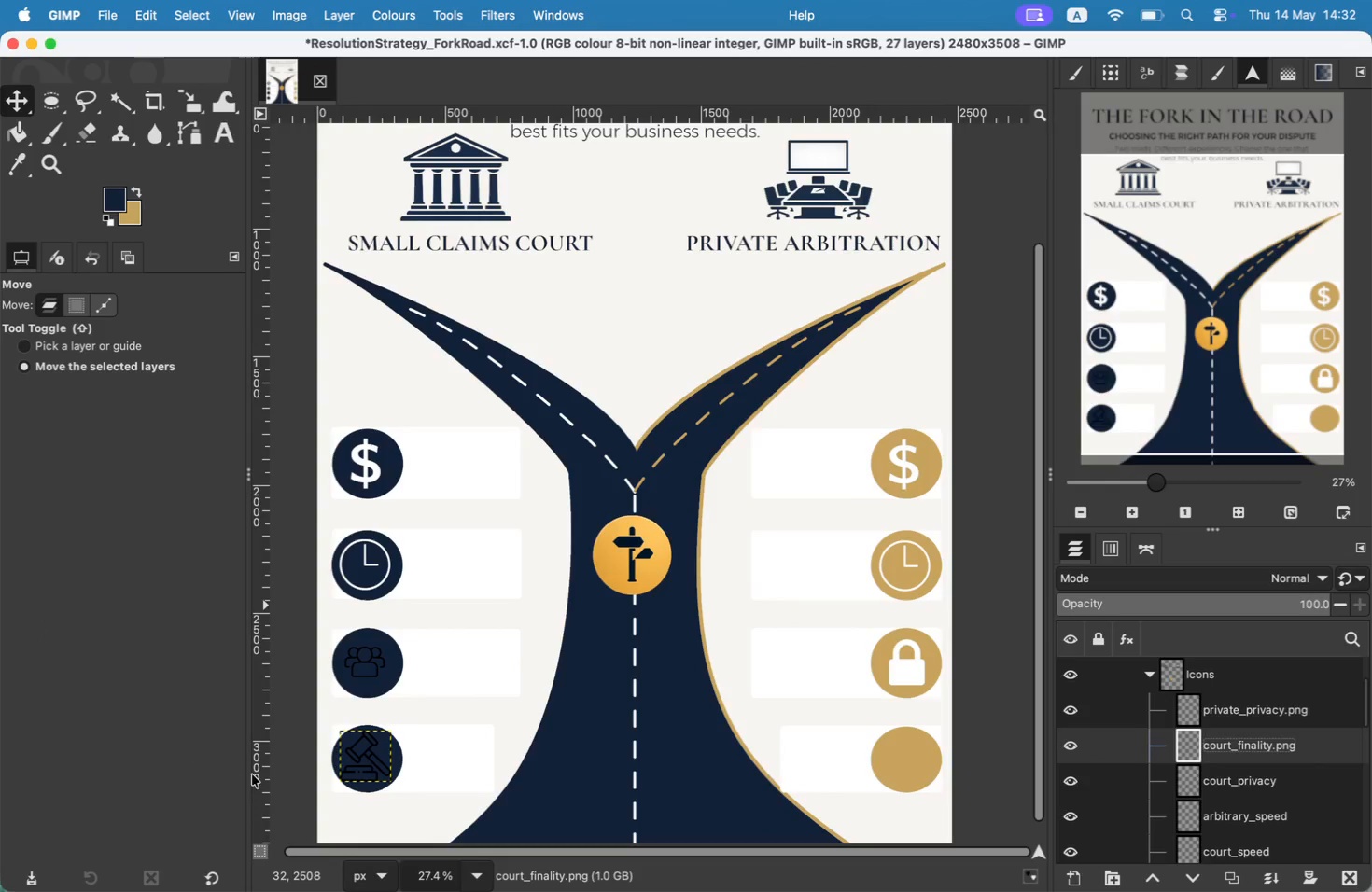 
left_click([1212, 786])
 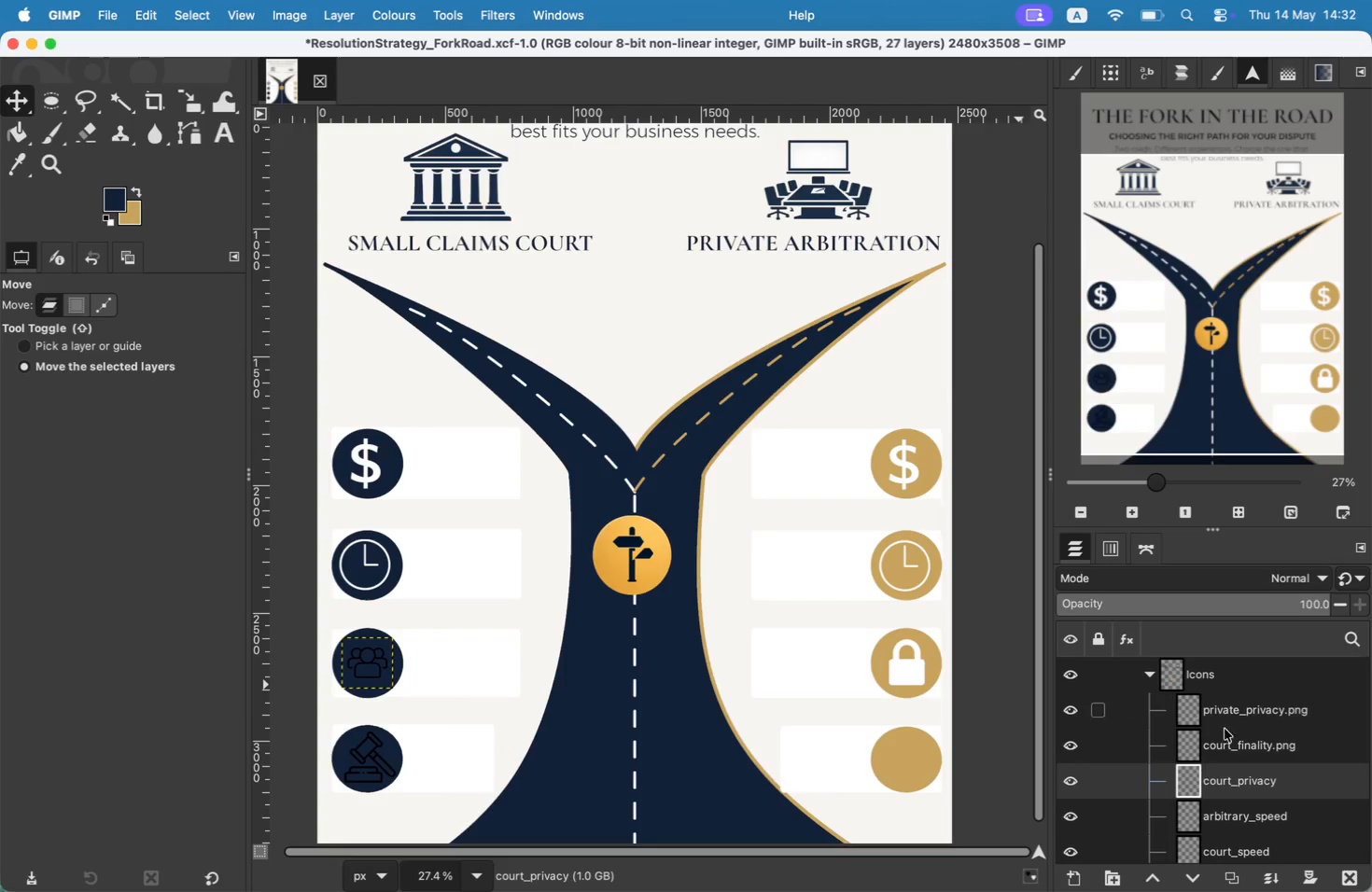 
wait(5.13)
 